 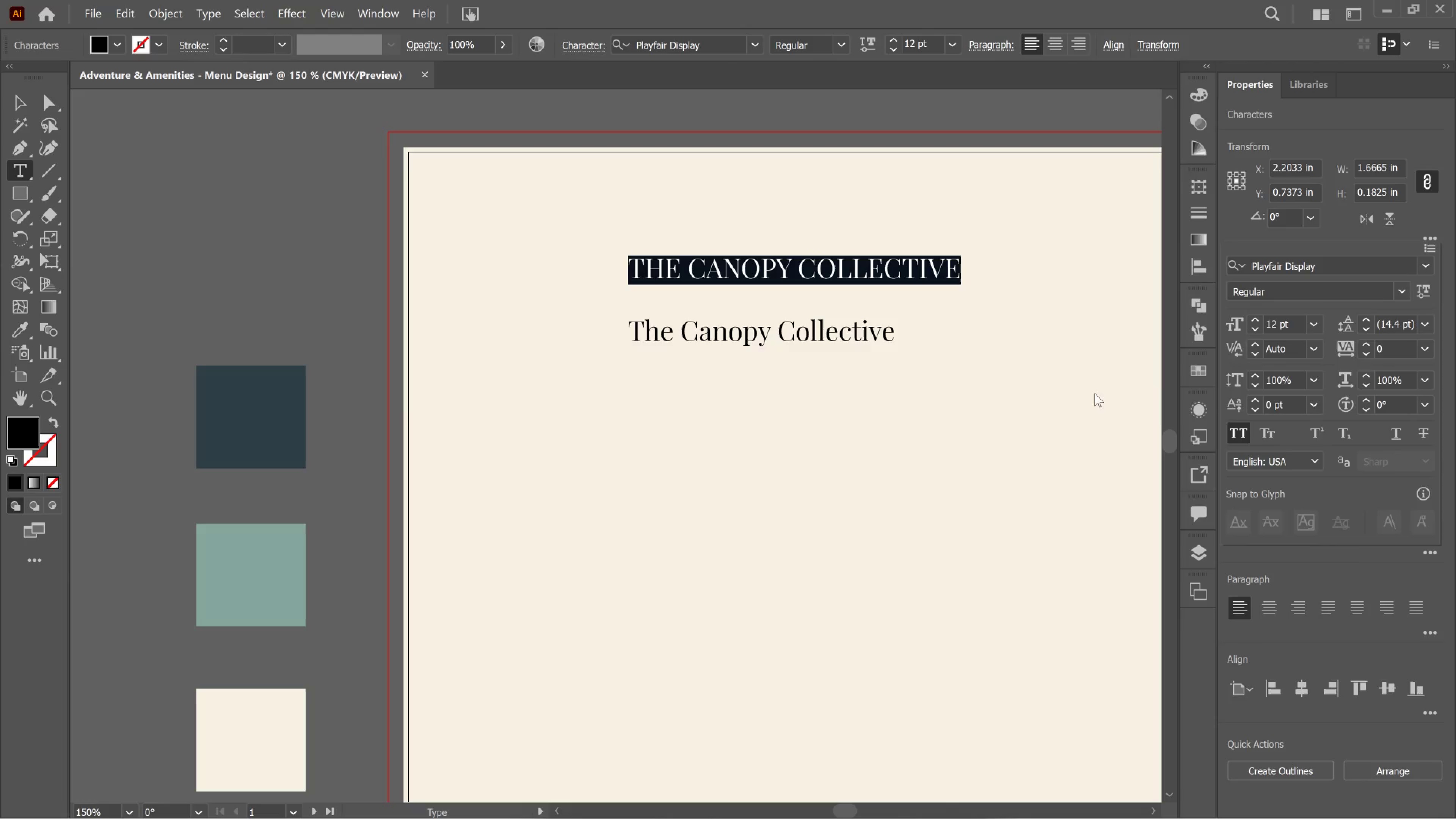 
left_click([14, 97])
 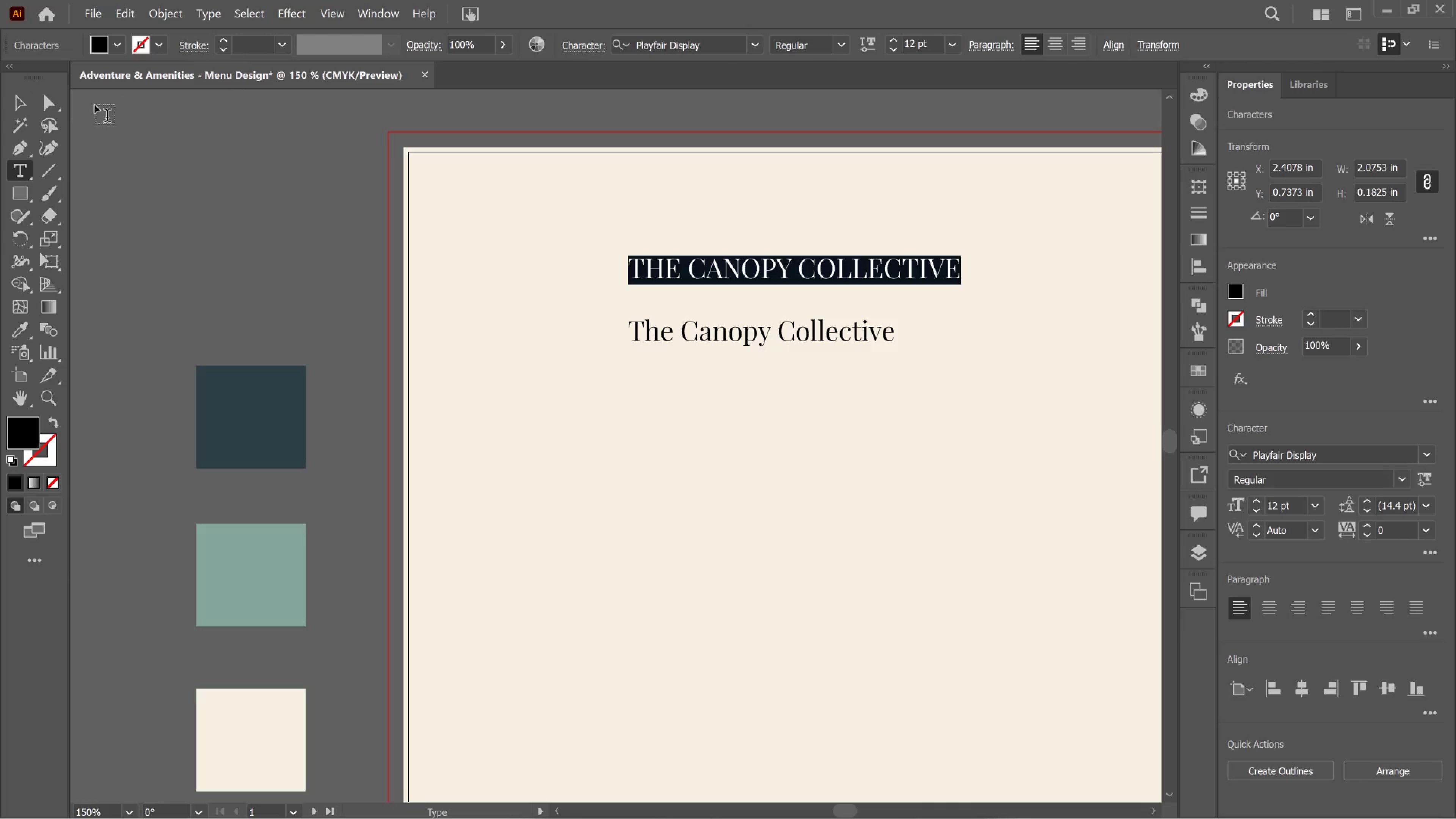 
left_click([25, 97])
 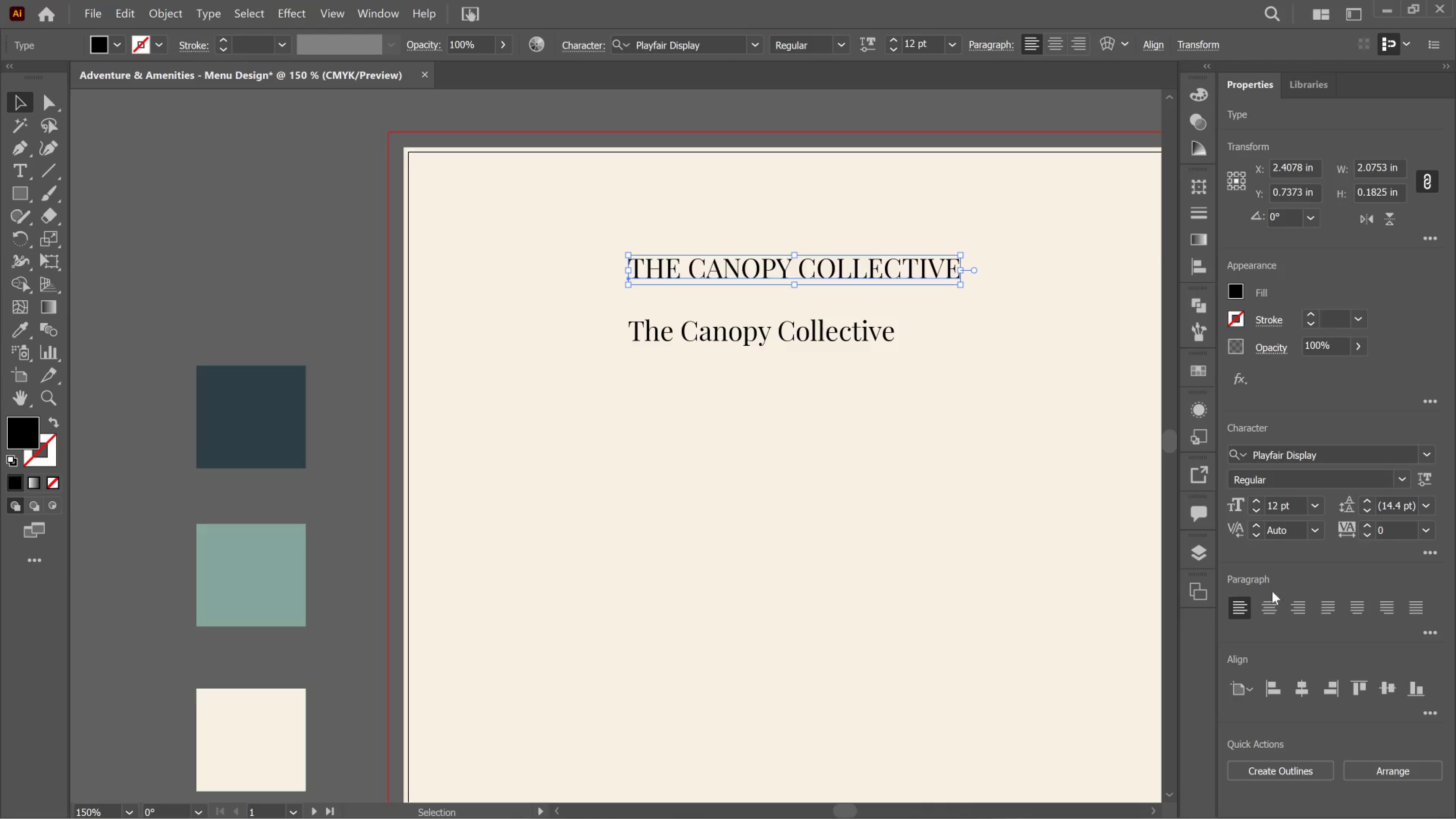 
left_click([1311, 688])
 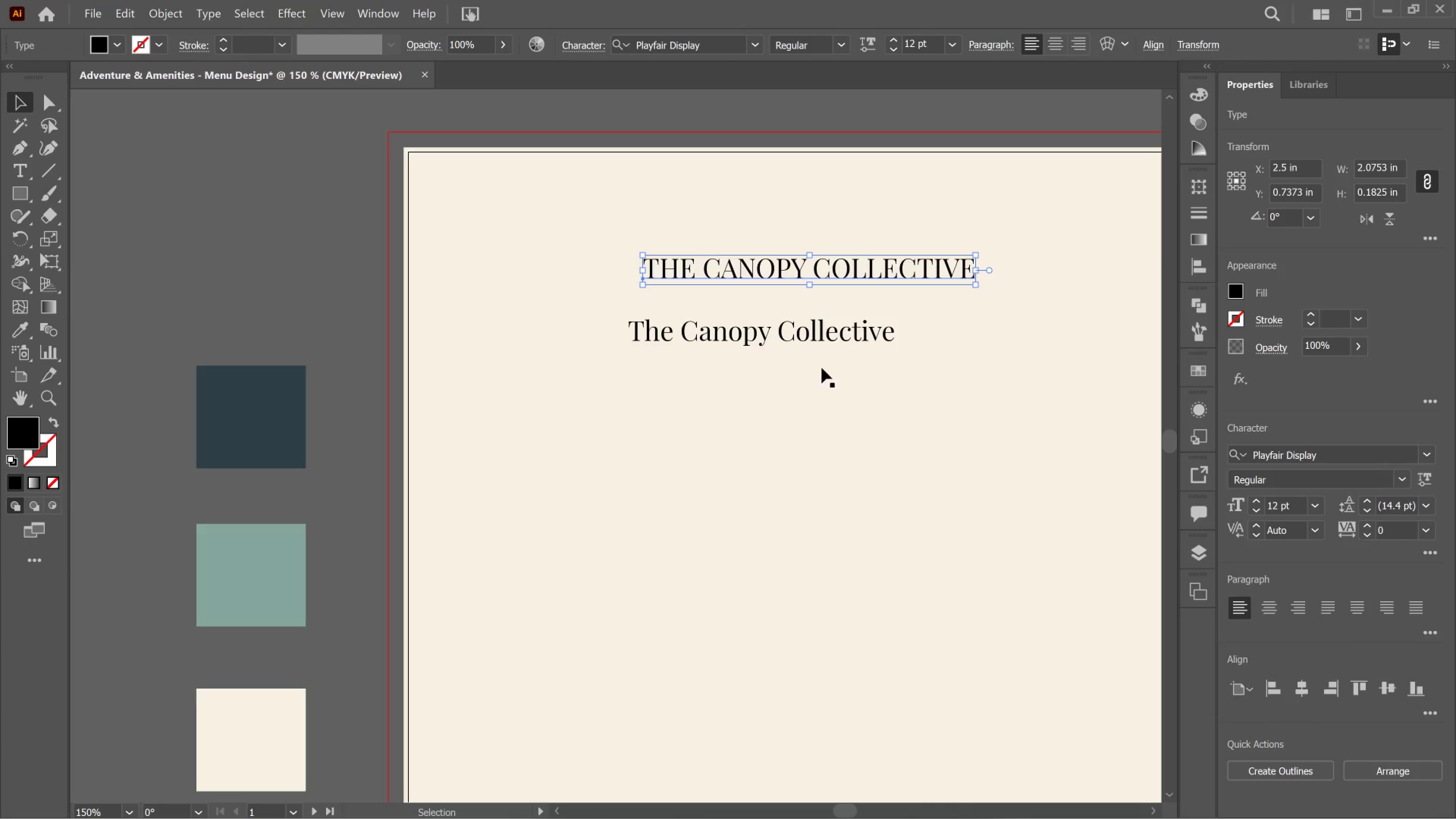 
left_click([820, 336])
 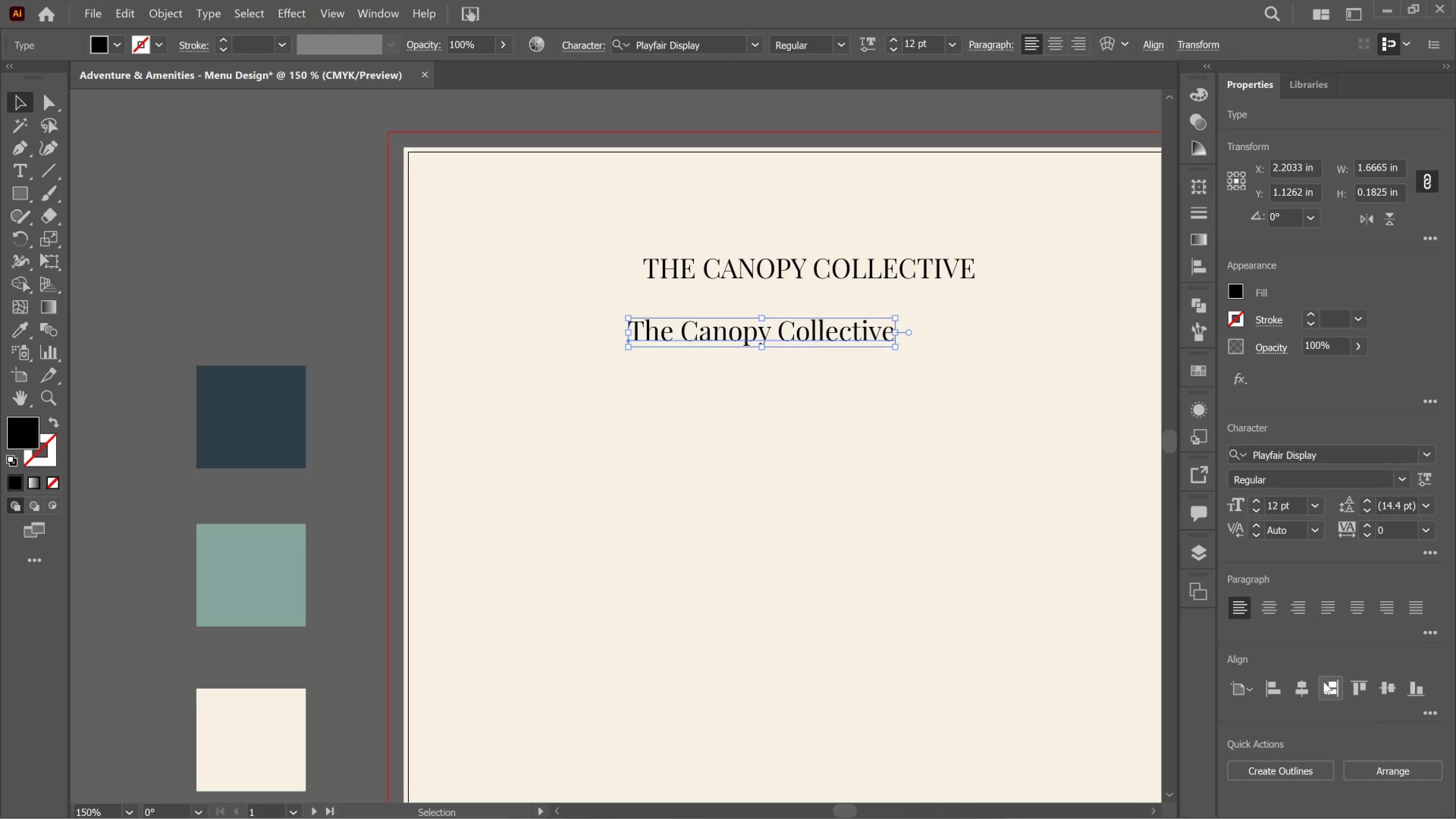 
left_click([1311, 692])
 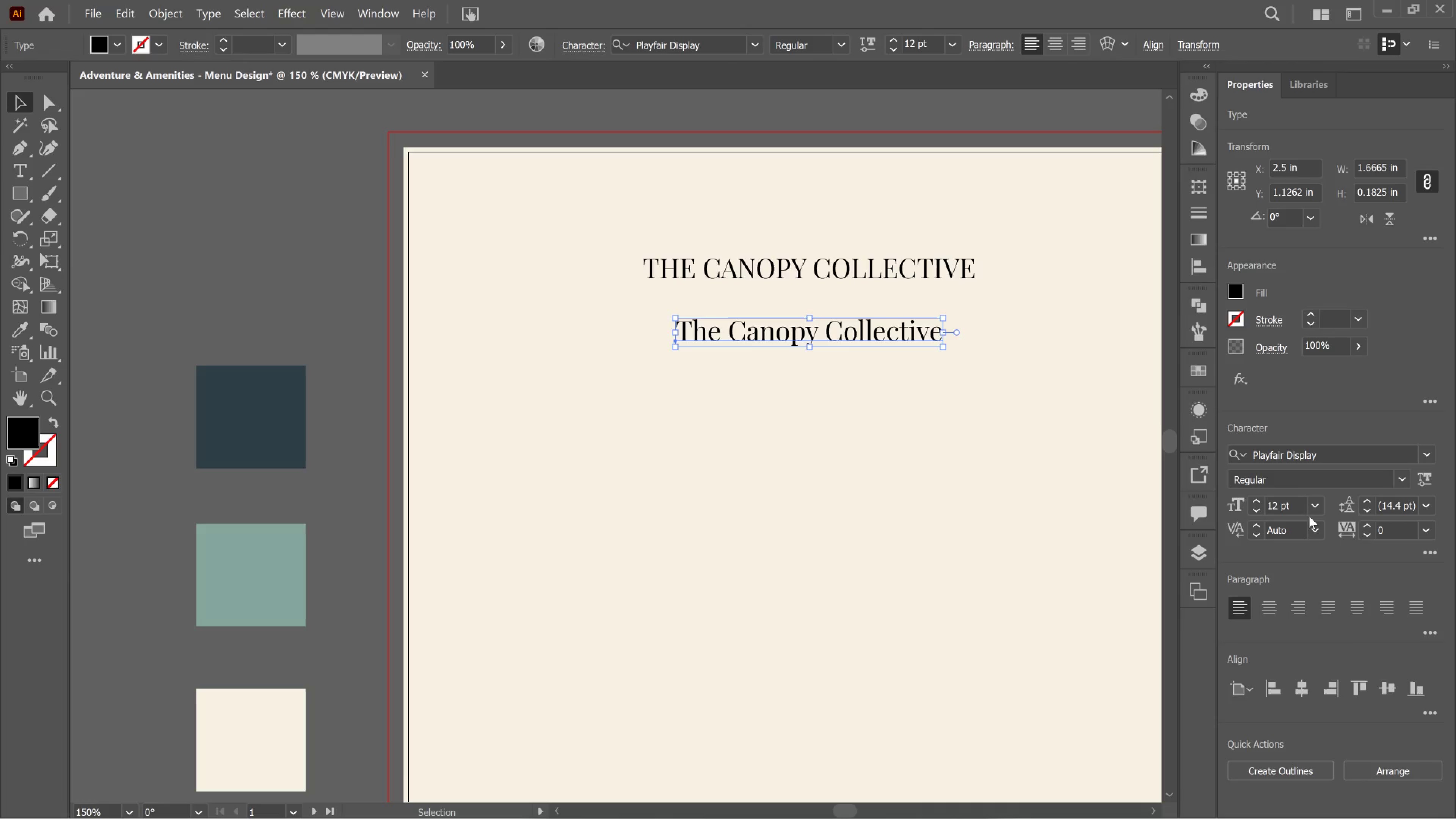 
wait(38.67)
 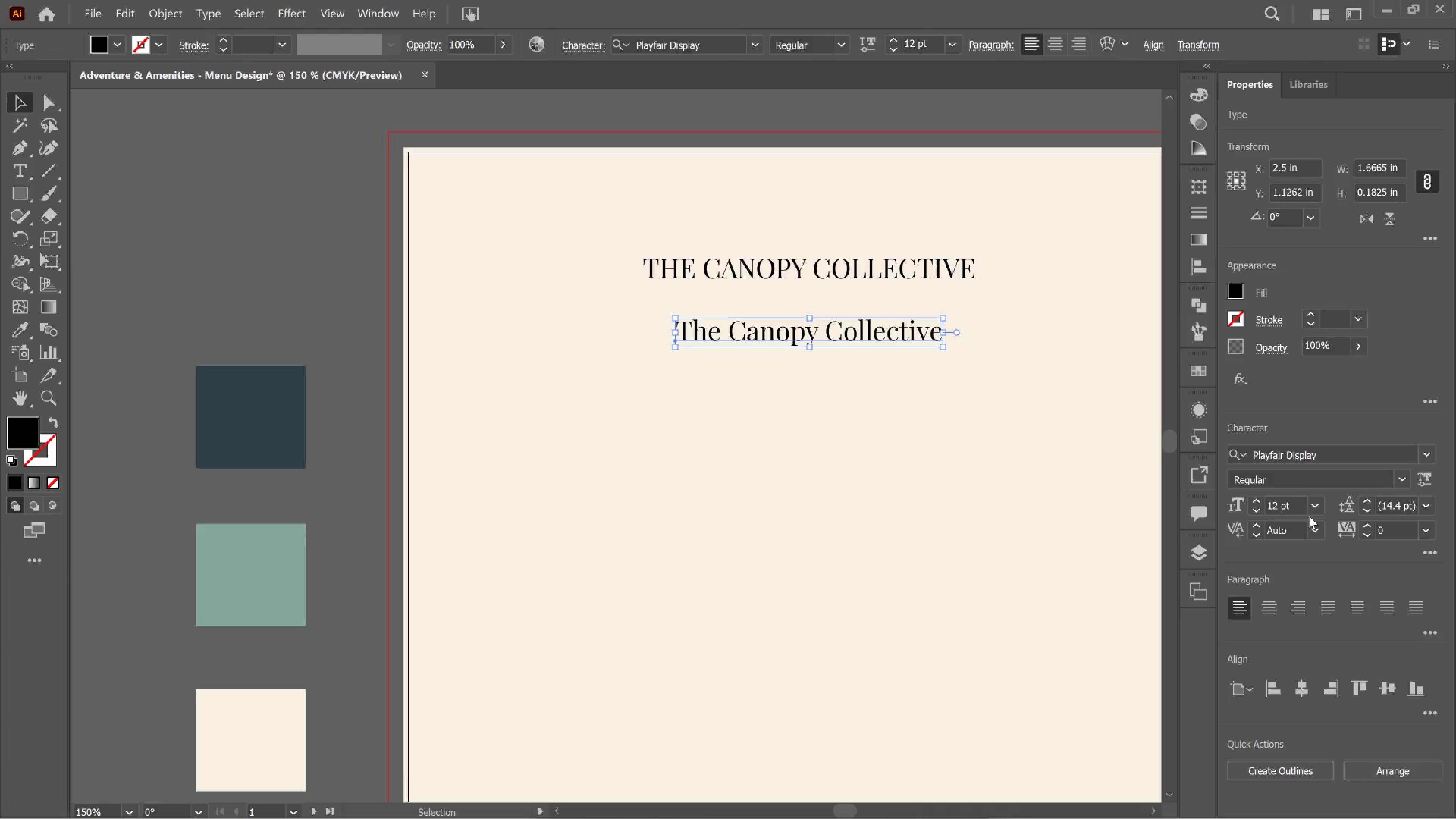 
scroll: coordinate [1309, 516], scroll_direction: up, amount: 1.0
 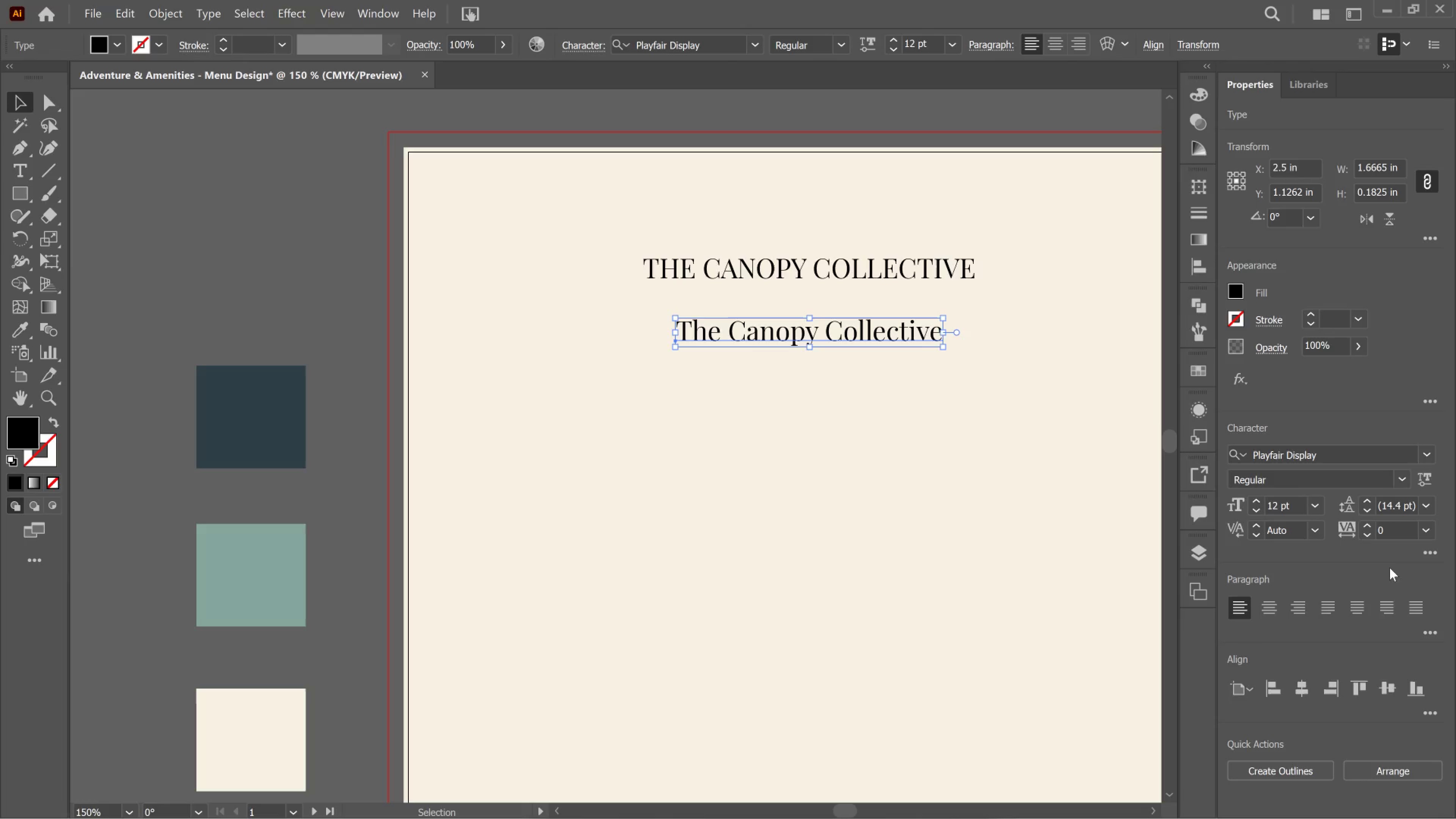 
scroll: coordinate [1293, 609], scroll_direction: none, amount: 0.0
 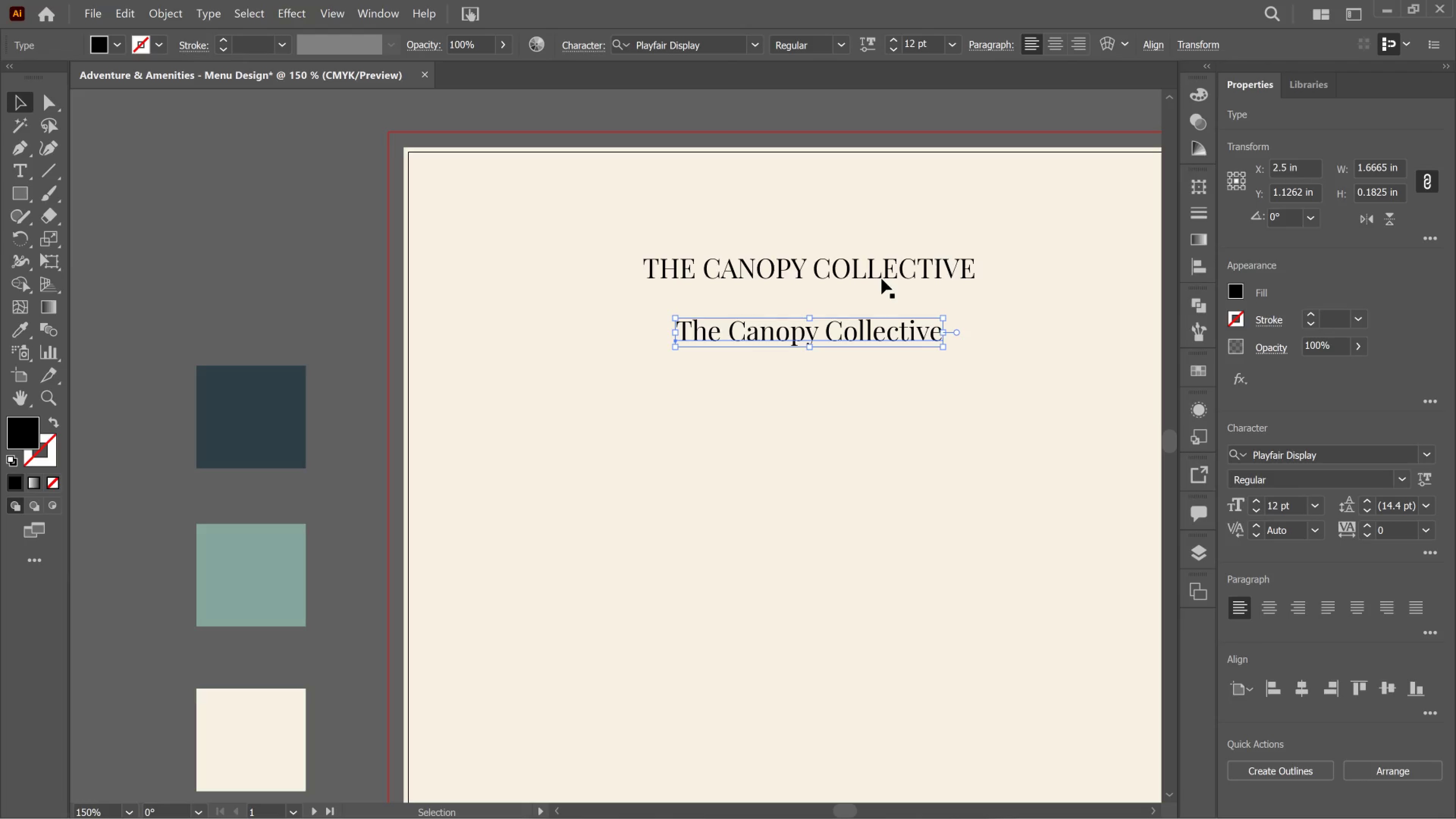 
left_click([880, 259])
 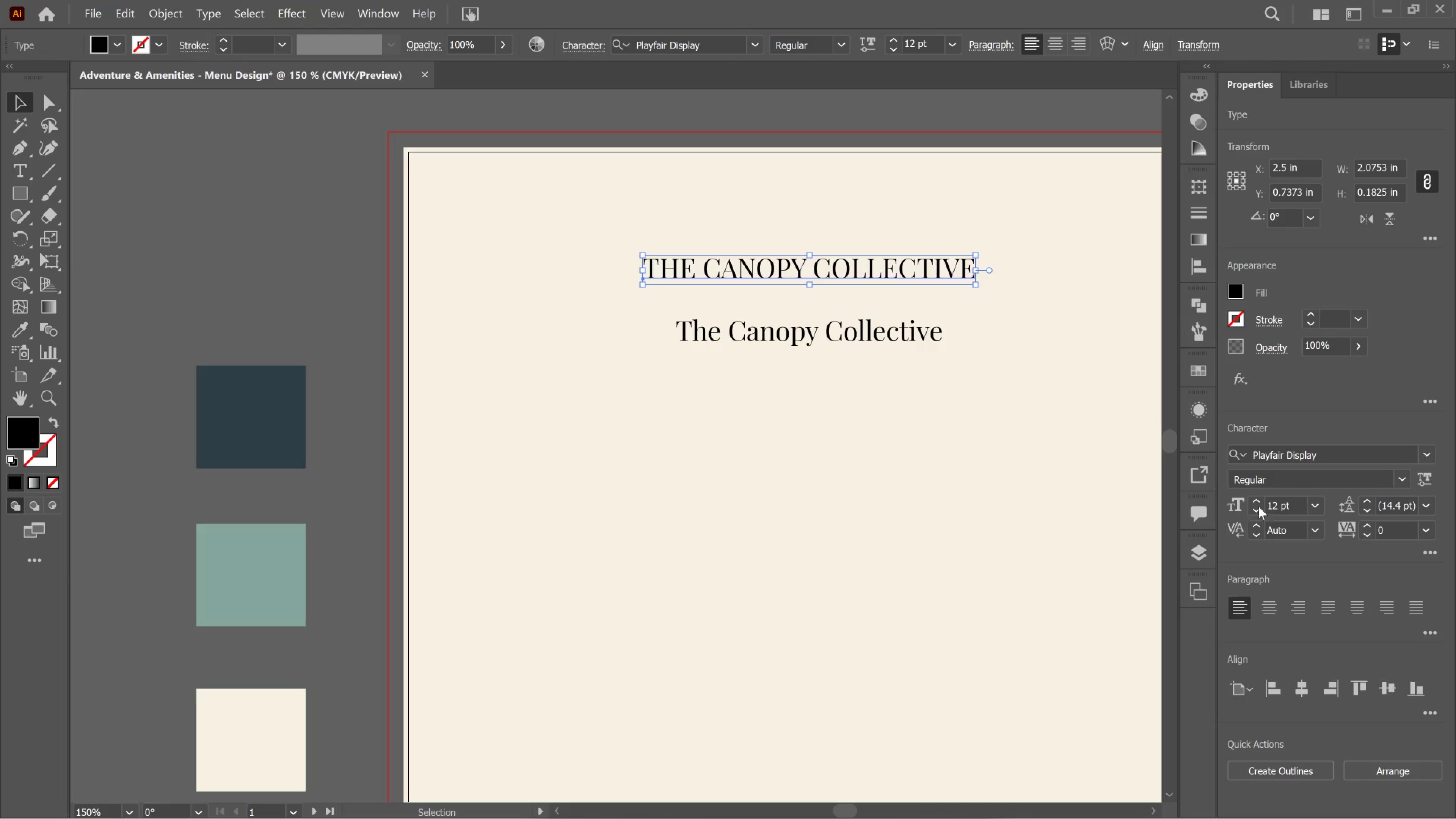 
left_click([1320, 507])
 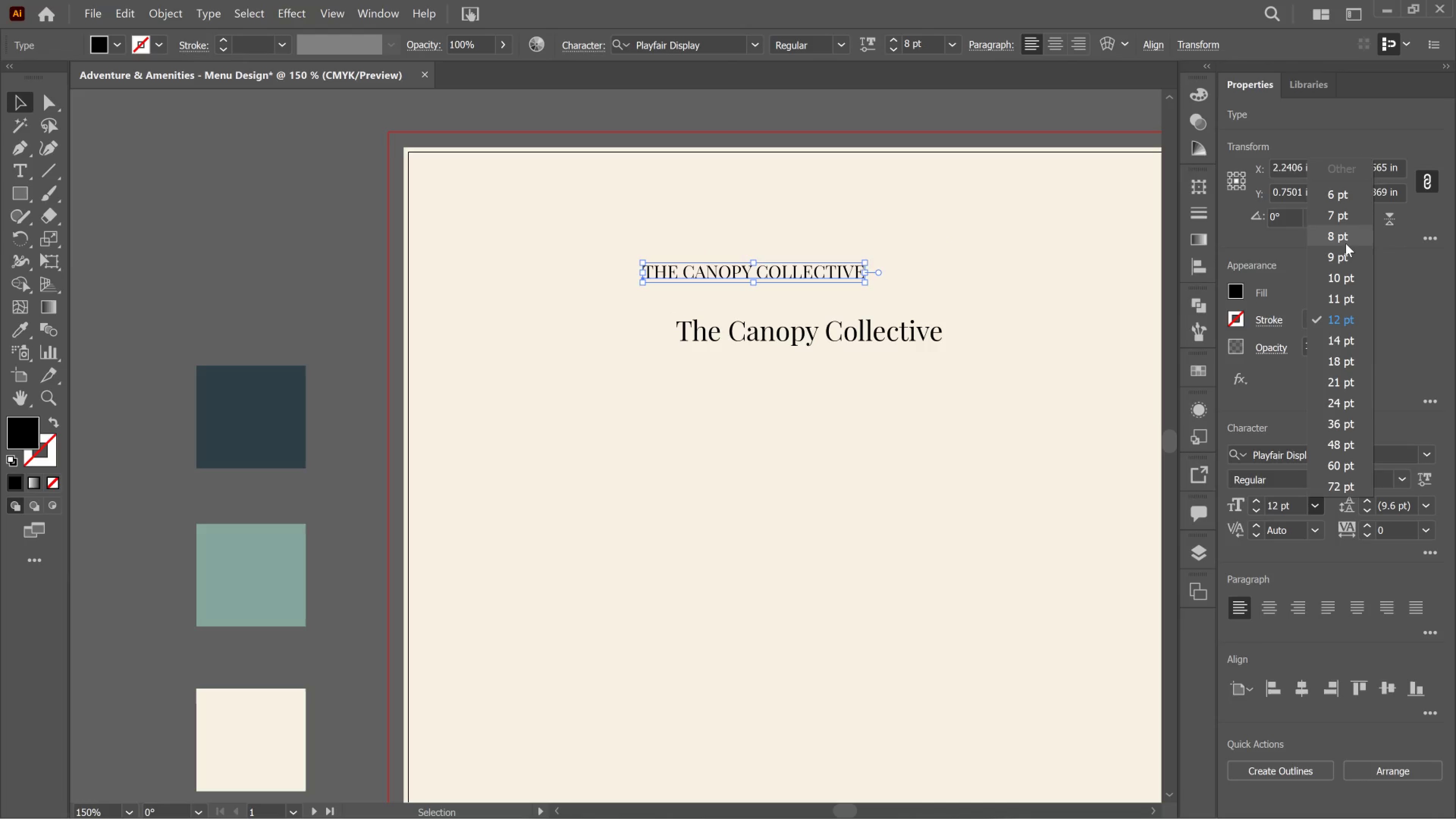 
left_click([1346, 243])
 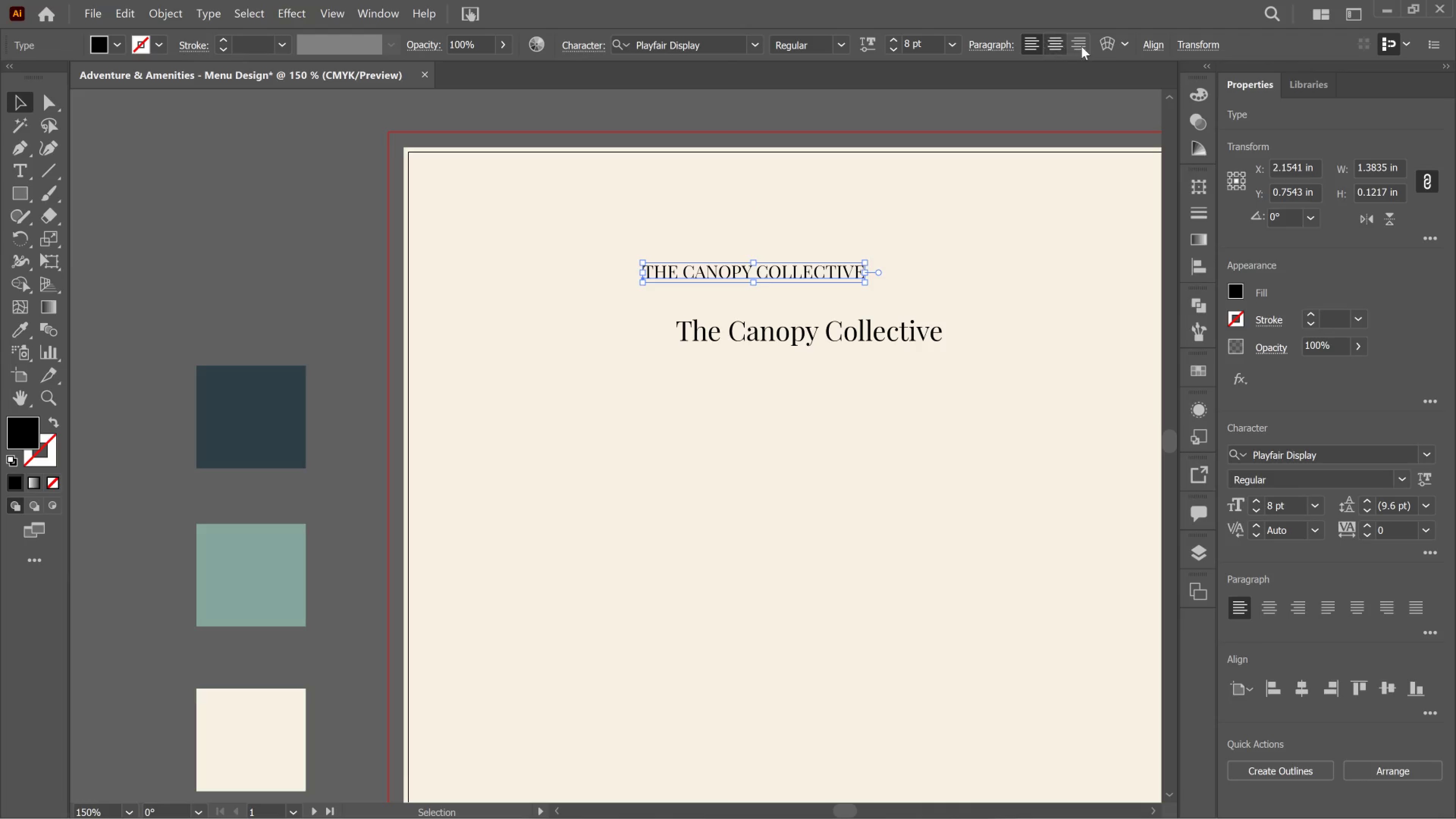 
left_click_drag(start_coordinate=[1051, 49], to_coordinate=[1053, 49])
 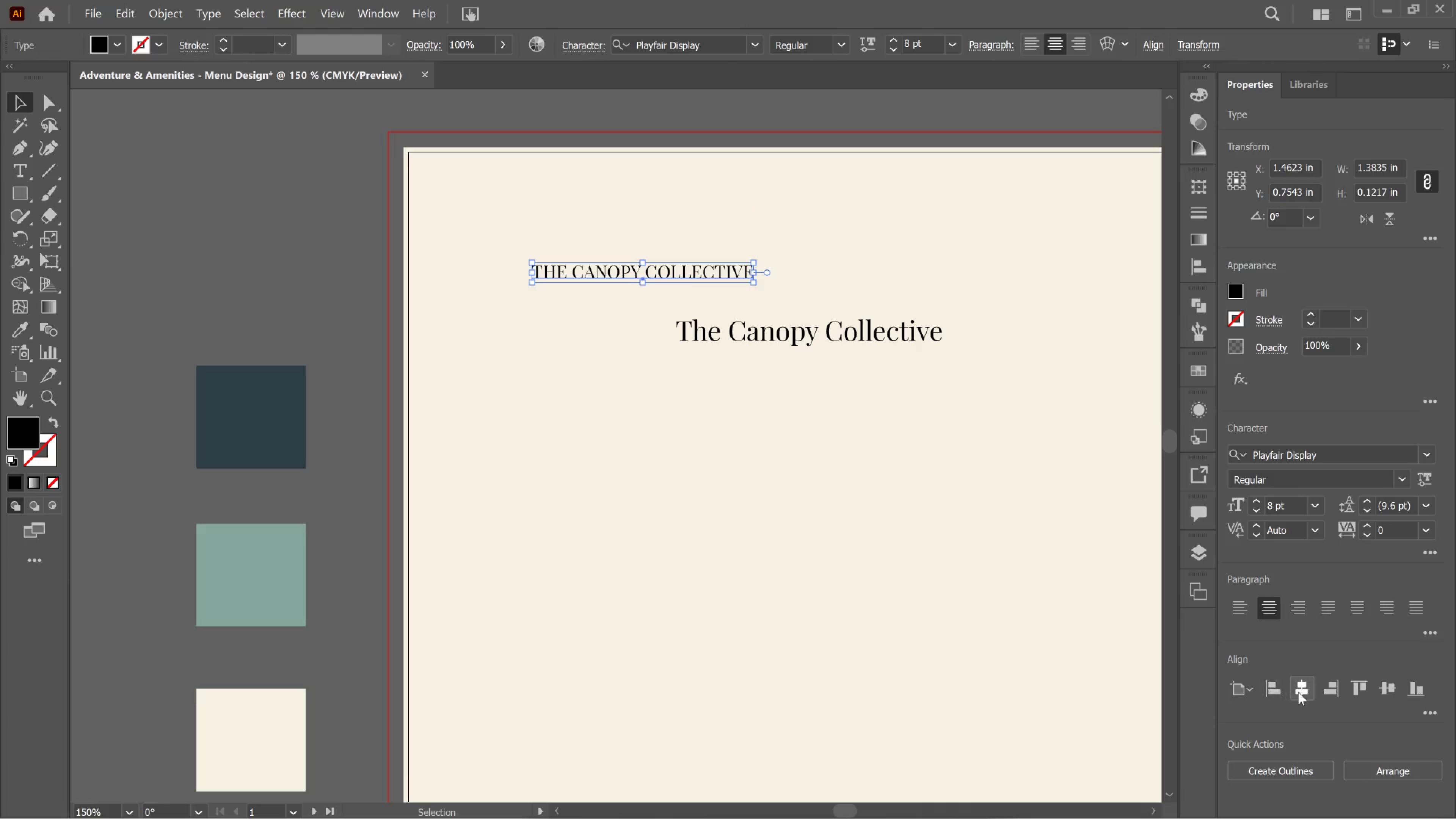 
left_click([1308, 691])
 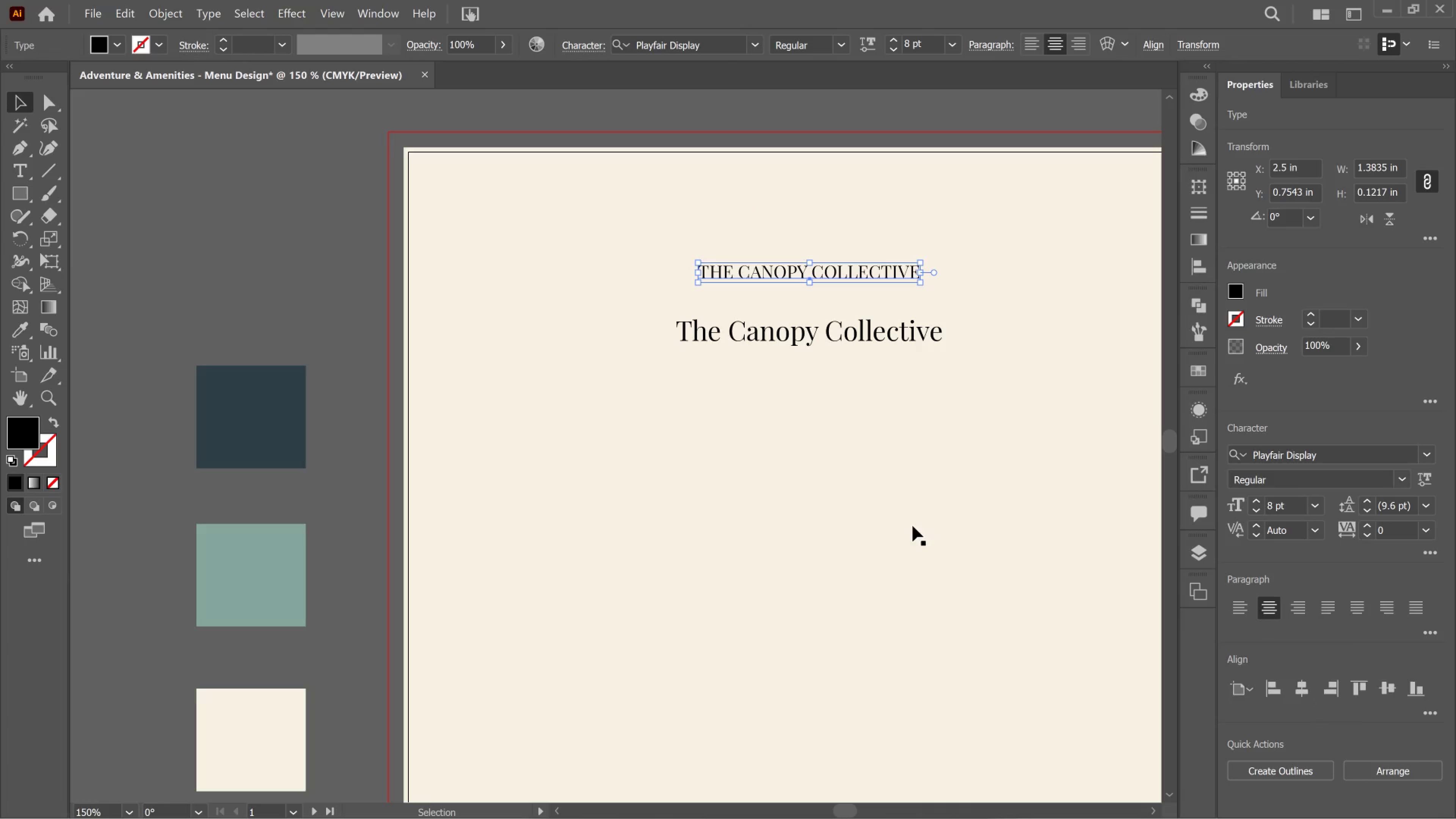 
left_click([913, 526])
 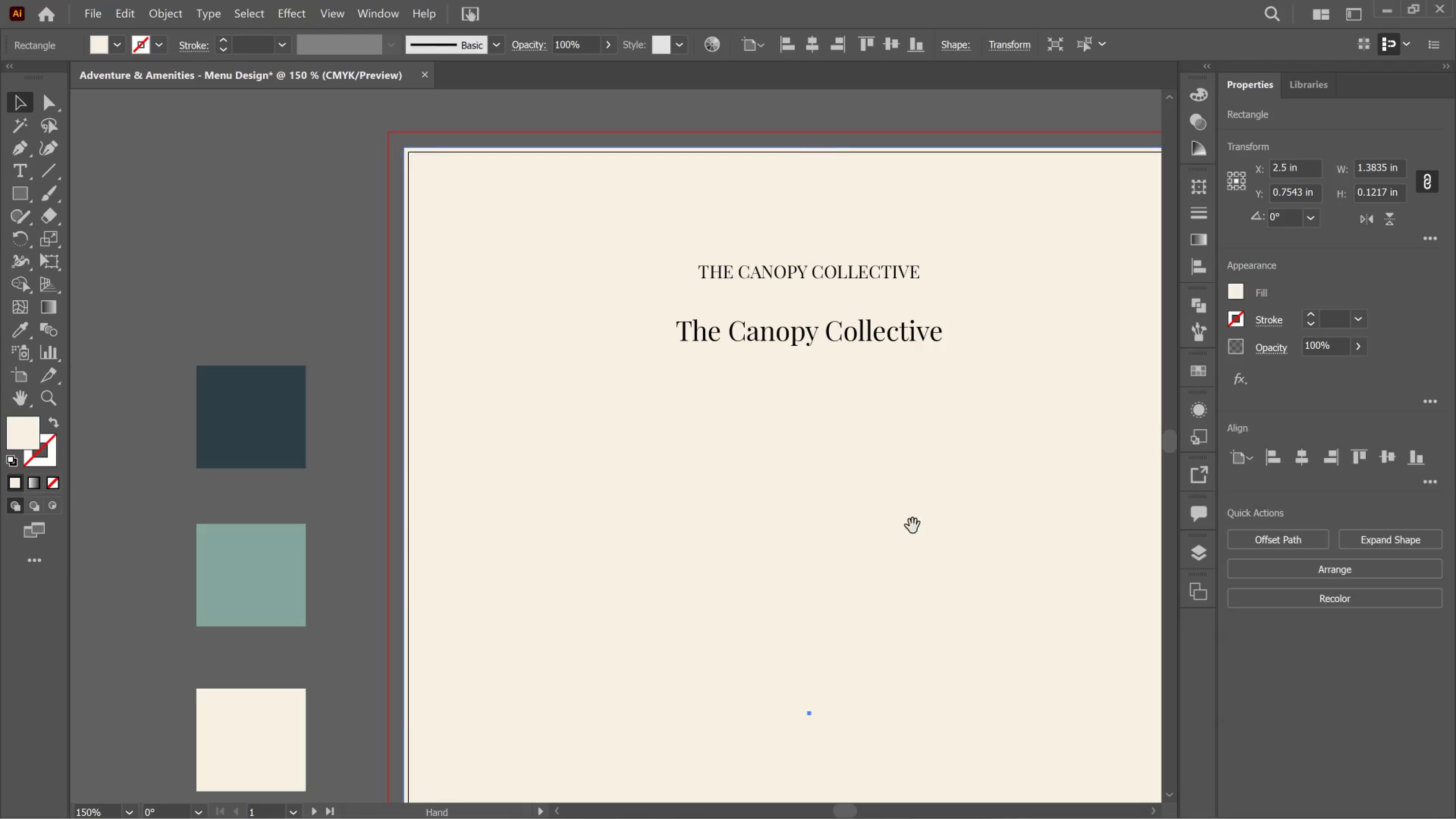 
hold_key(key=Space, duration=1.42)
 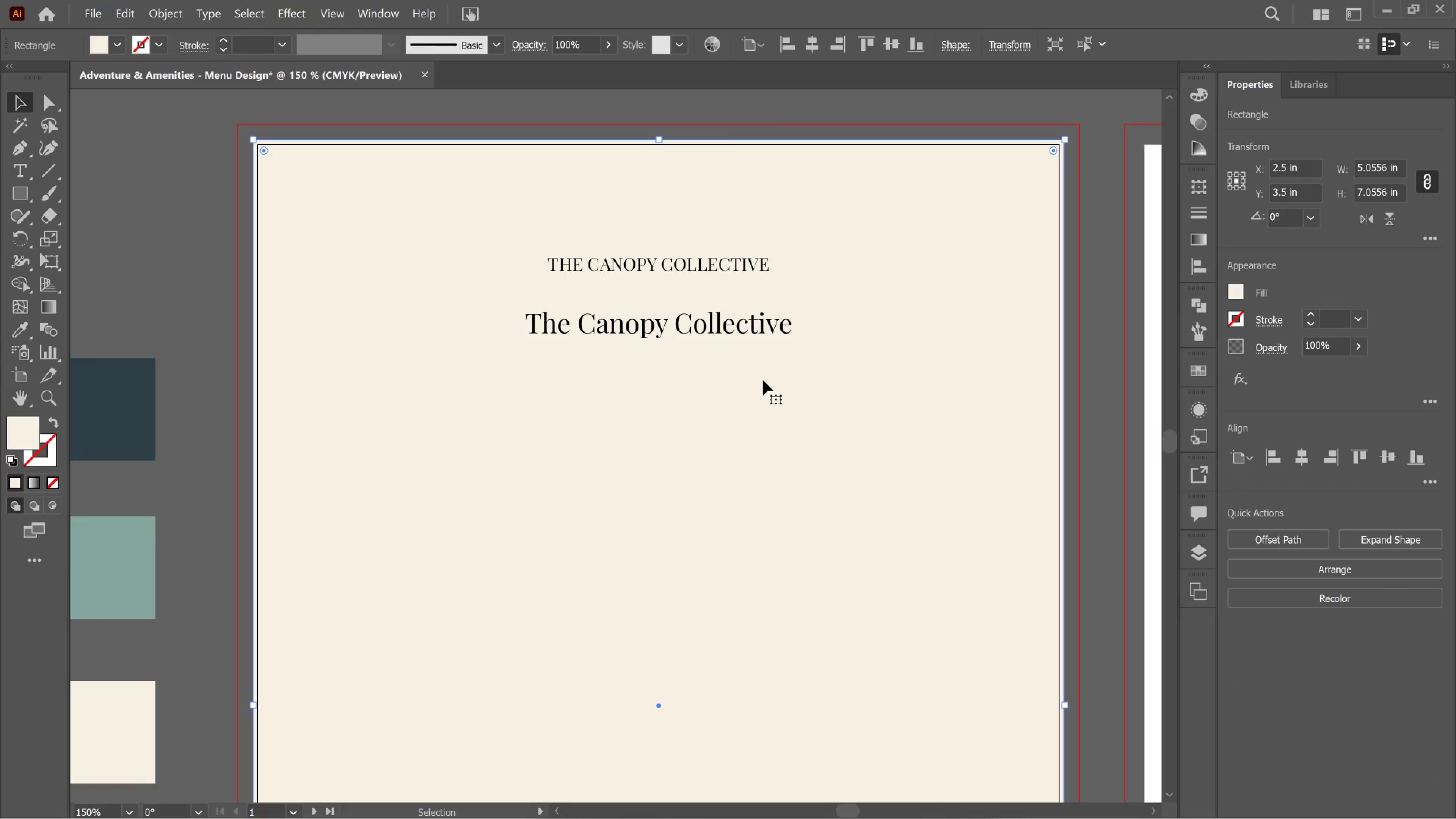 
left_click_drag(start_coordinate=[905, 526], to_coordinate=[755, 518])
 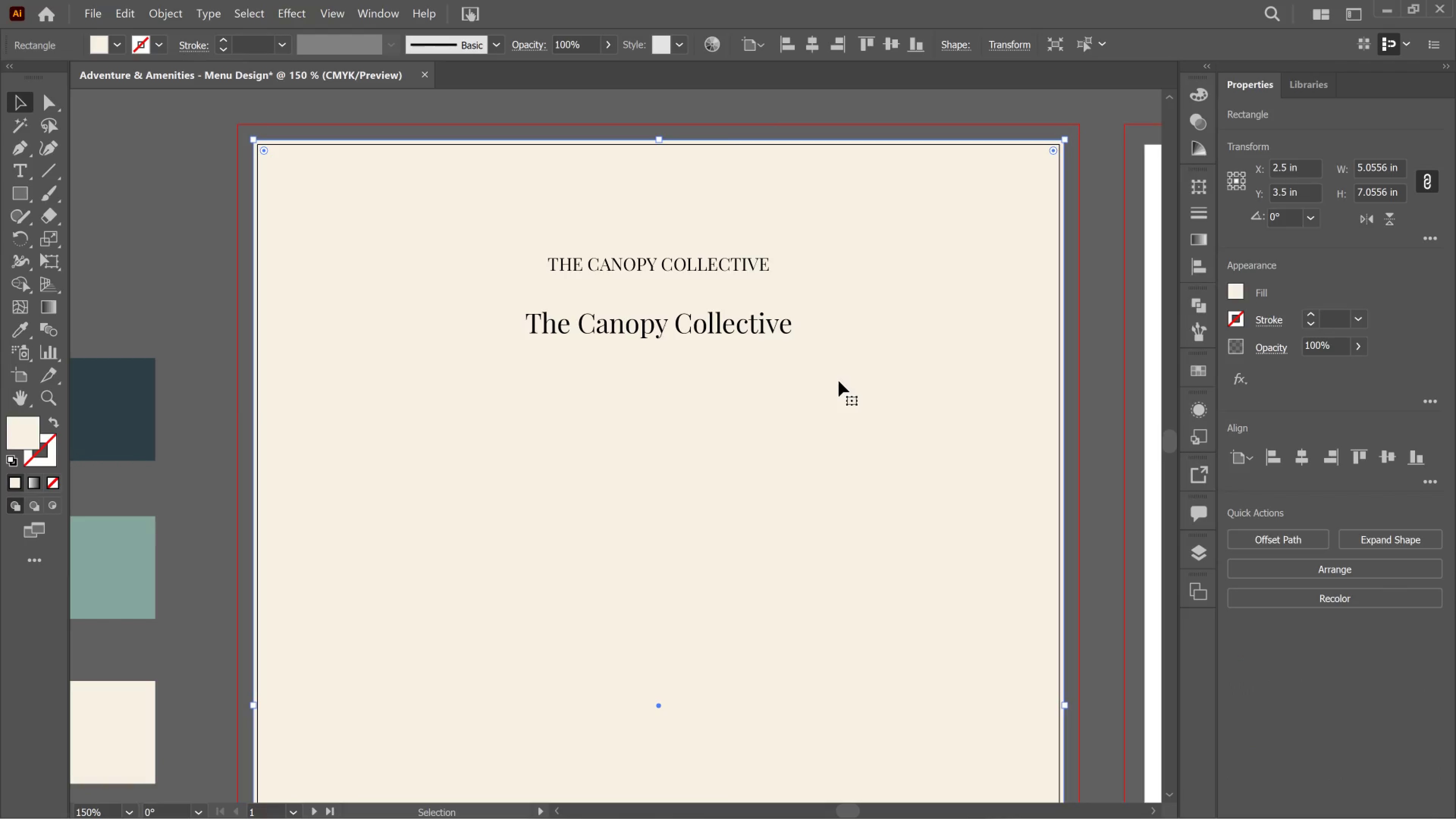 
left_click_drag(start_coordinate=[841, 375], to_coordinate=[770, 350])
 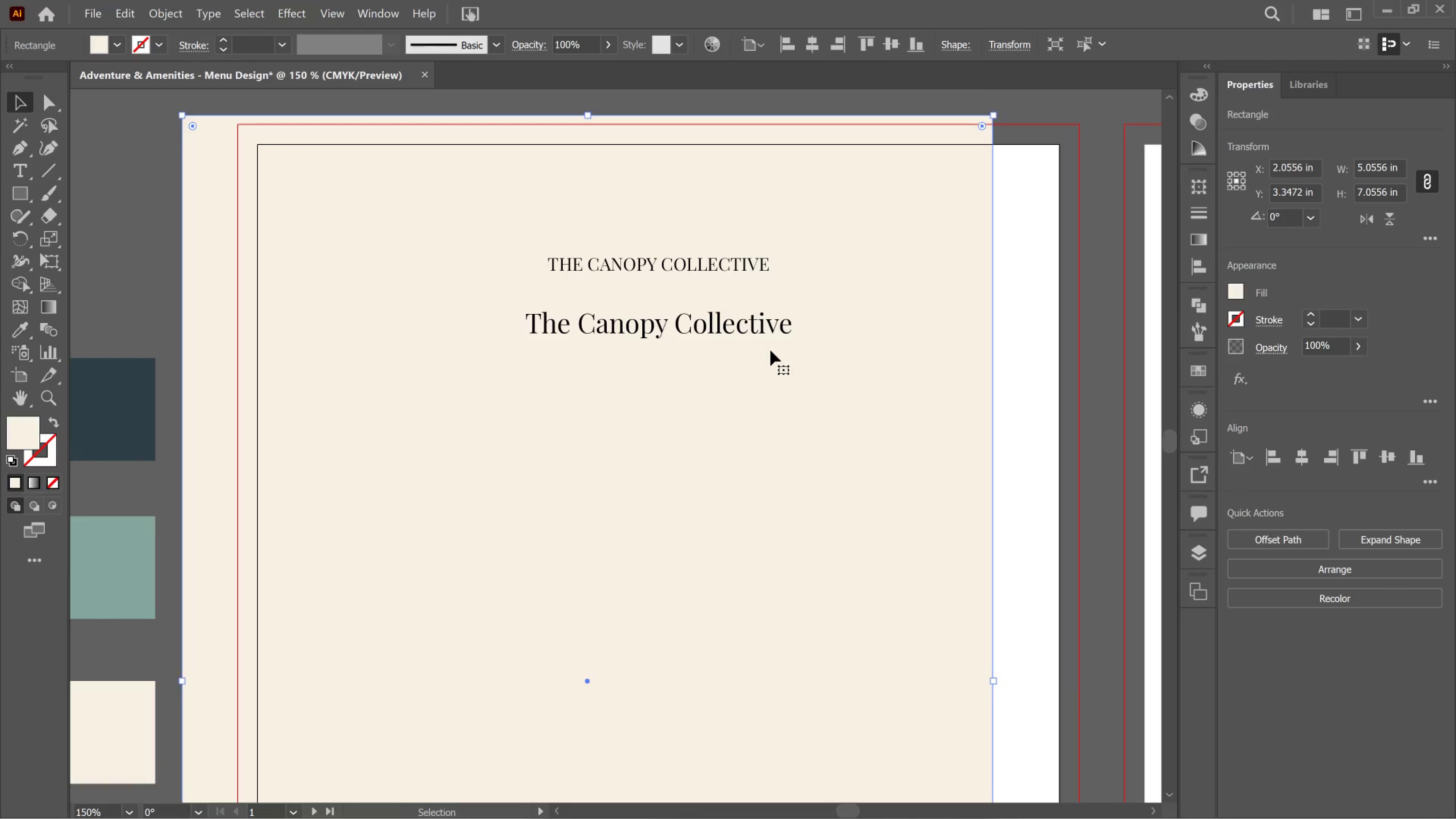 
key(Control+Z)
 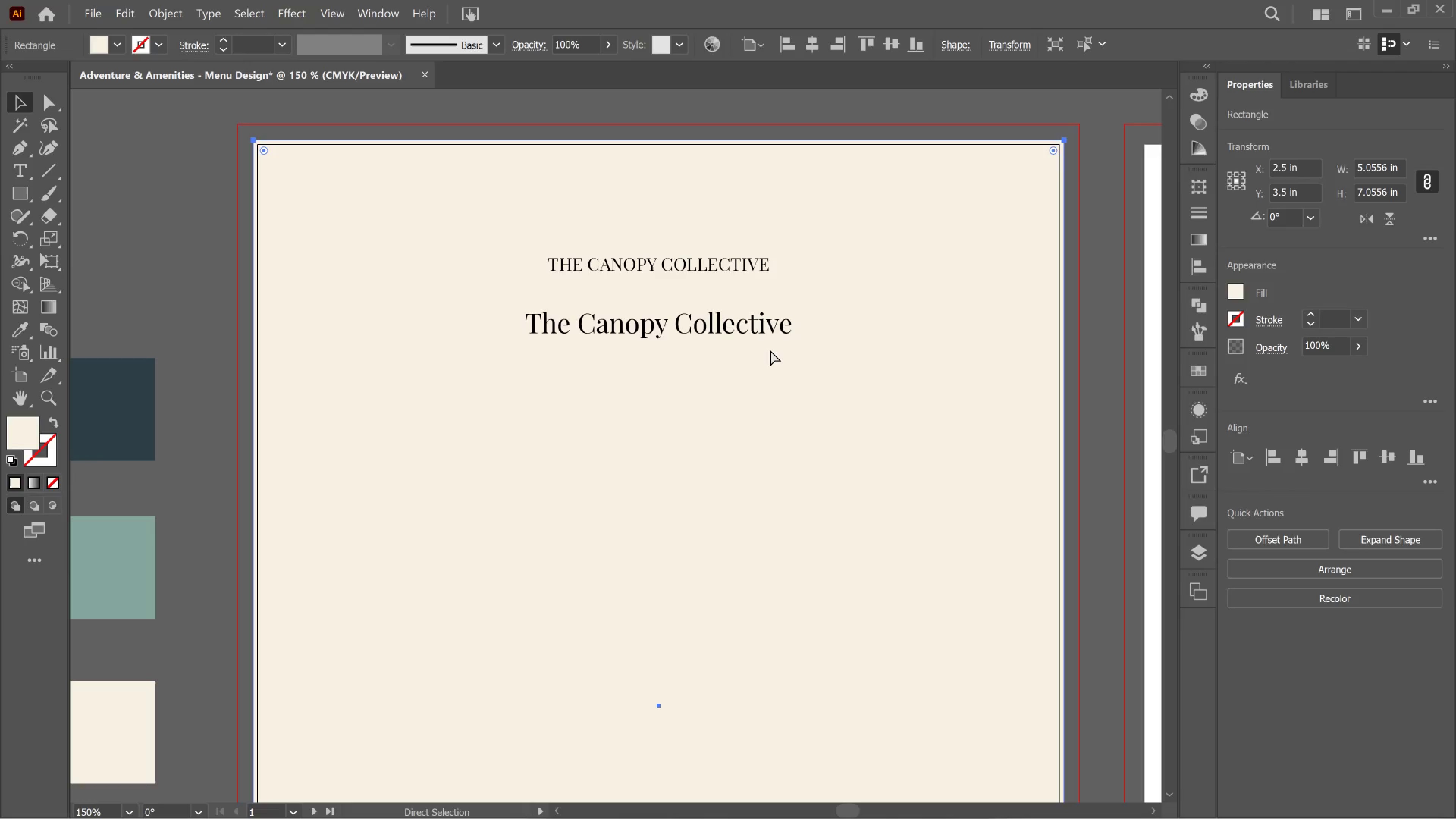 
key(Control+2)
 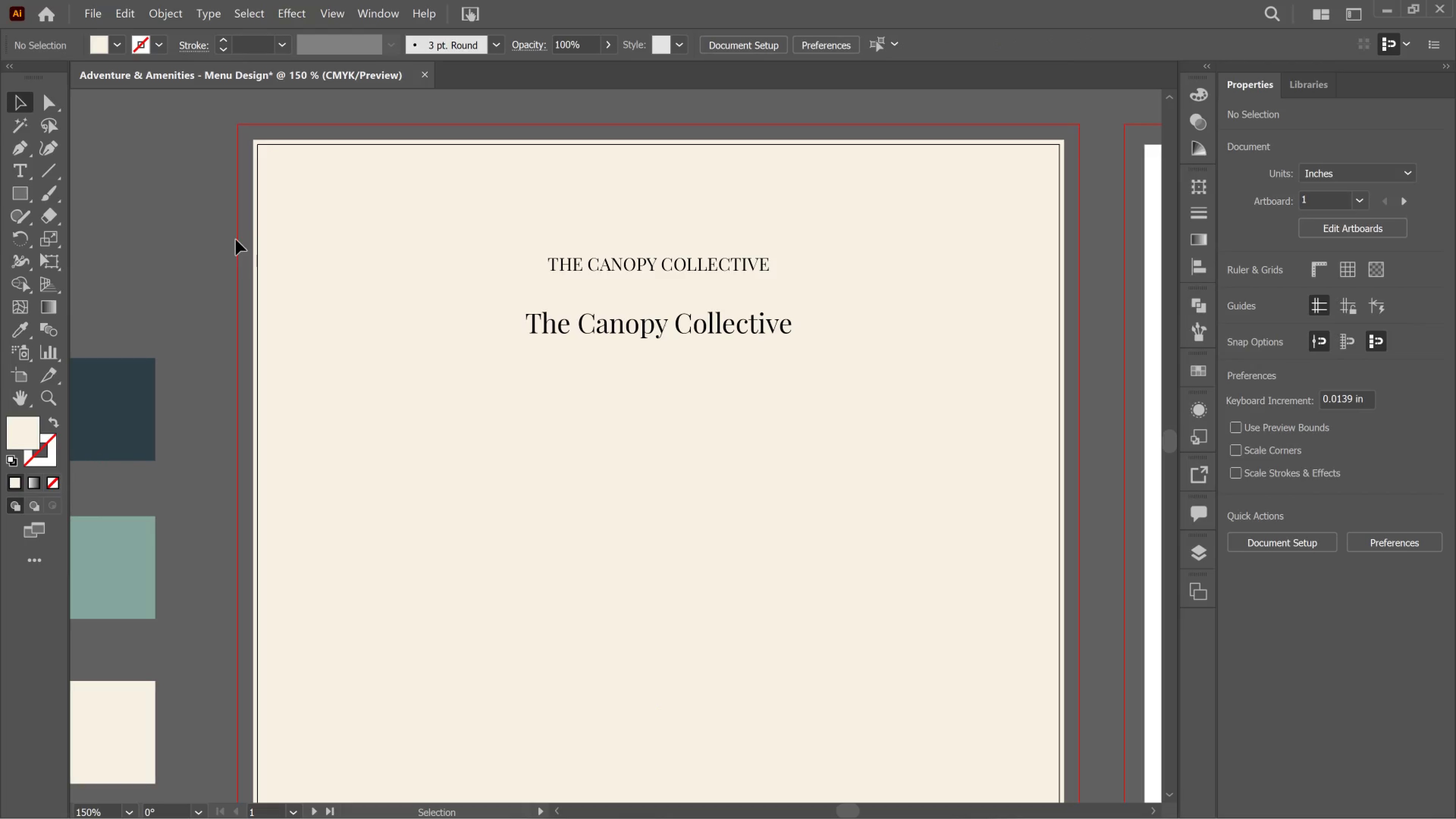 
left_click_drag(start_coordinate=[234, 240], to_coordinate=[821, 422])
 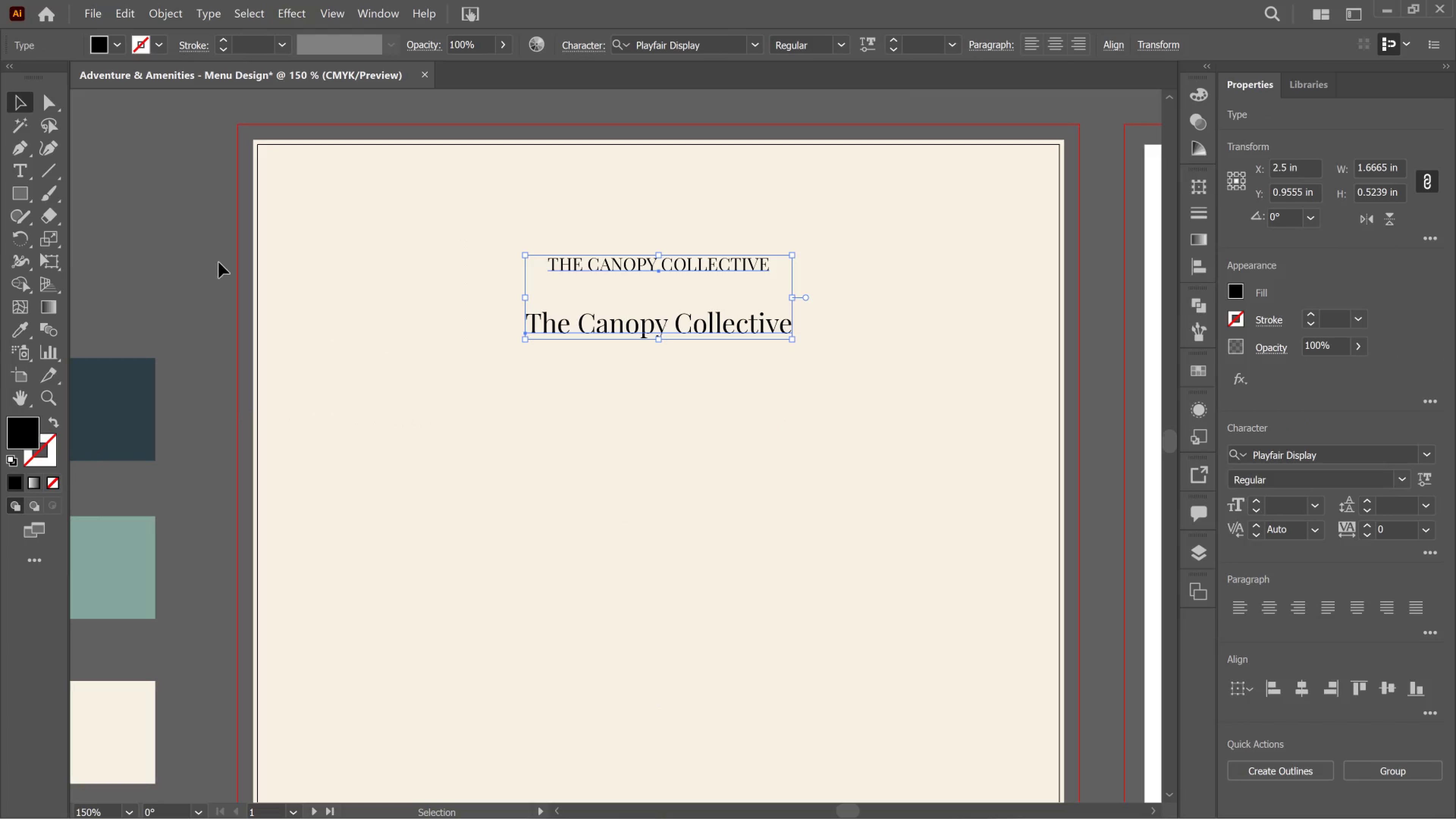 
left_click([219, 262])
 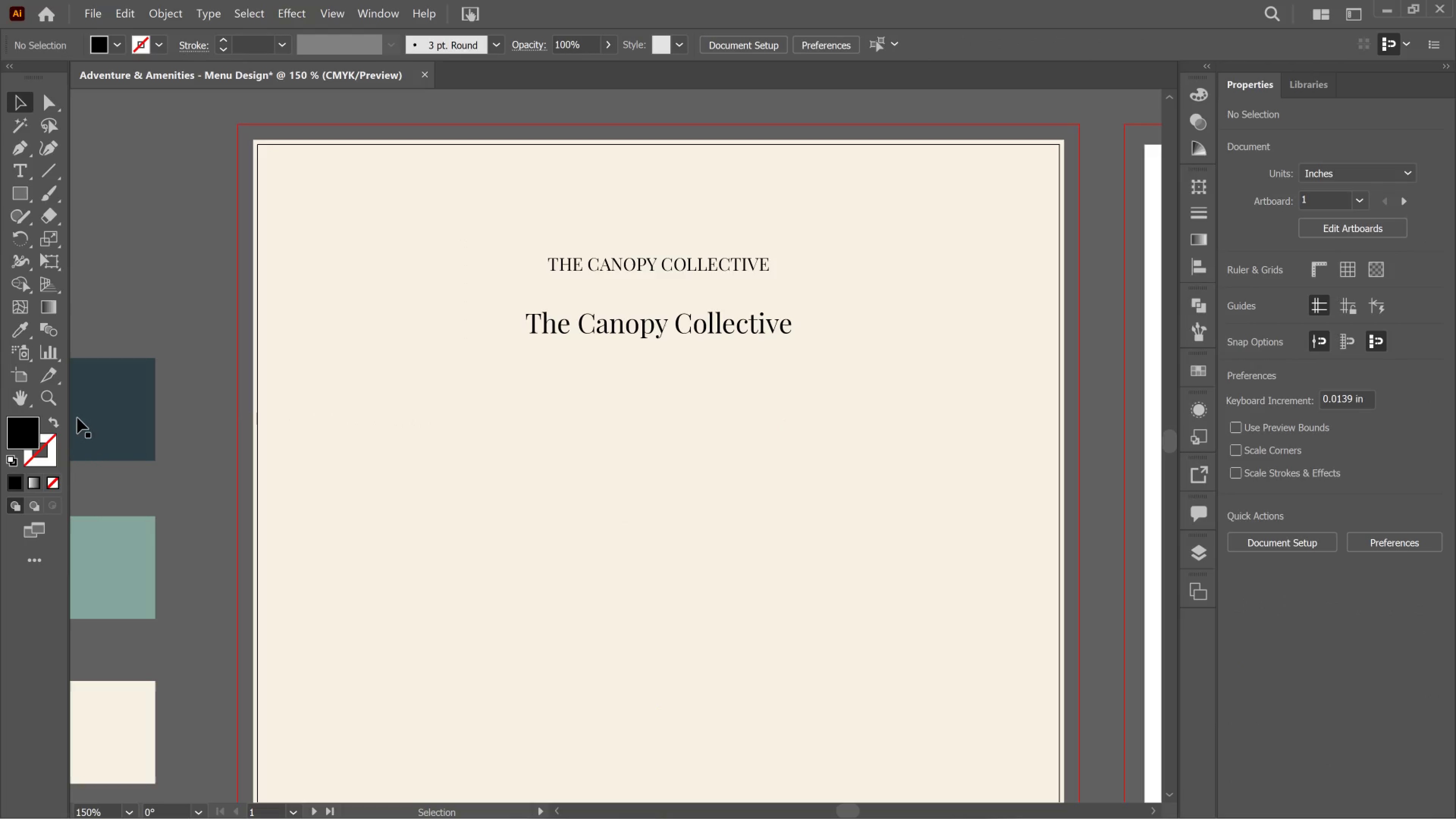 
left_click([77, 418])
 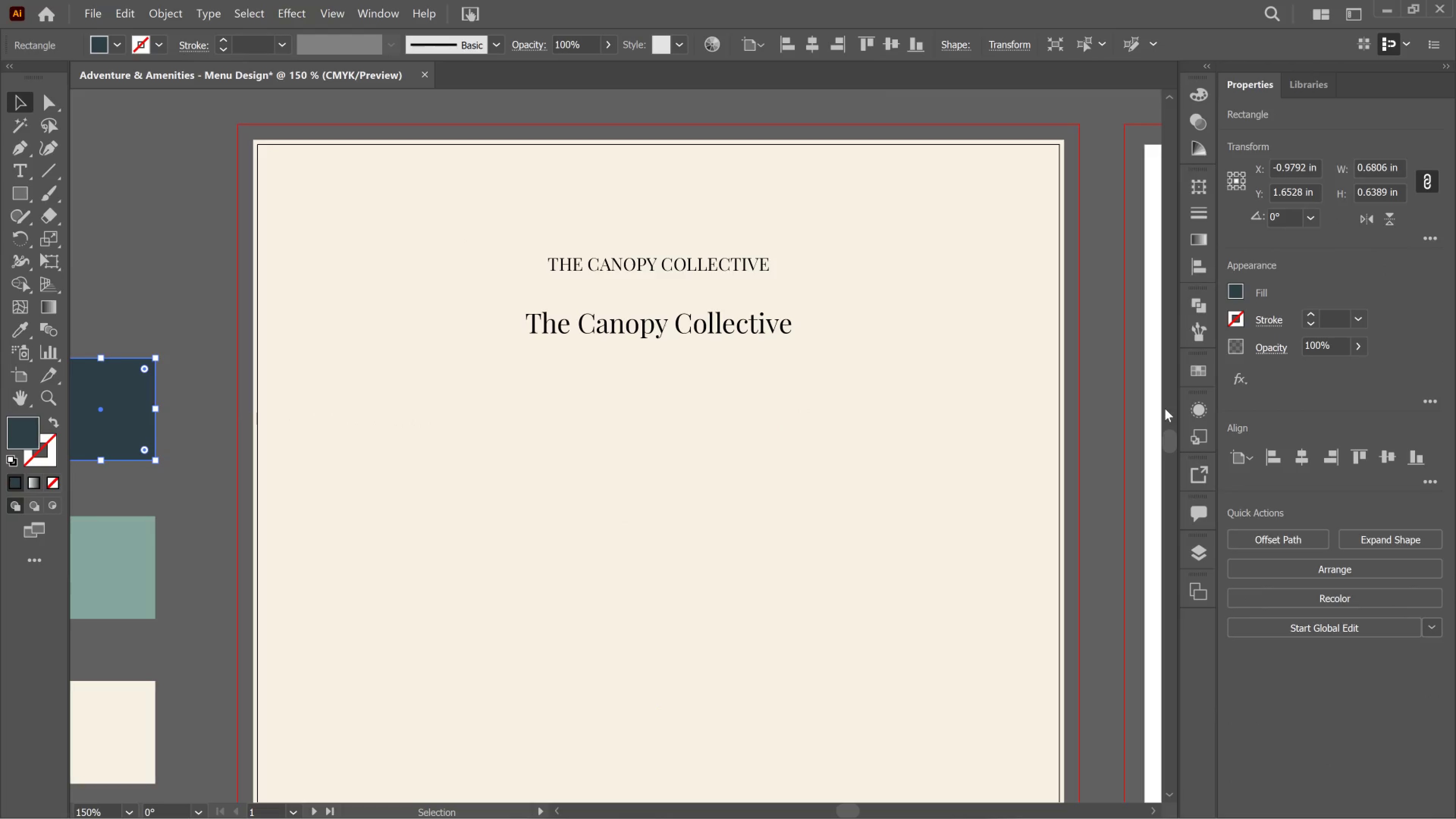 
left_click([1205, 364])
 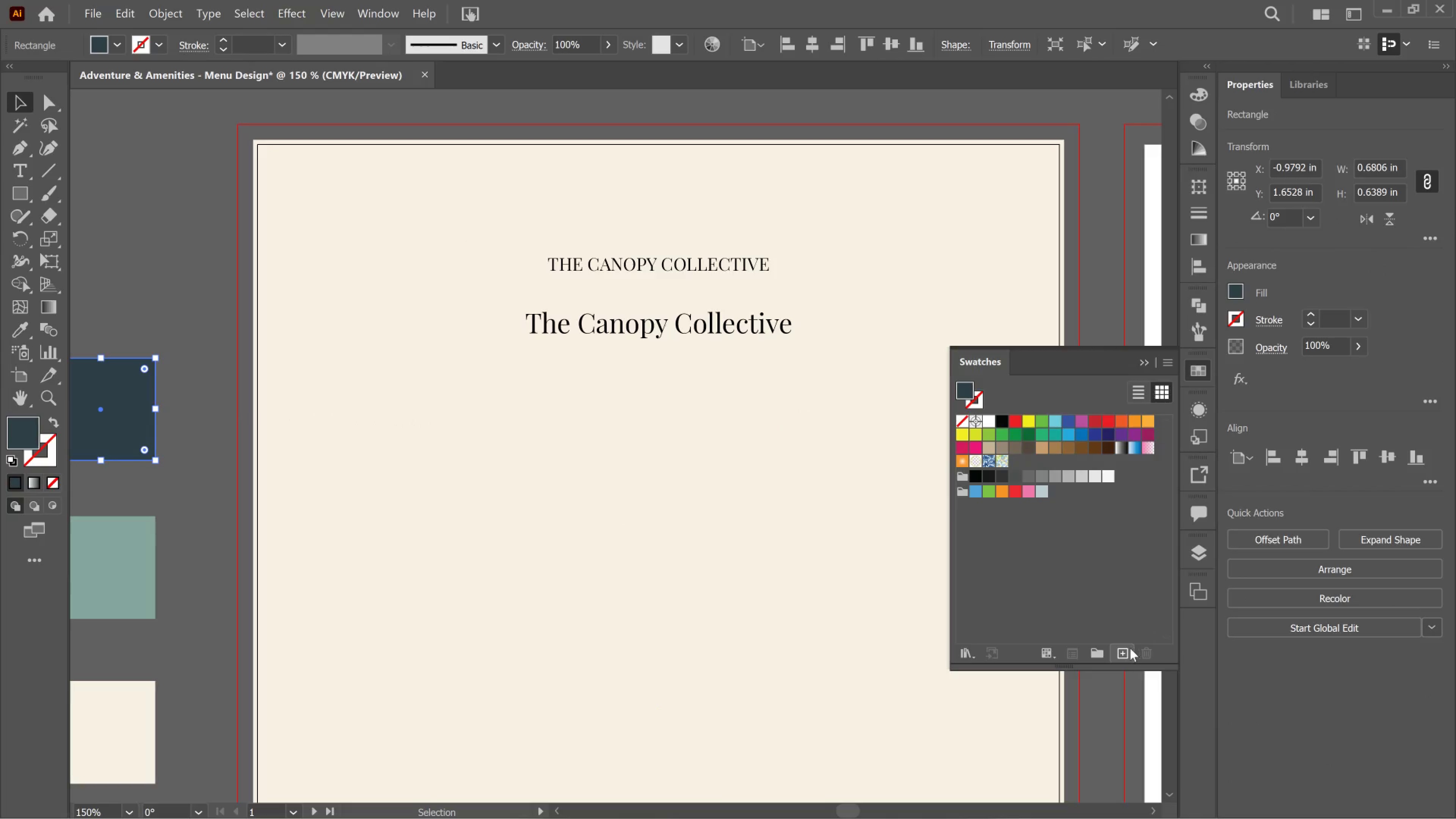 
left_click_drag(start_coordinate=[1126, 646], to_coordinate=[1122, 646])
 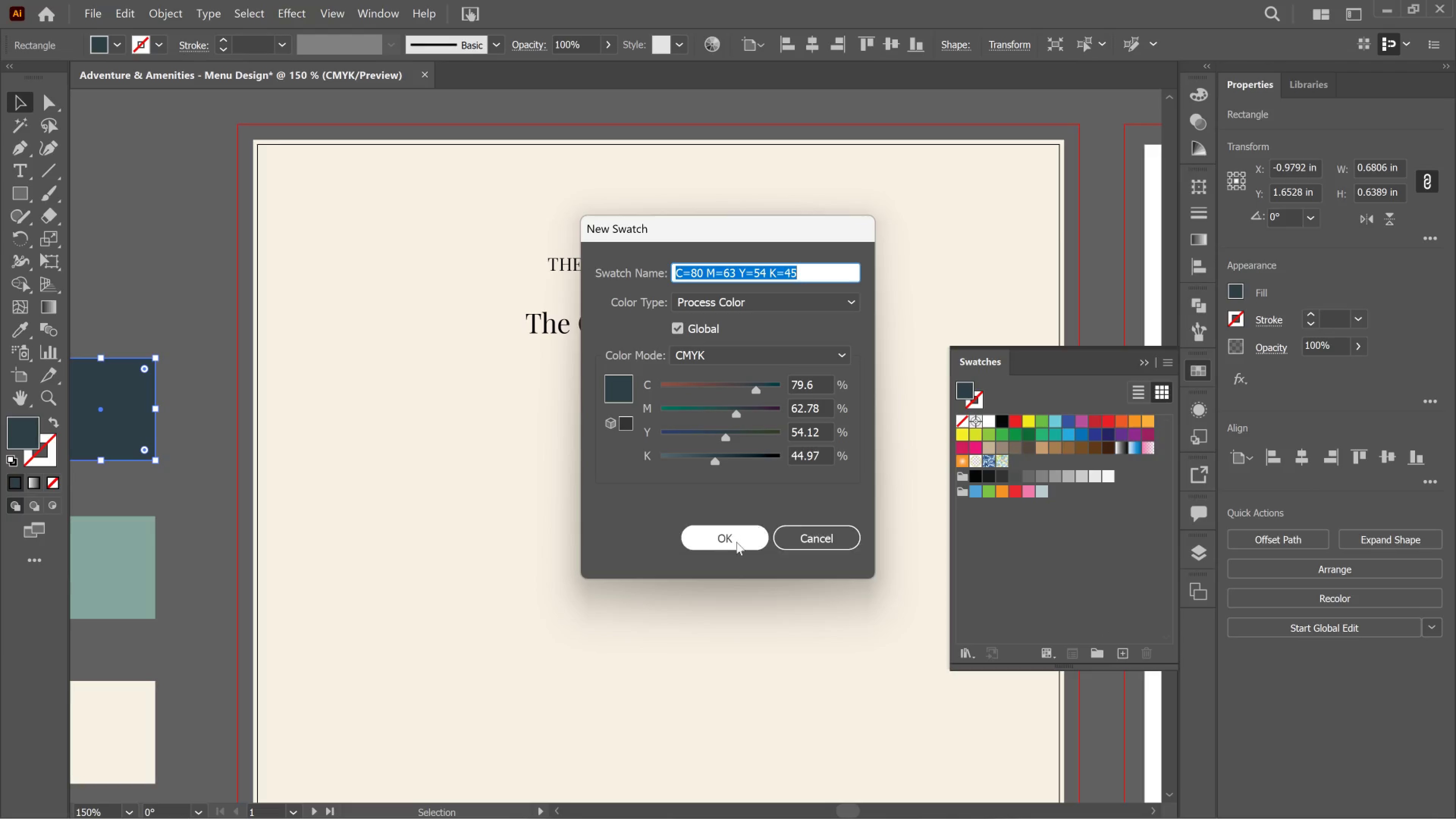 
left_click([717, 535])
 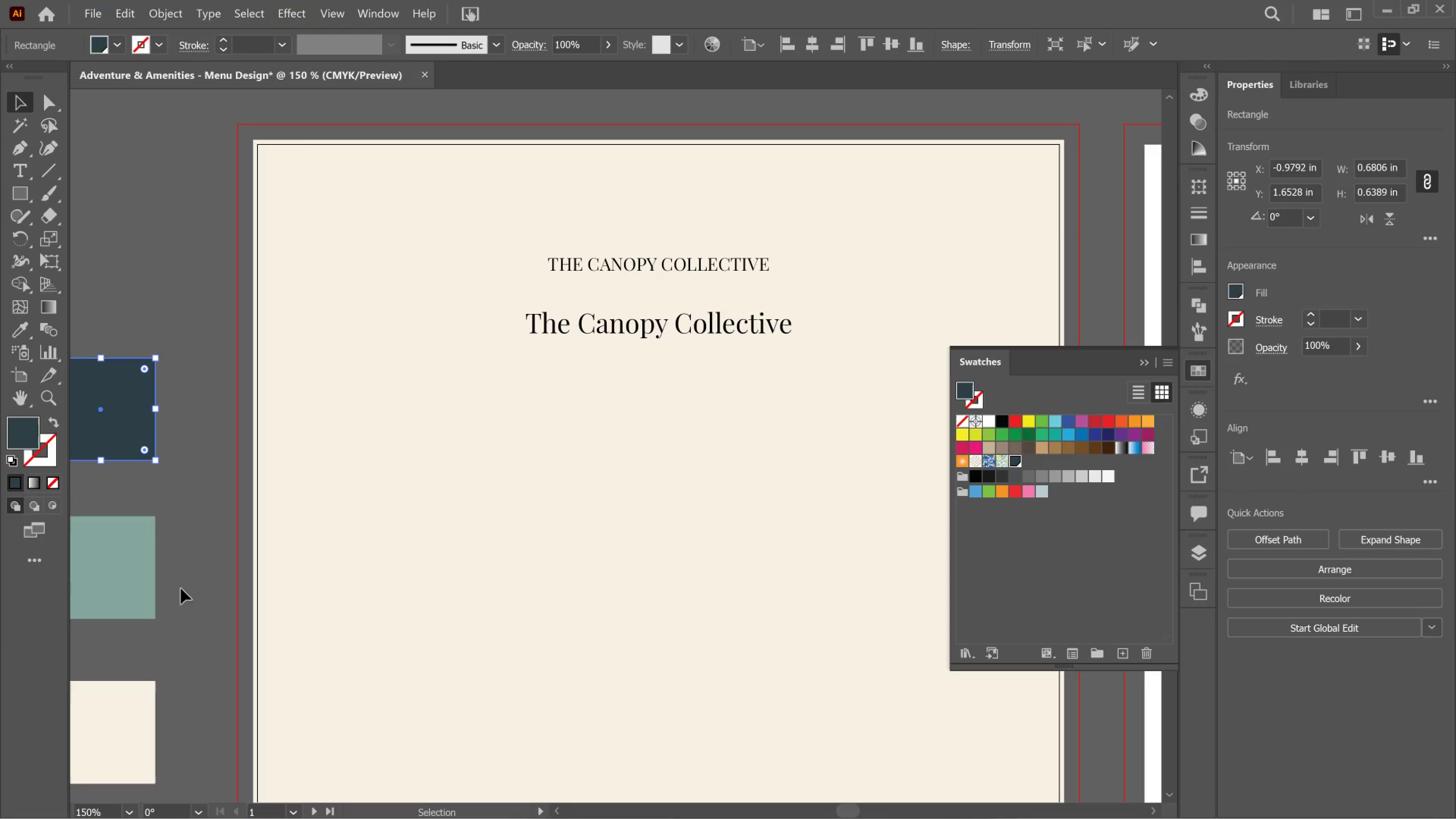 
left_click([106, 587])
 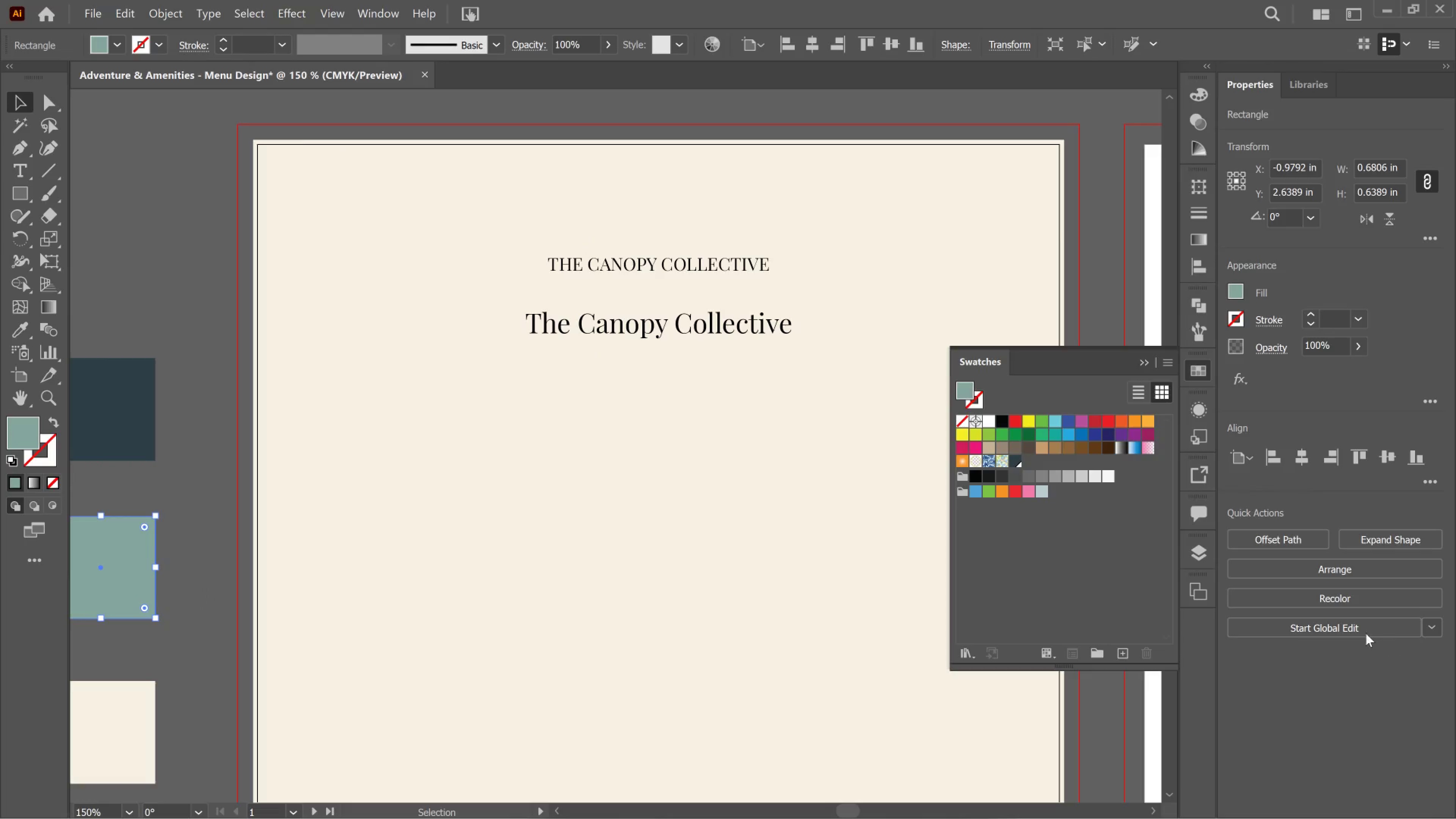 
mouse_move([1258, 628])
 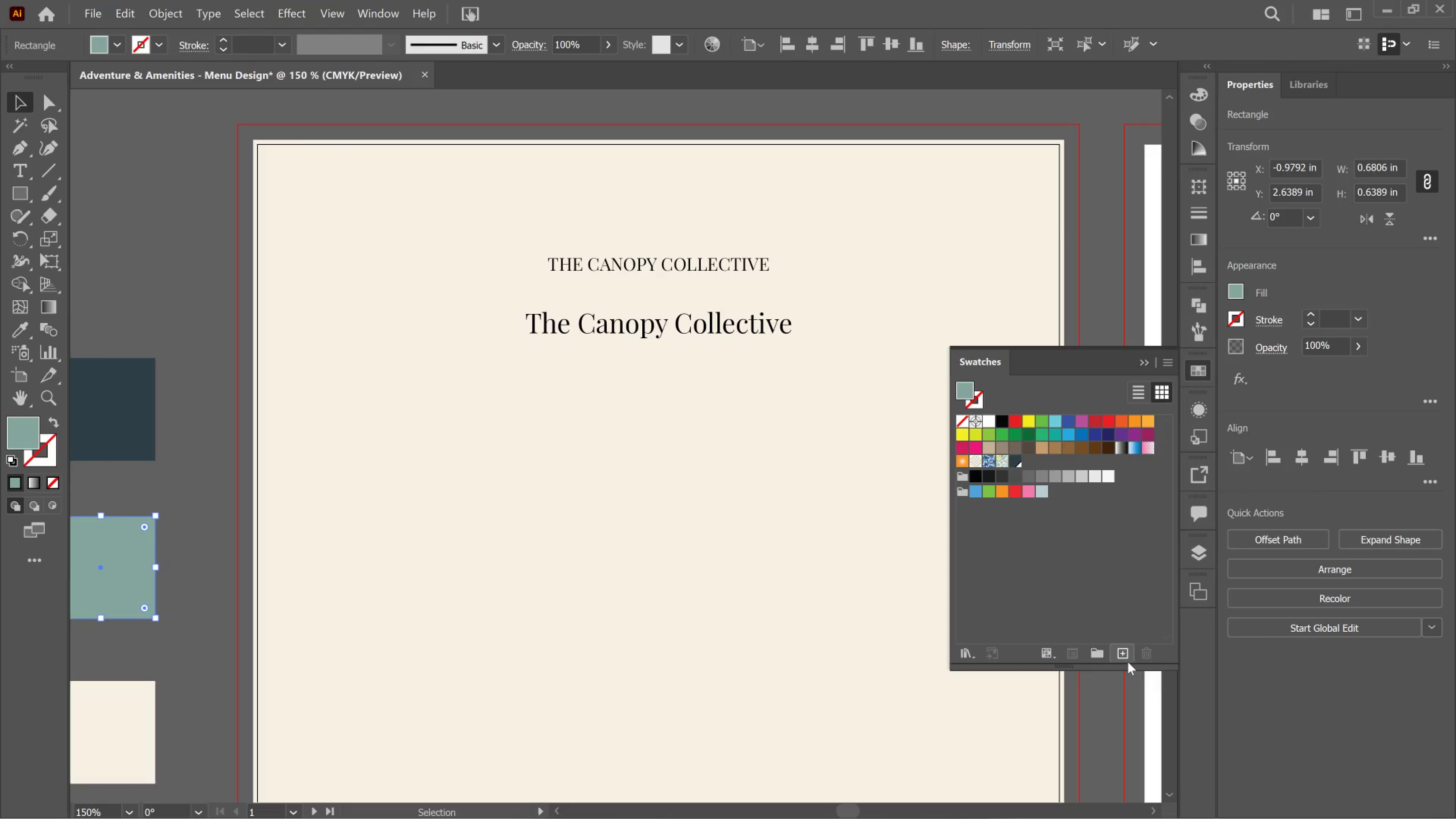 
left_click_drag(start_coordinate=[1126, 662], to_coordinate=[1133, 662])
 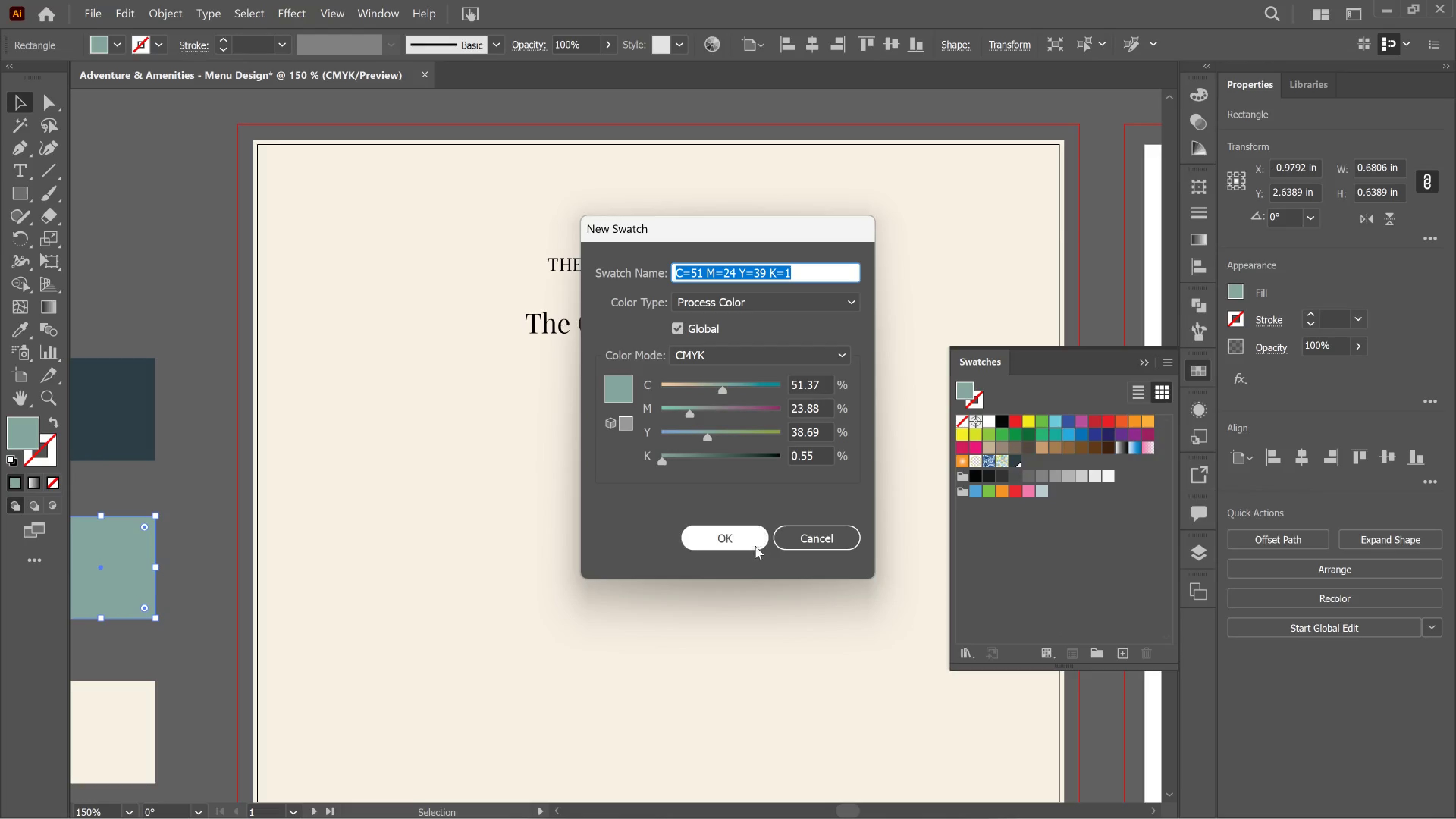 
left_click([740, 535])
 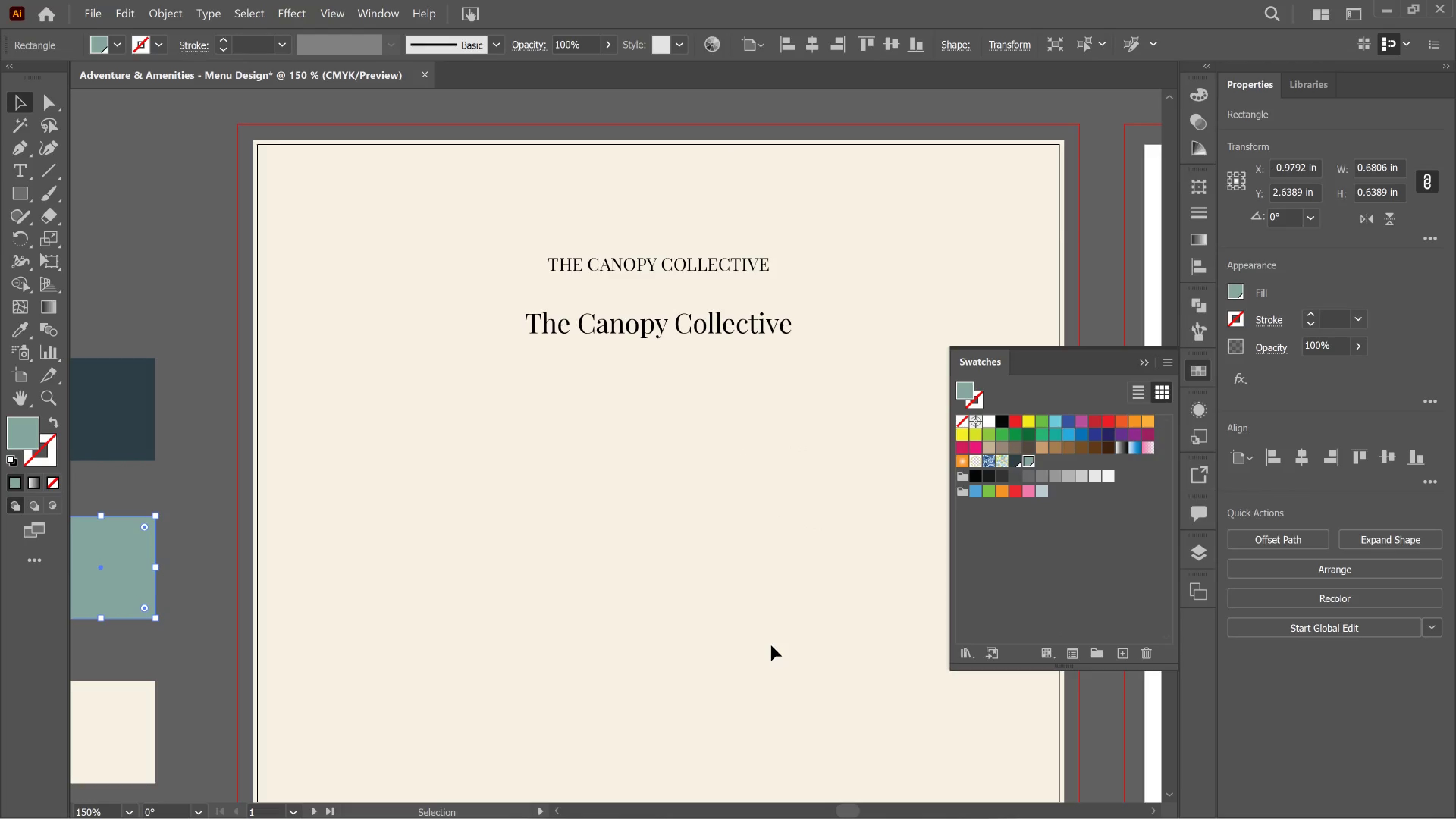 
wait(7.09)
 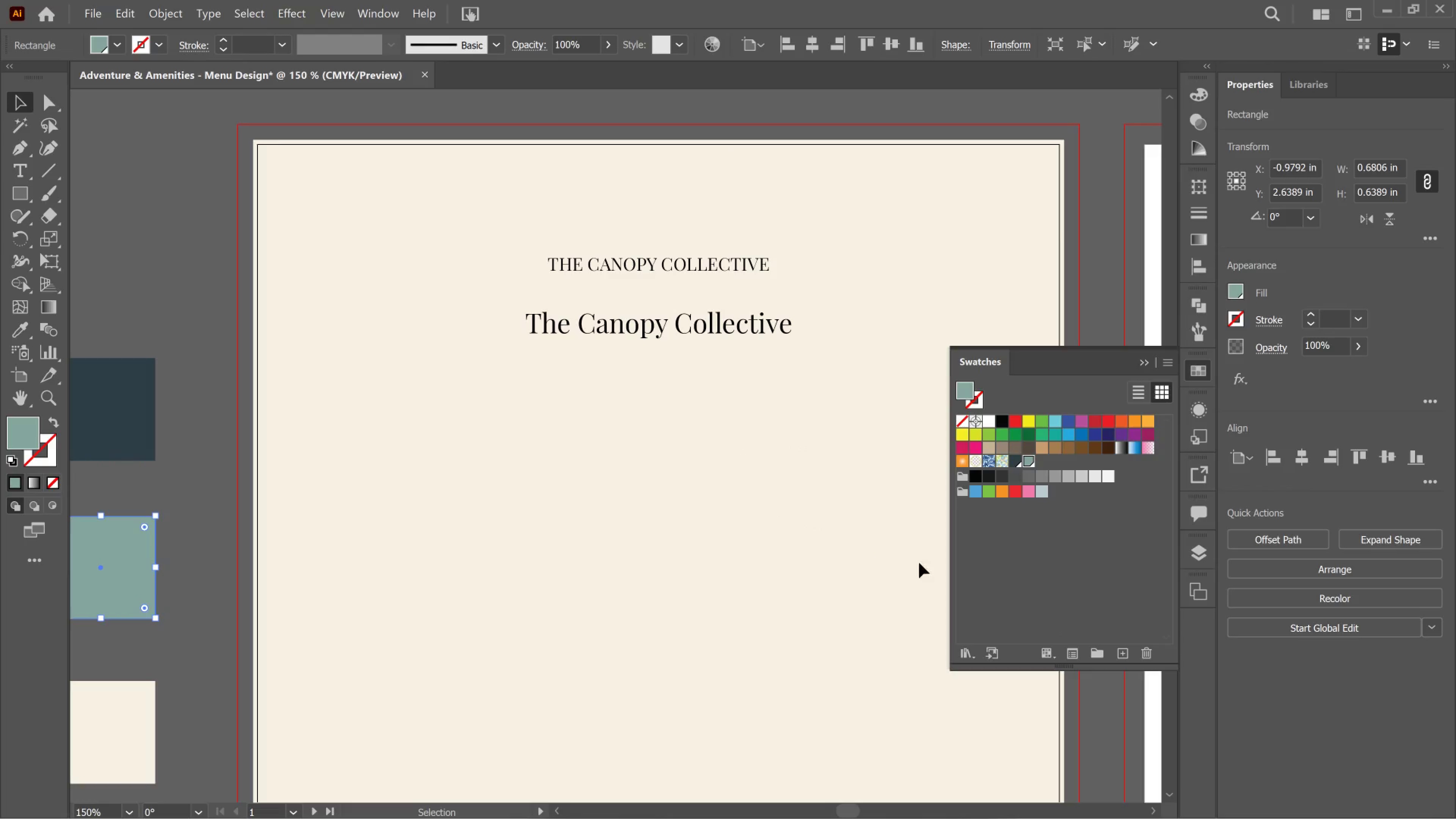 
left_click([134, 745])
 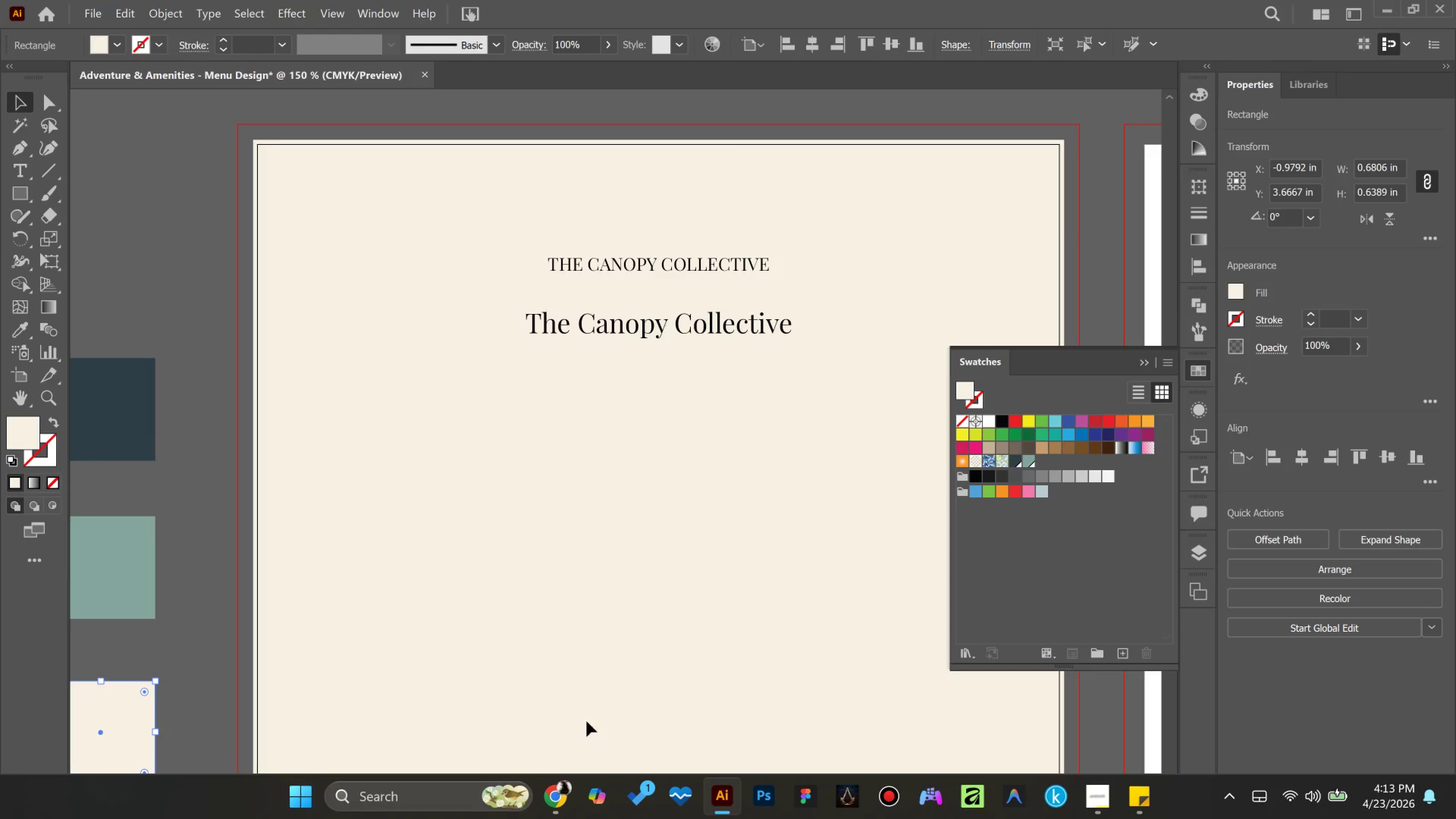 
wait(14.73)
 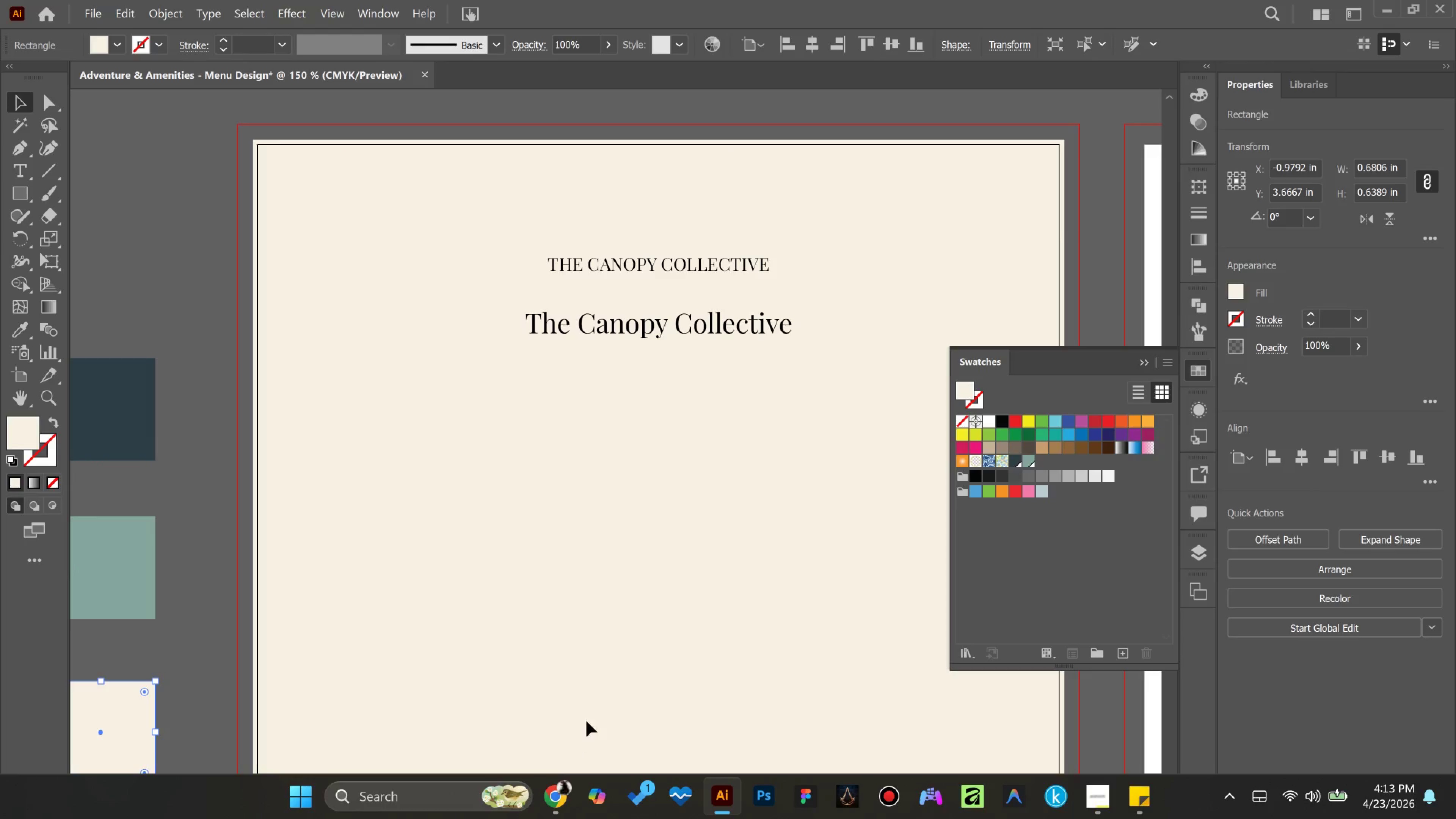 
left_click([1122, 654])
 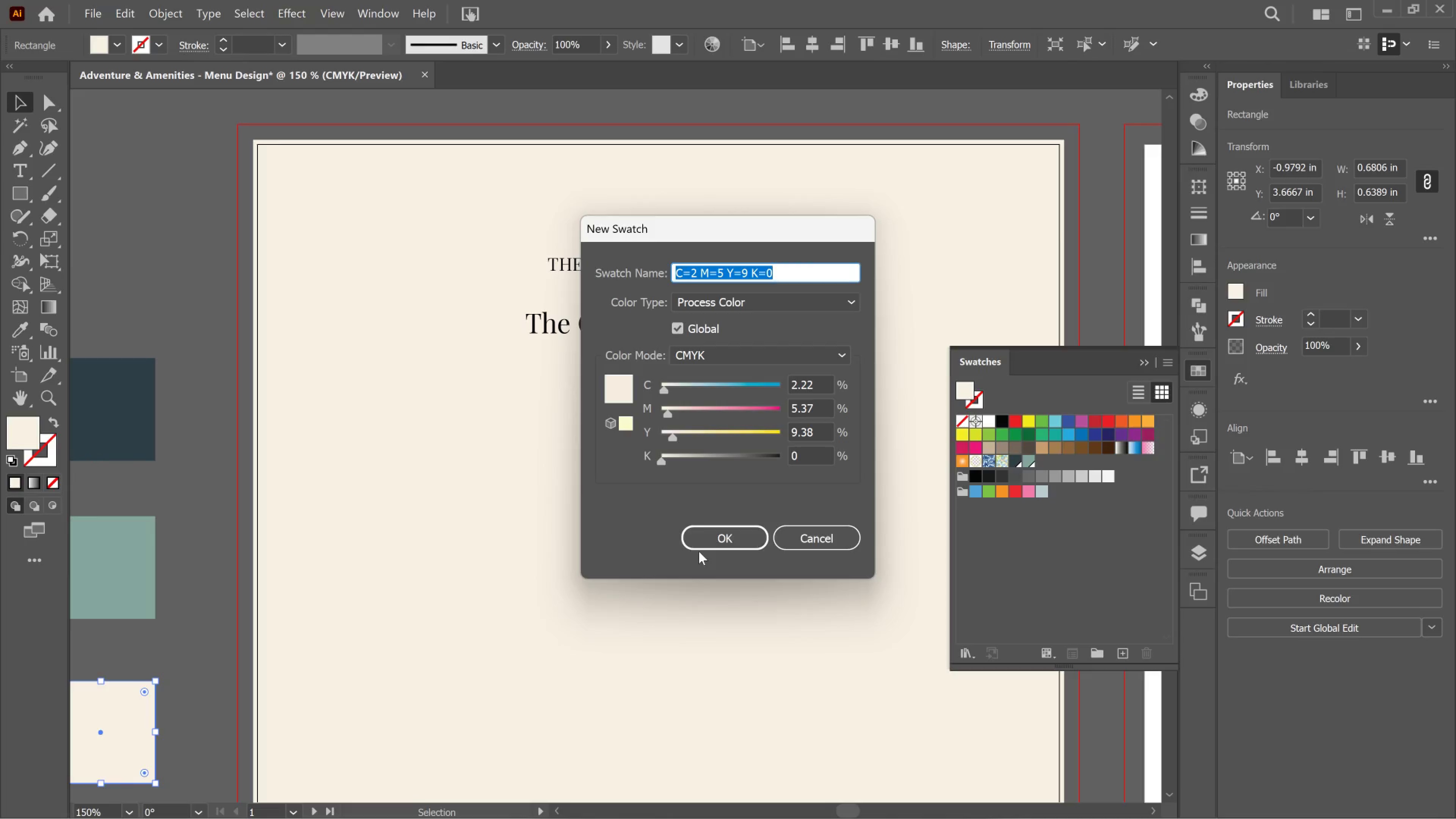 
left_click([713, 543])
 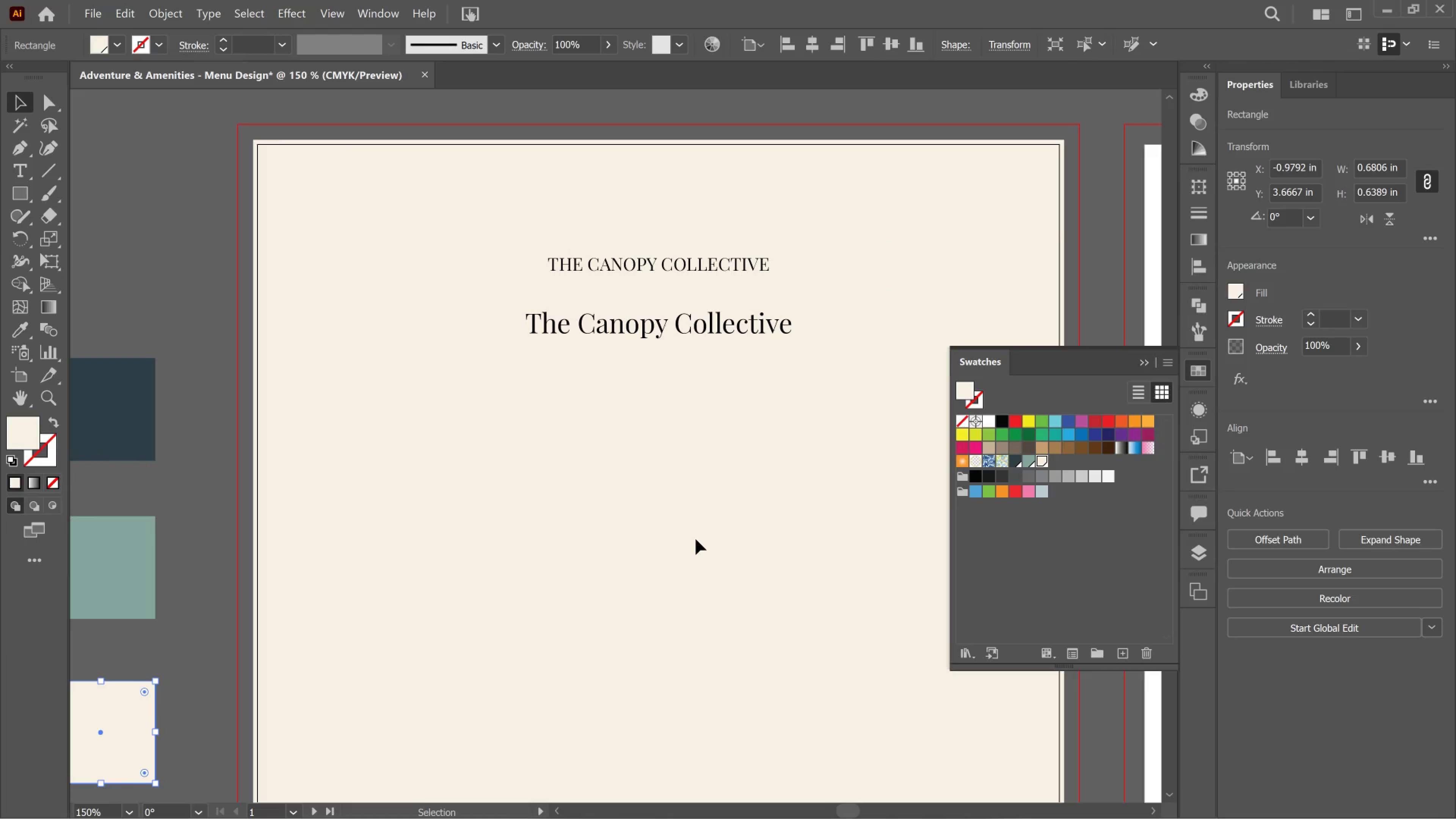 
wait(17.61)
 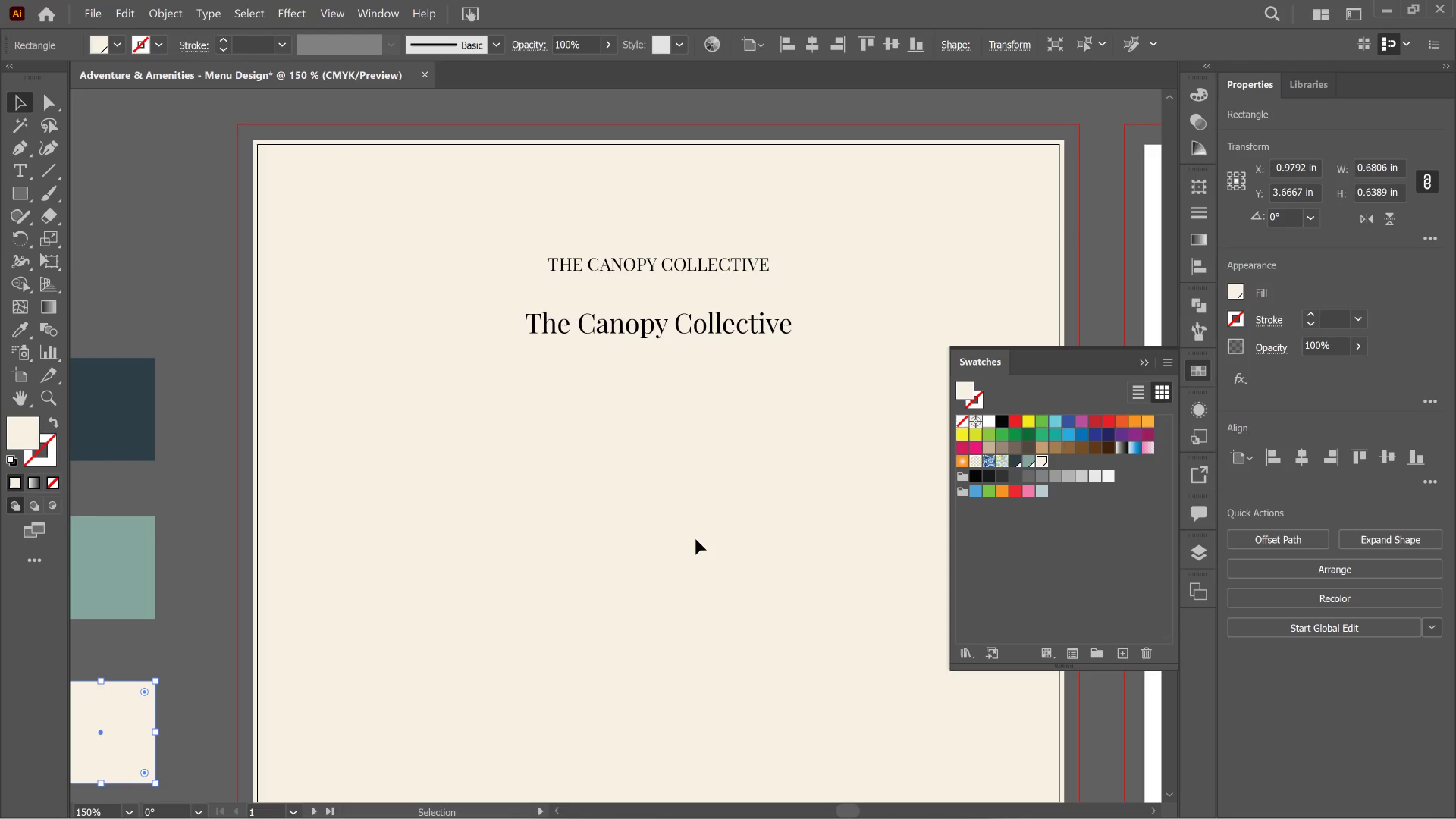 
key(Control+Y)
 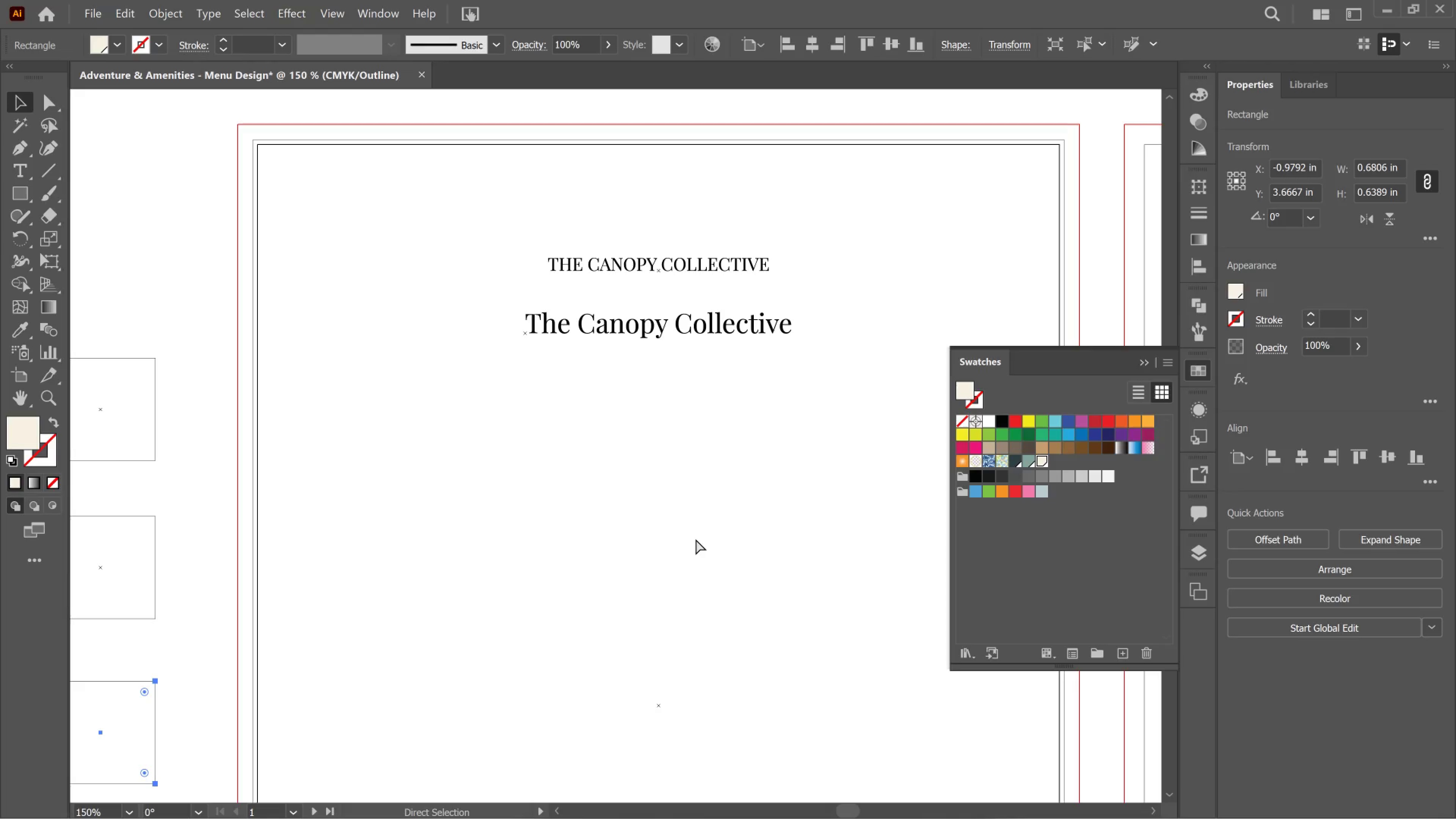 
key(Control+Y)
 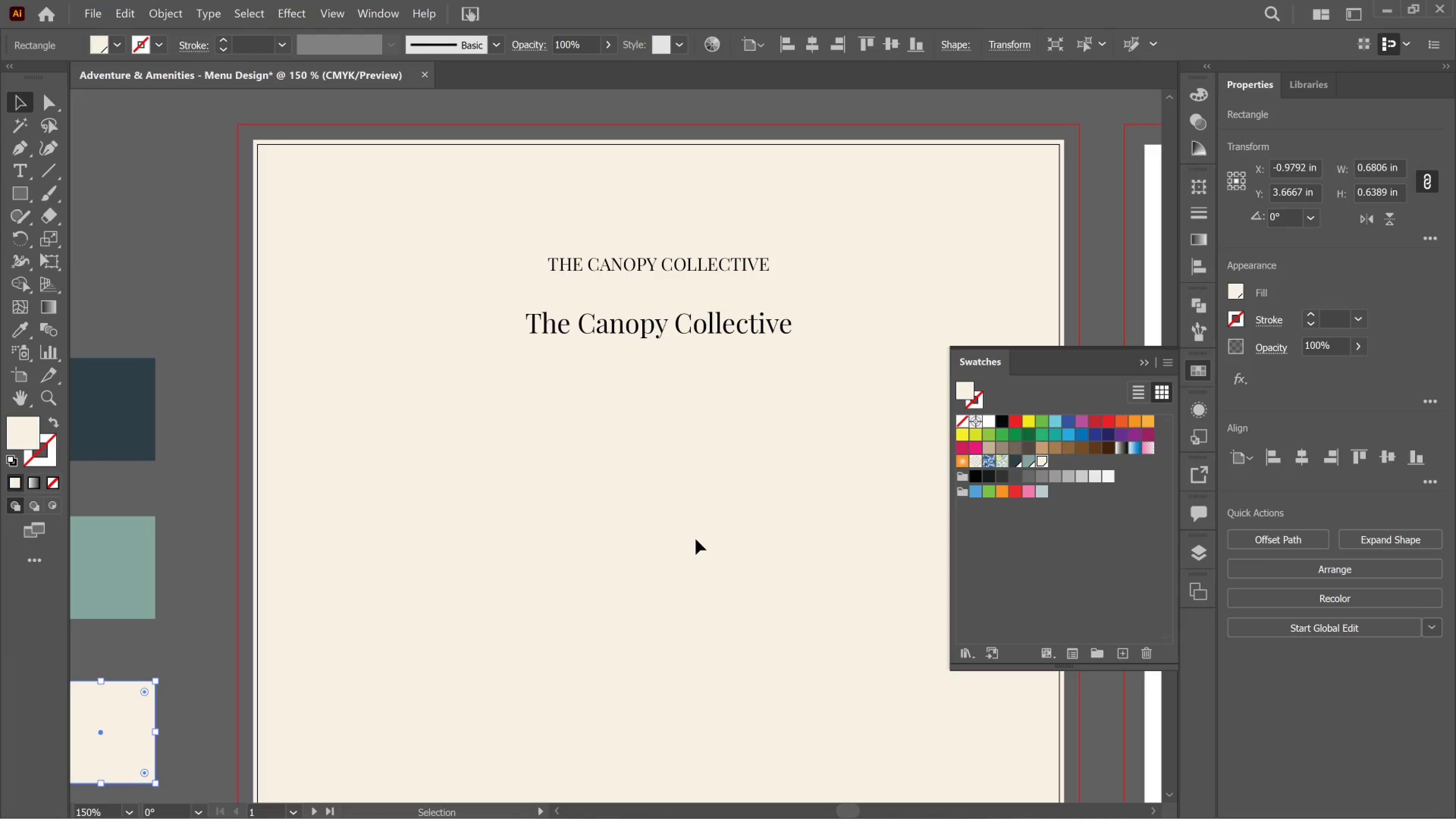 
wait(93.31)
 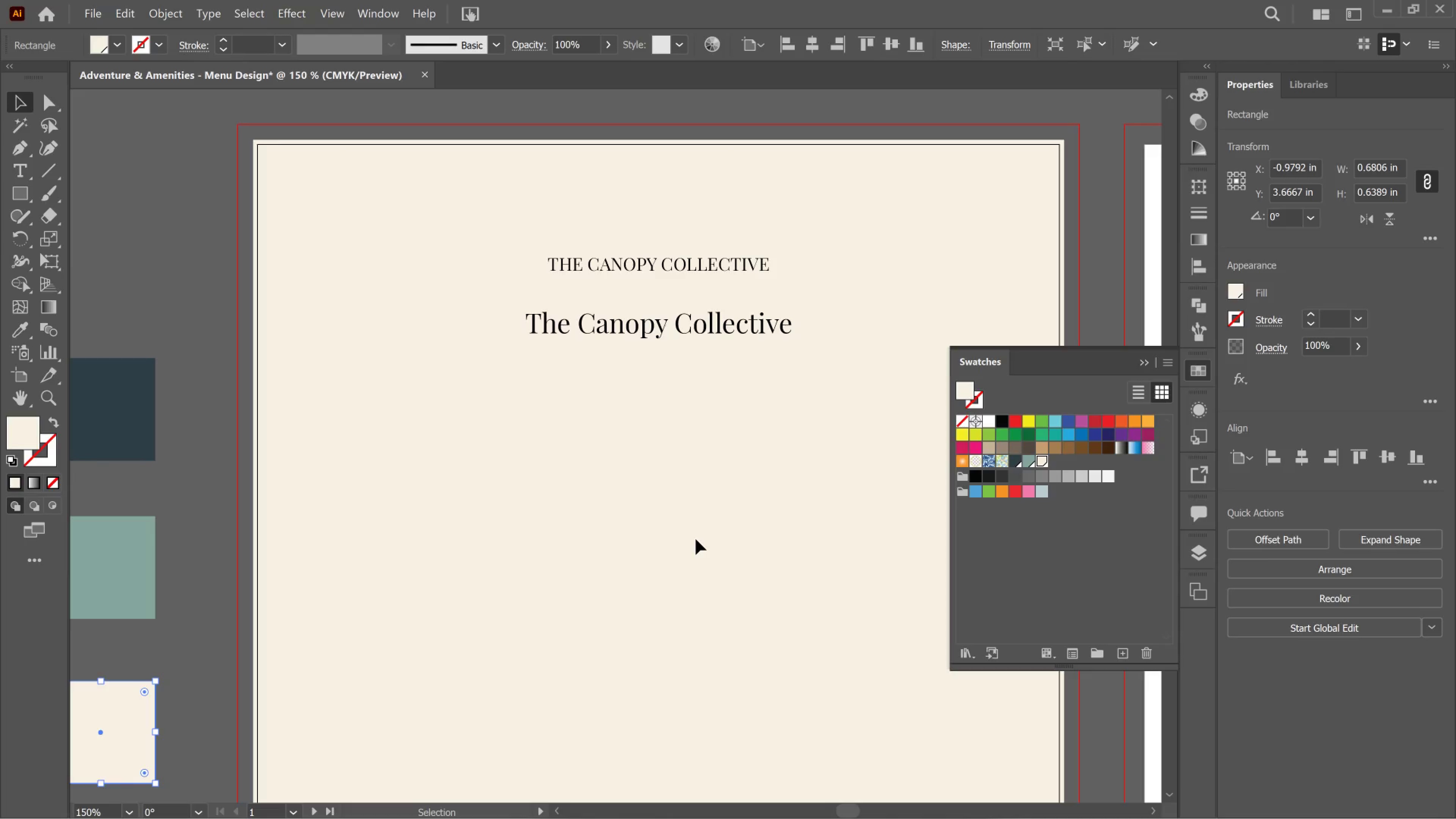 
scroll: coordinate [786, 579], scroll_direction: down, amount: 4.0
 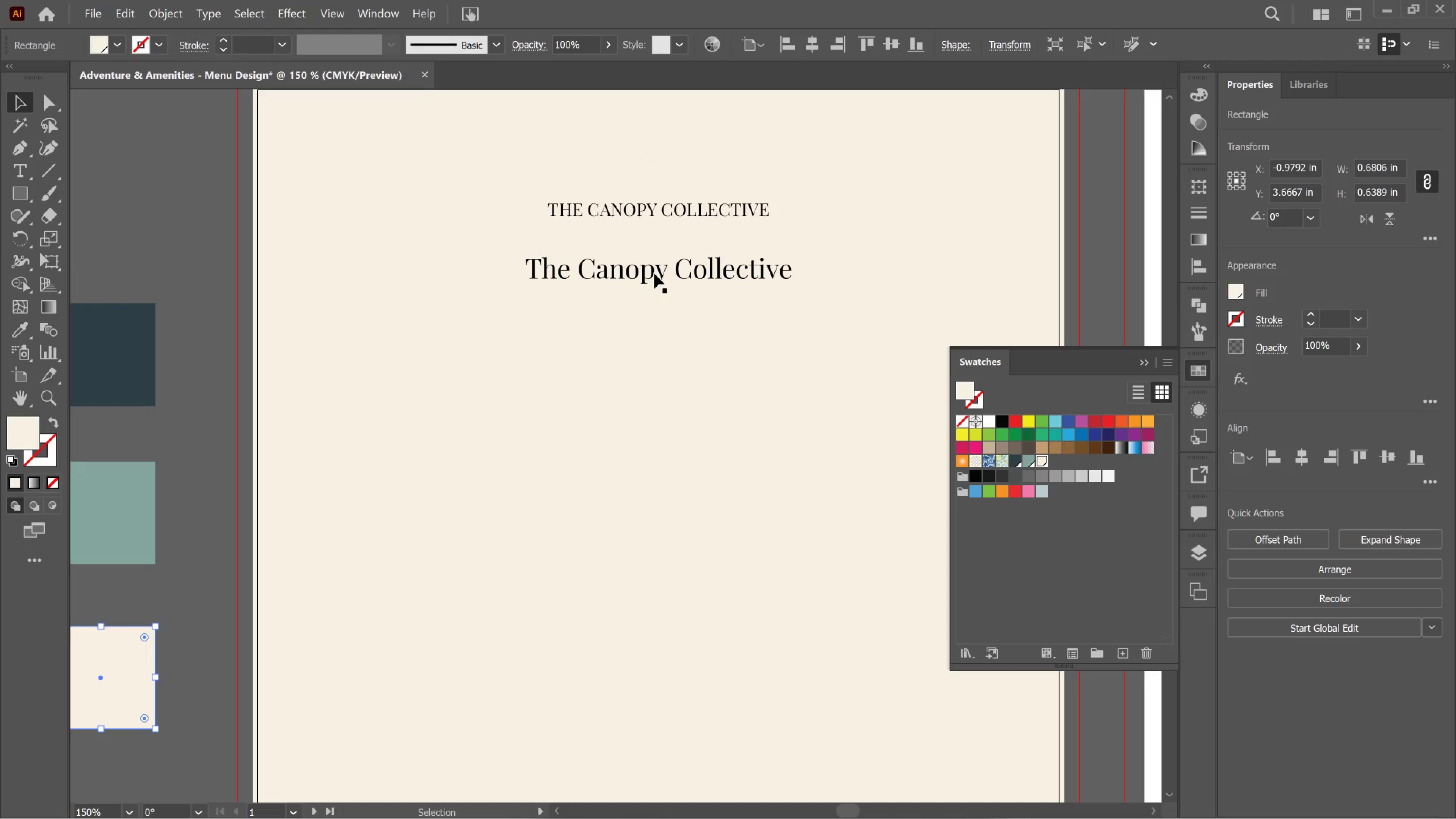 
wait(13.17)
 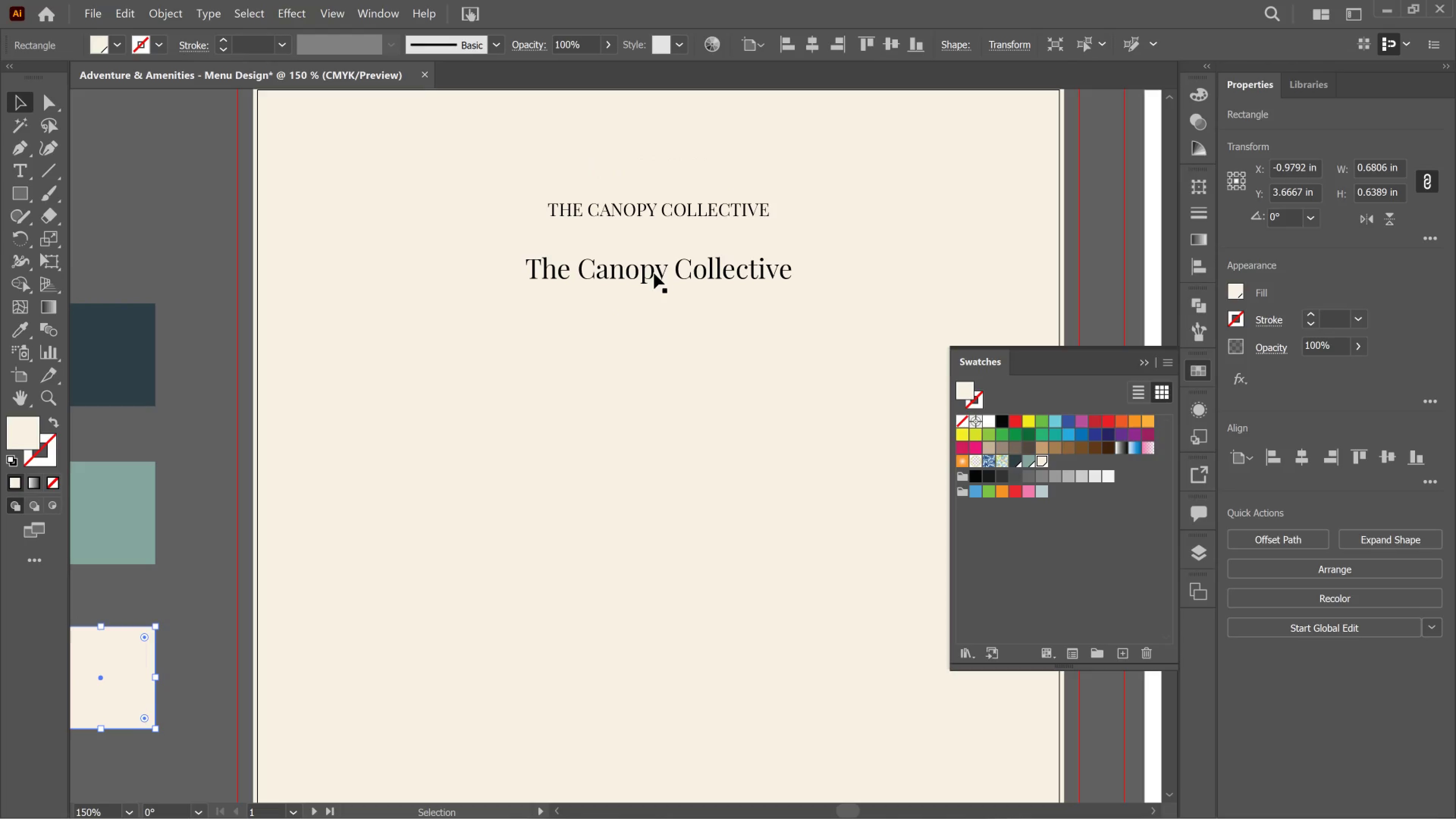 
double_click([652, 273])
 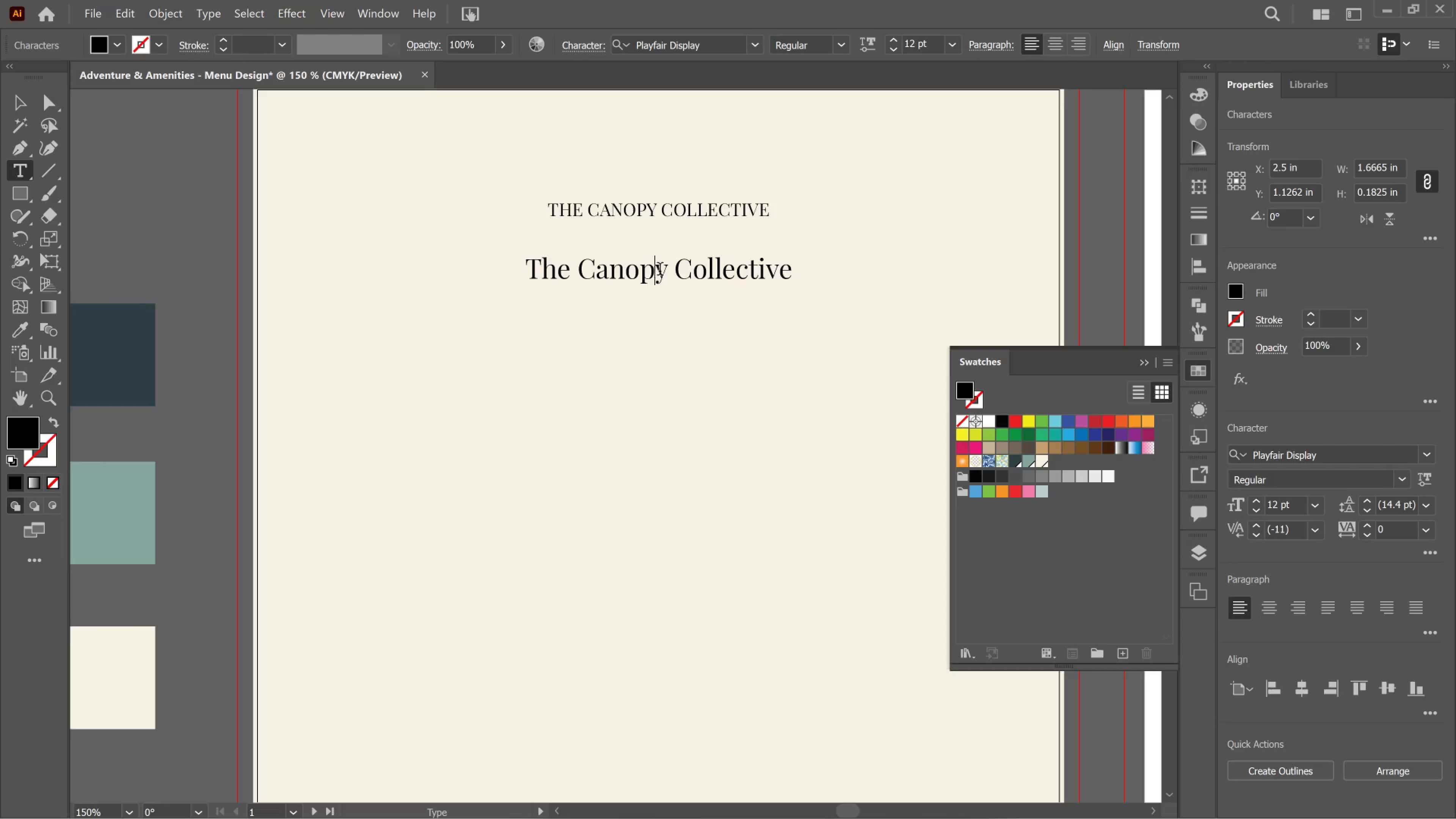 
key(Control+A)
 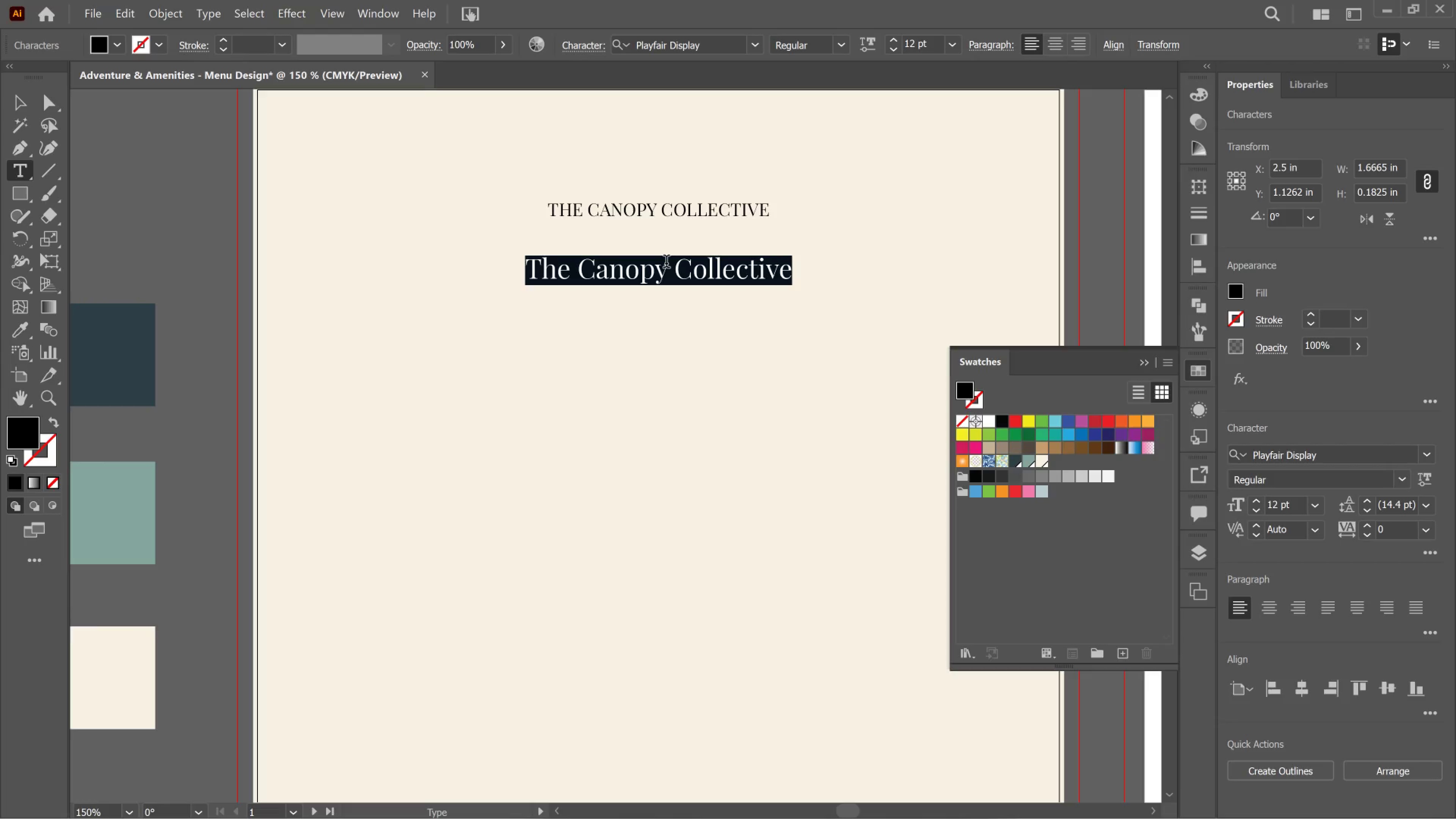 
type(Adventure & Ament)
key(Backspace)
type(ities)
 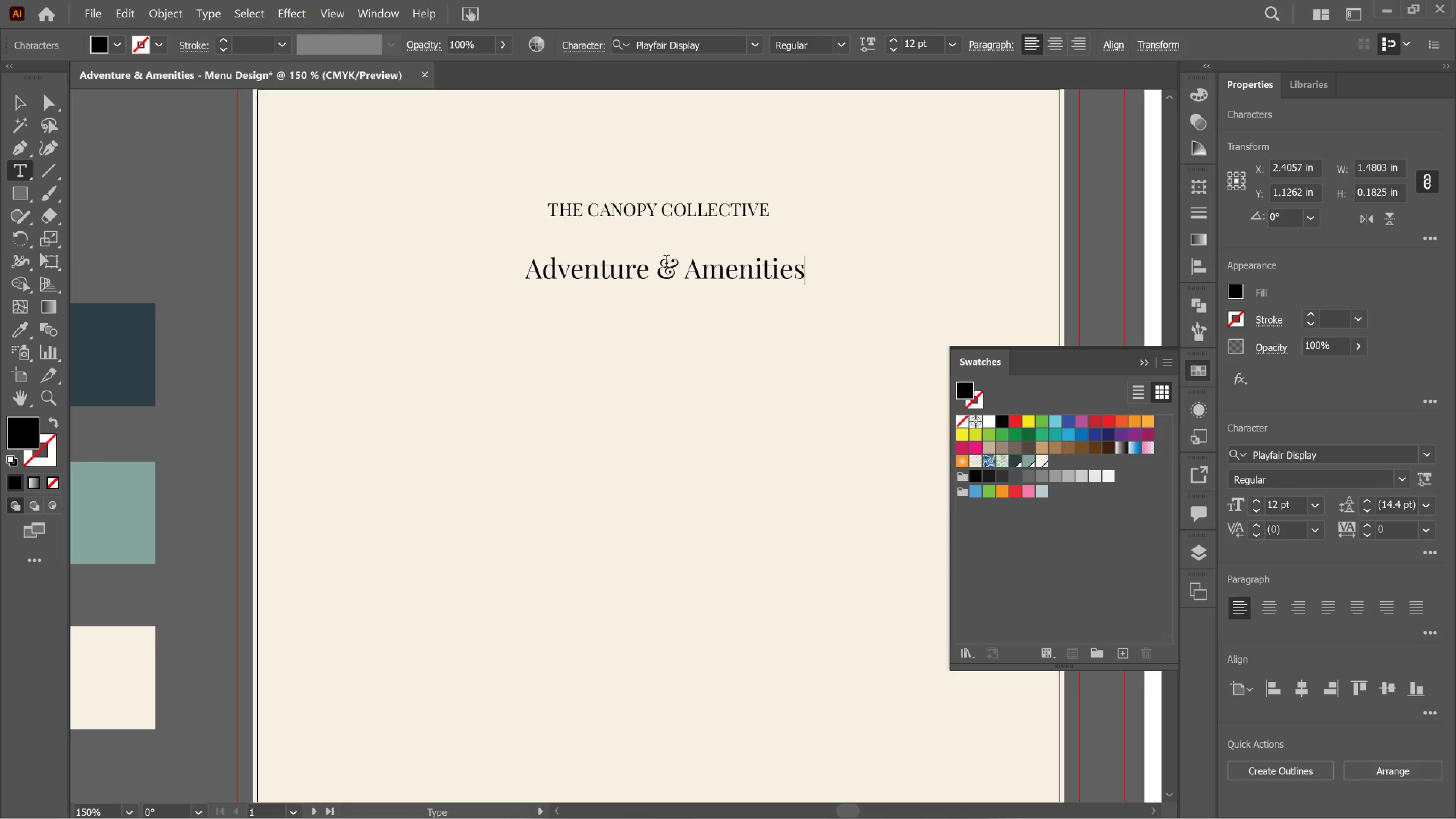 
key(Control+A)
 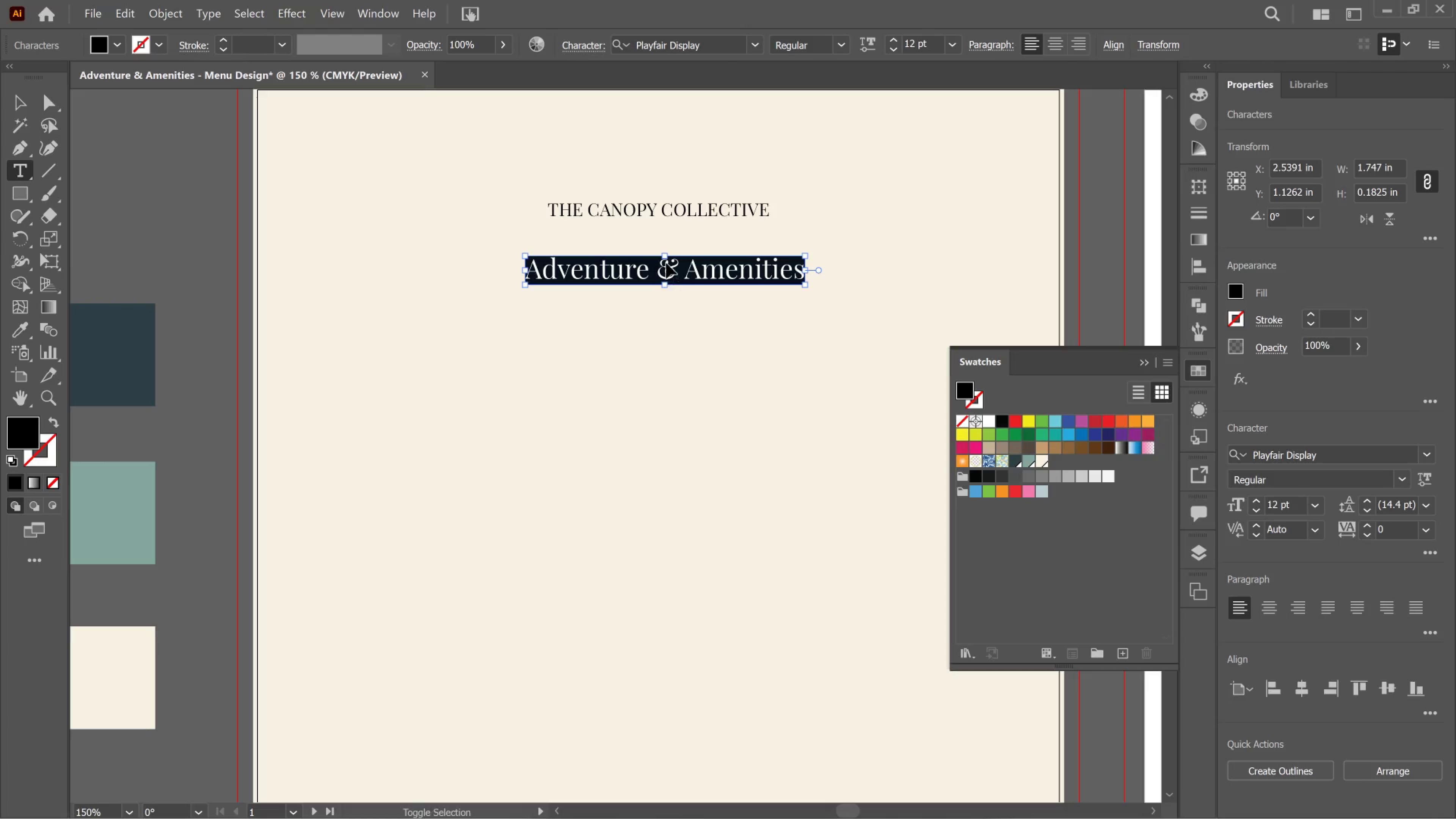 
key(Control+Shift+Period)
 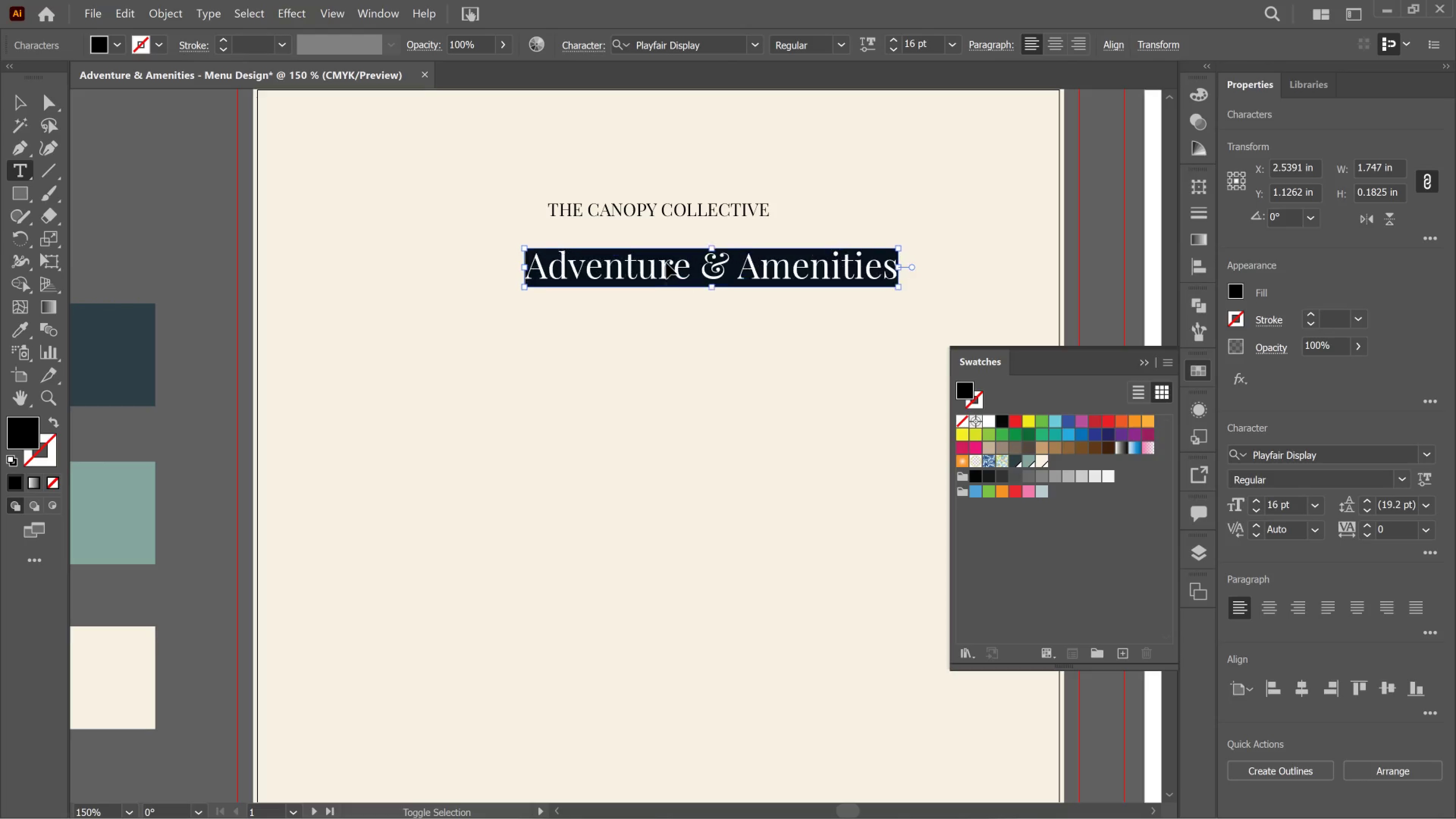 
key(Control+Shift+Period)
 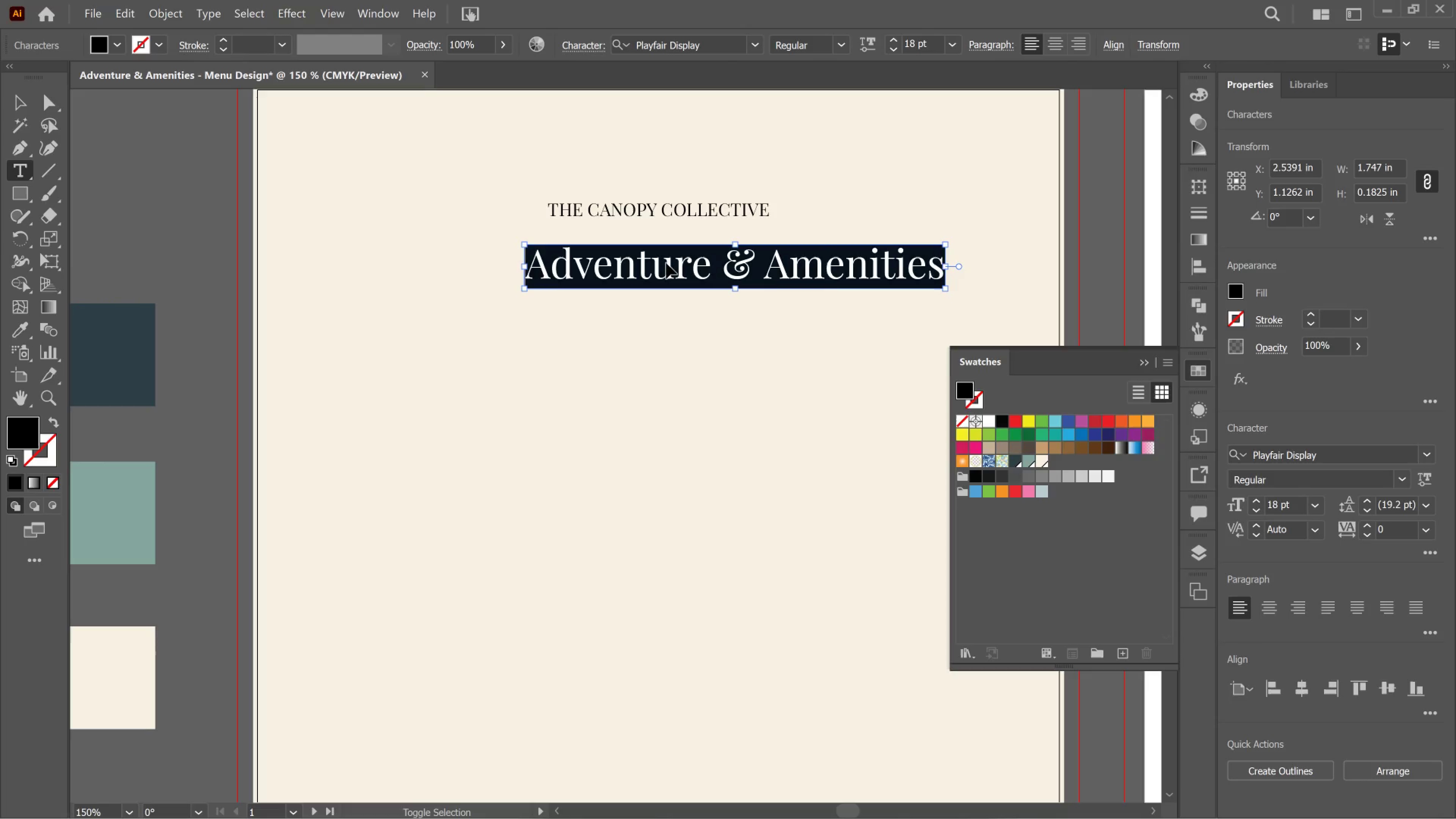 
key(Control+Shift+Period)
 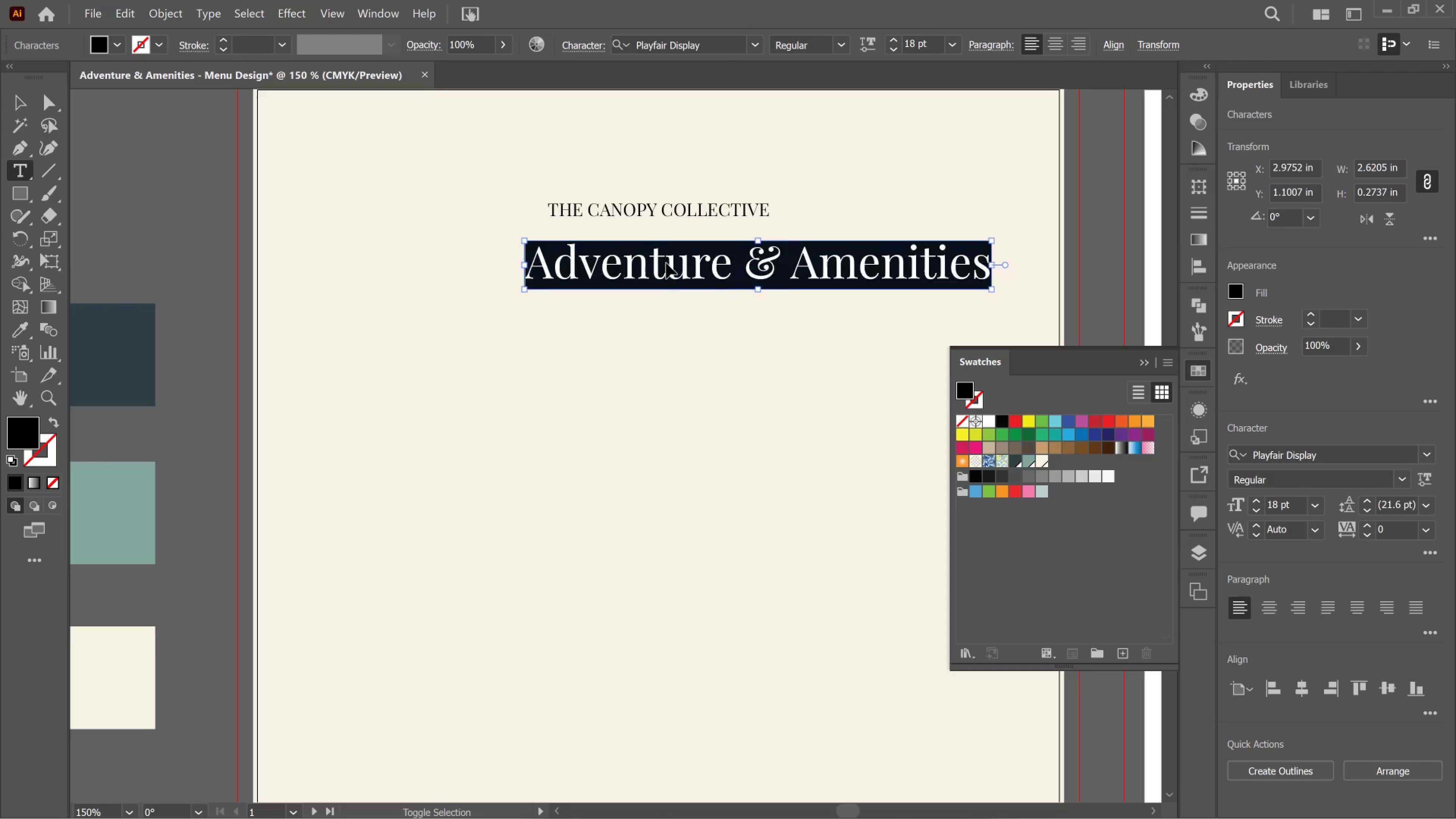 
key(Control+Shift+Period)
 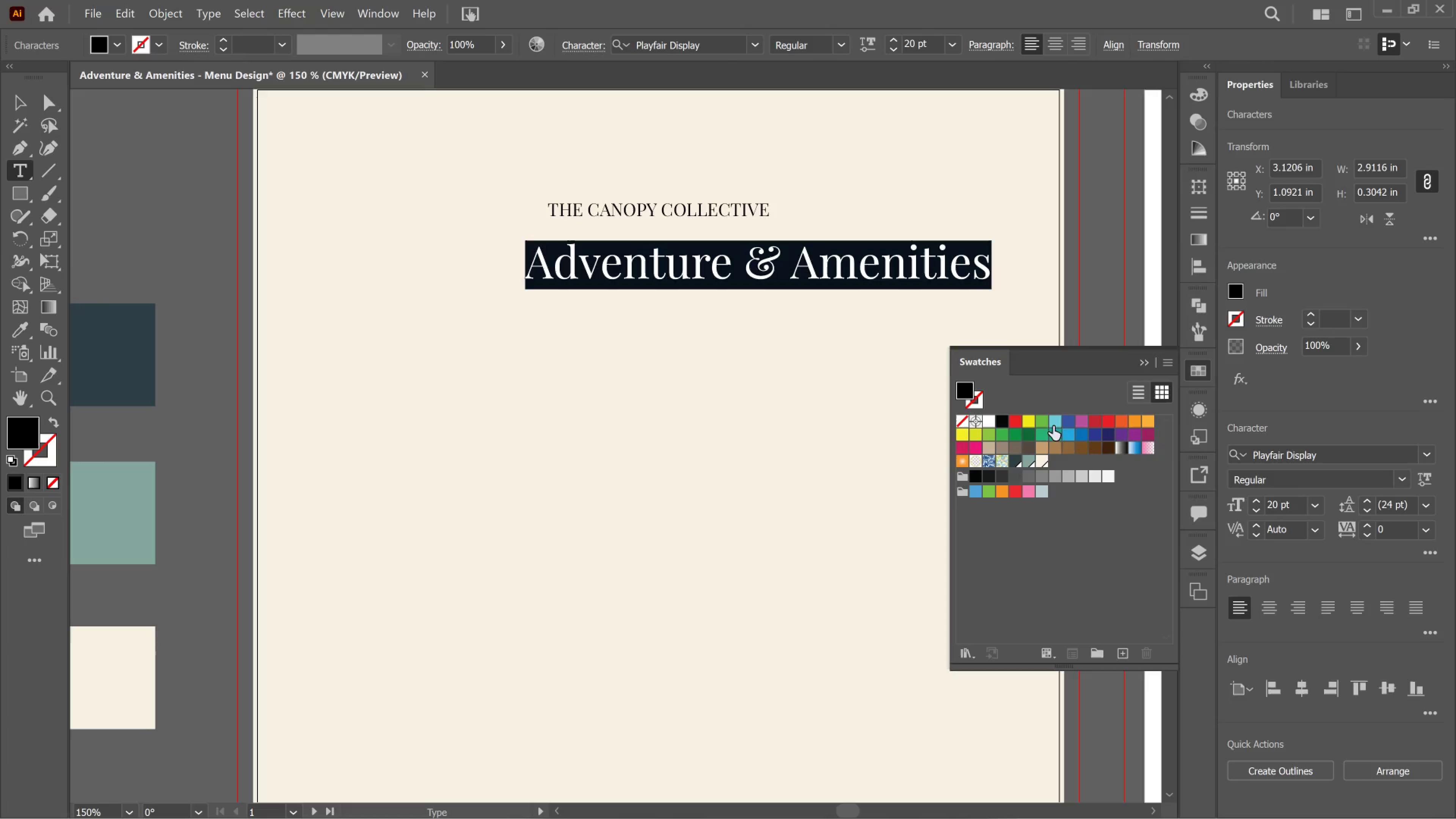 
wait(7.8)
 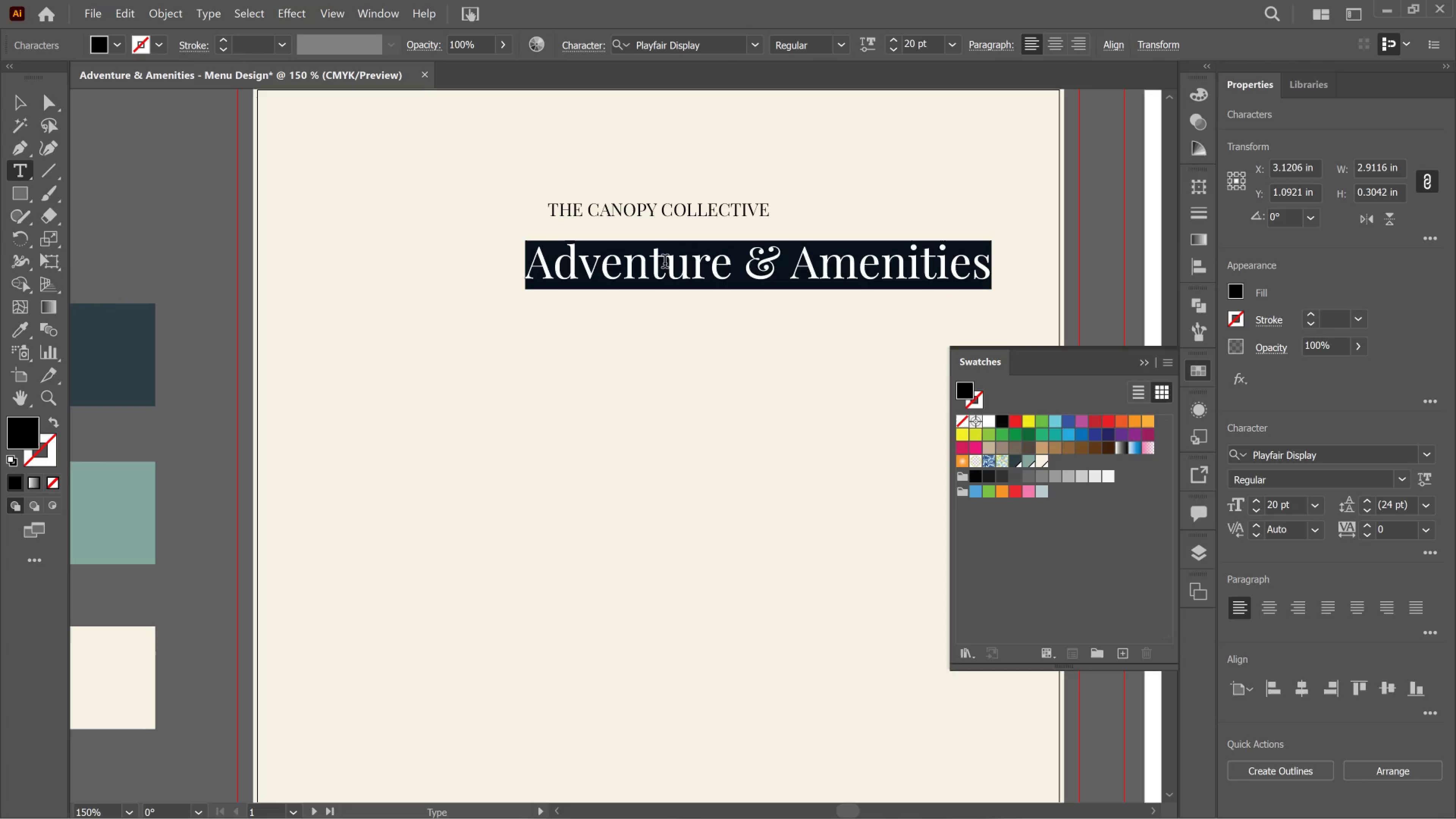 
left_click([1410, 475])
 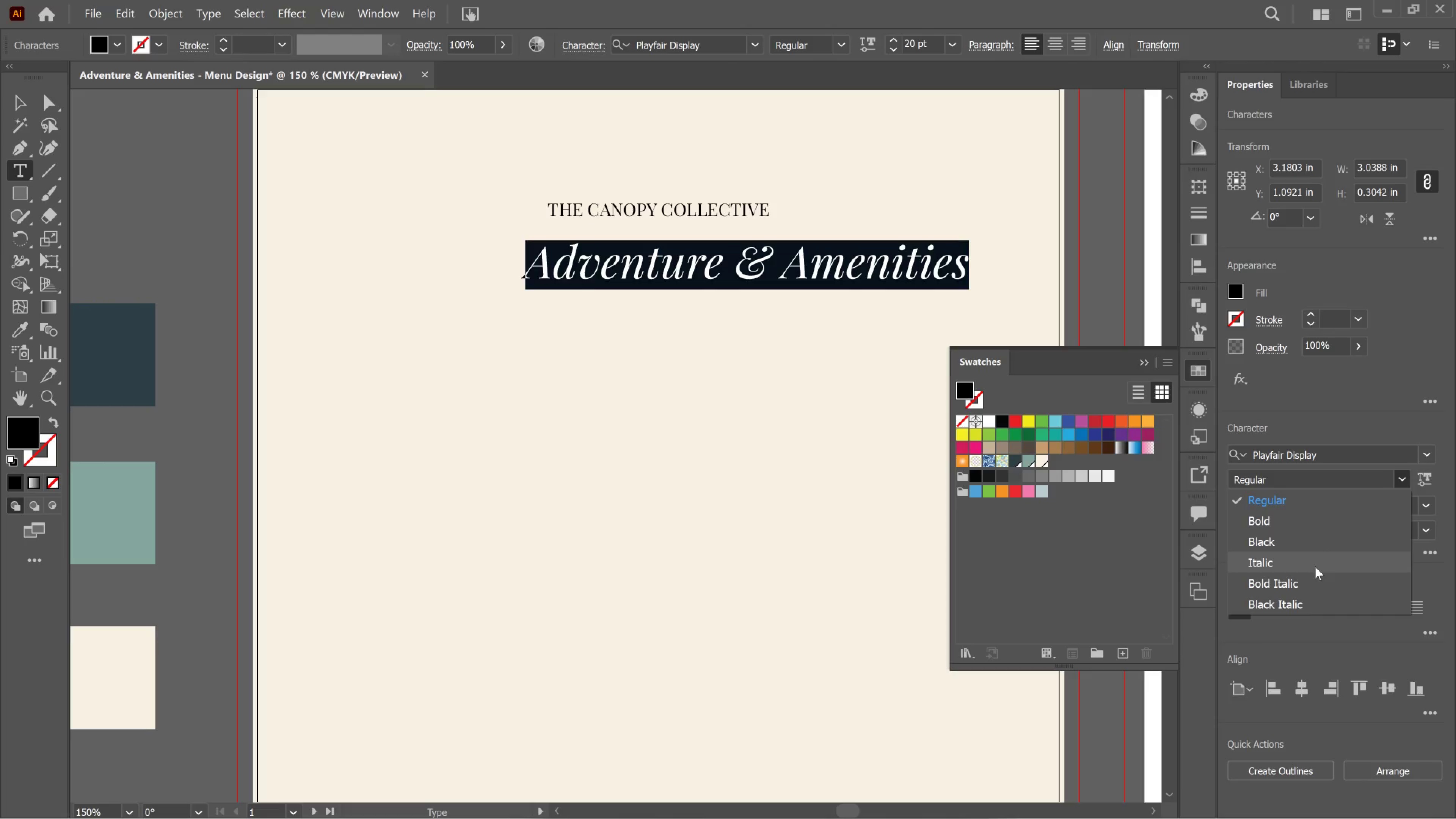 
left_click([1315, 565])
 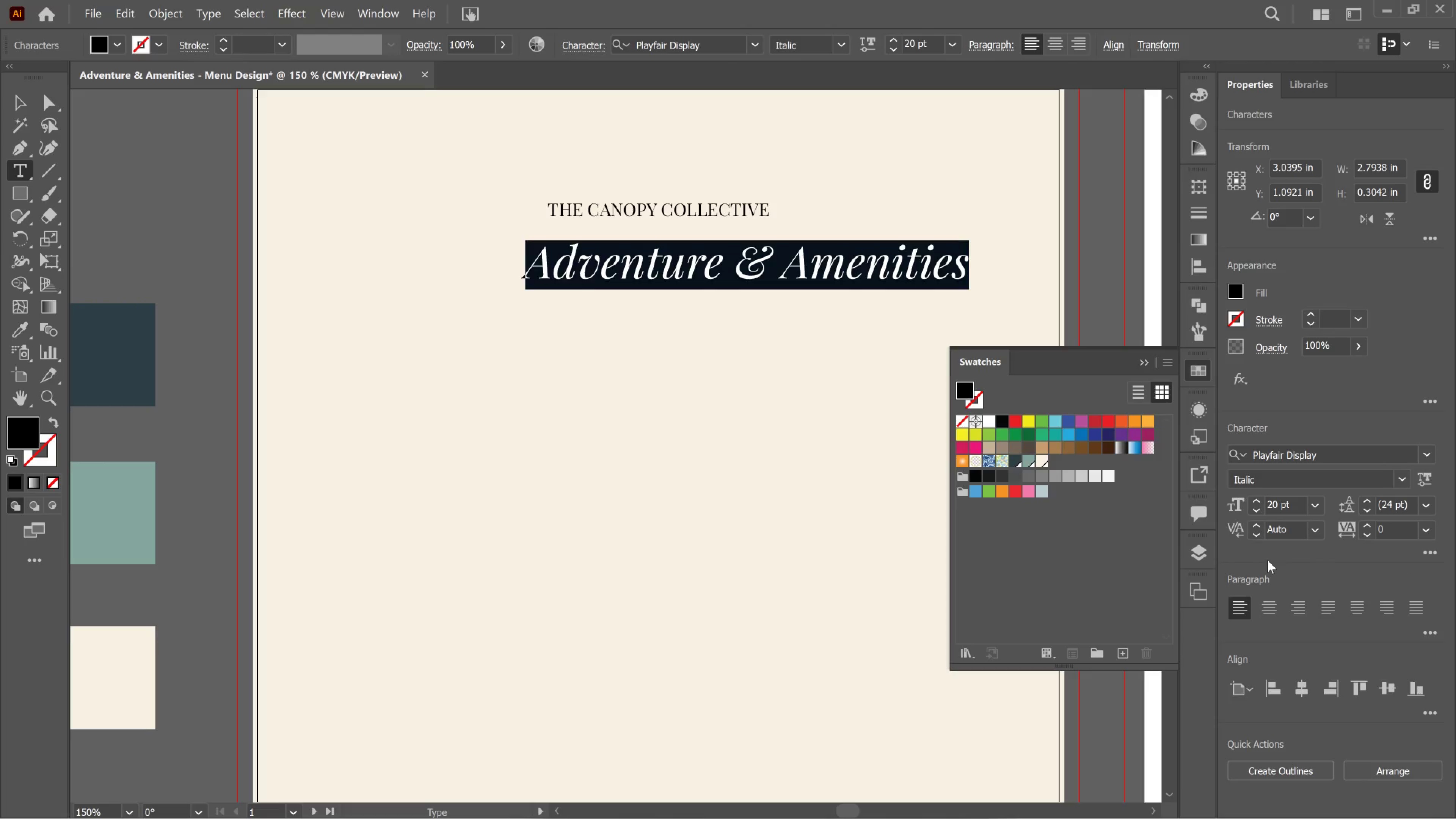 
mouse_move([1256, 623])
 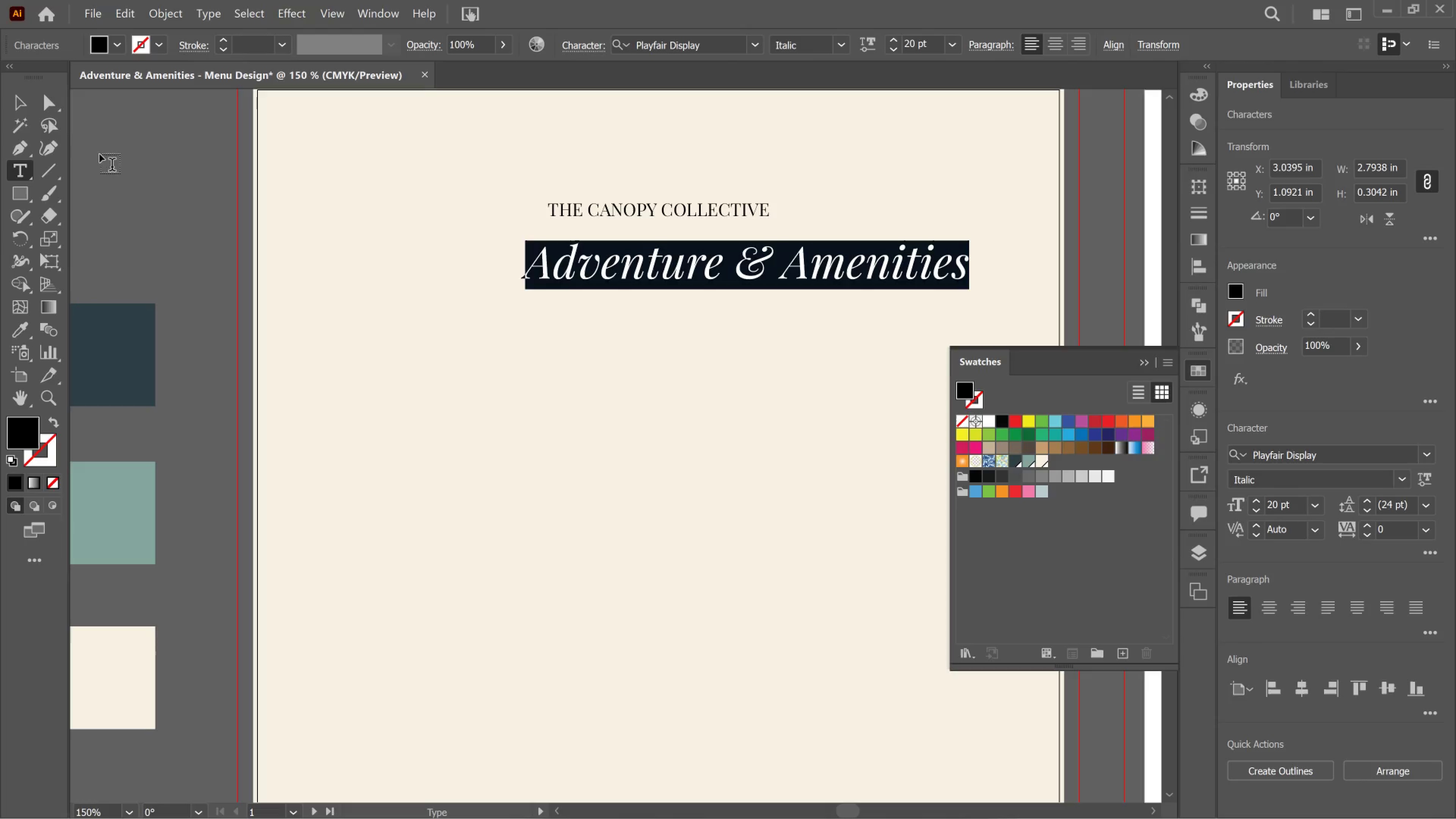 
left_click([27, 92])
 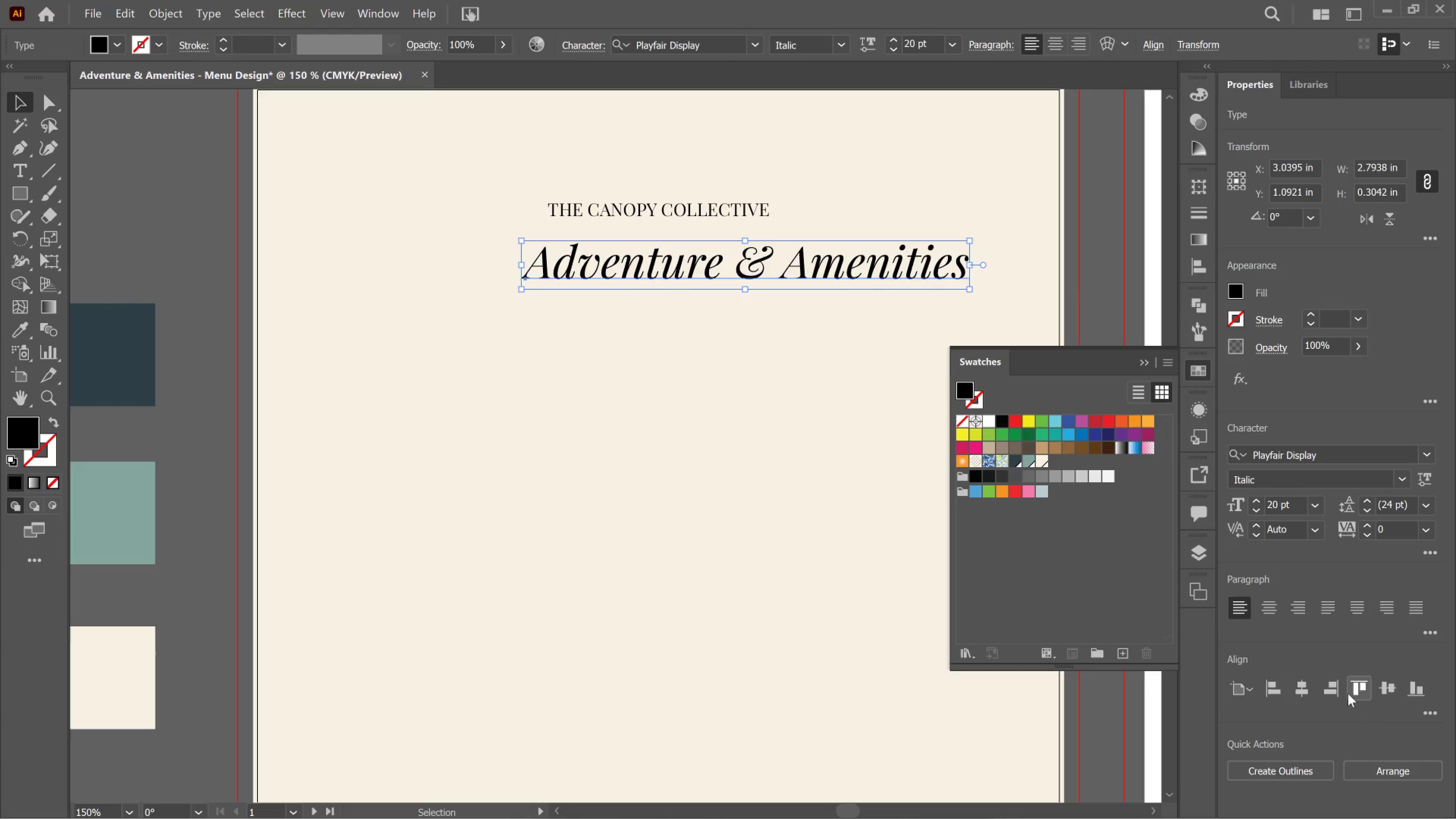 
left_click([1307, 681])
 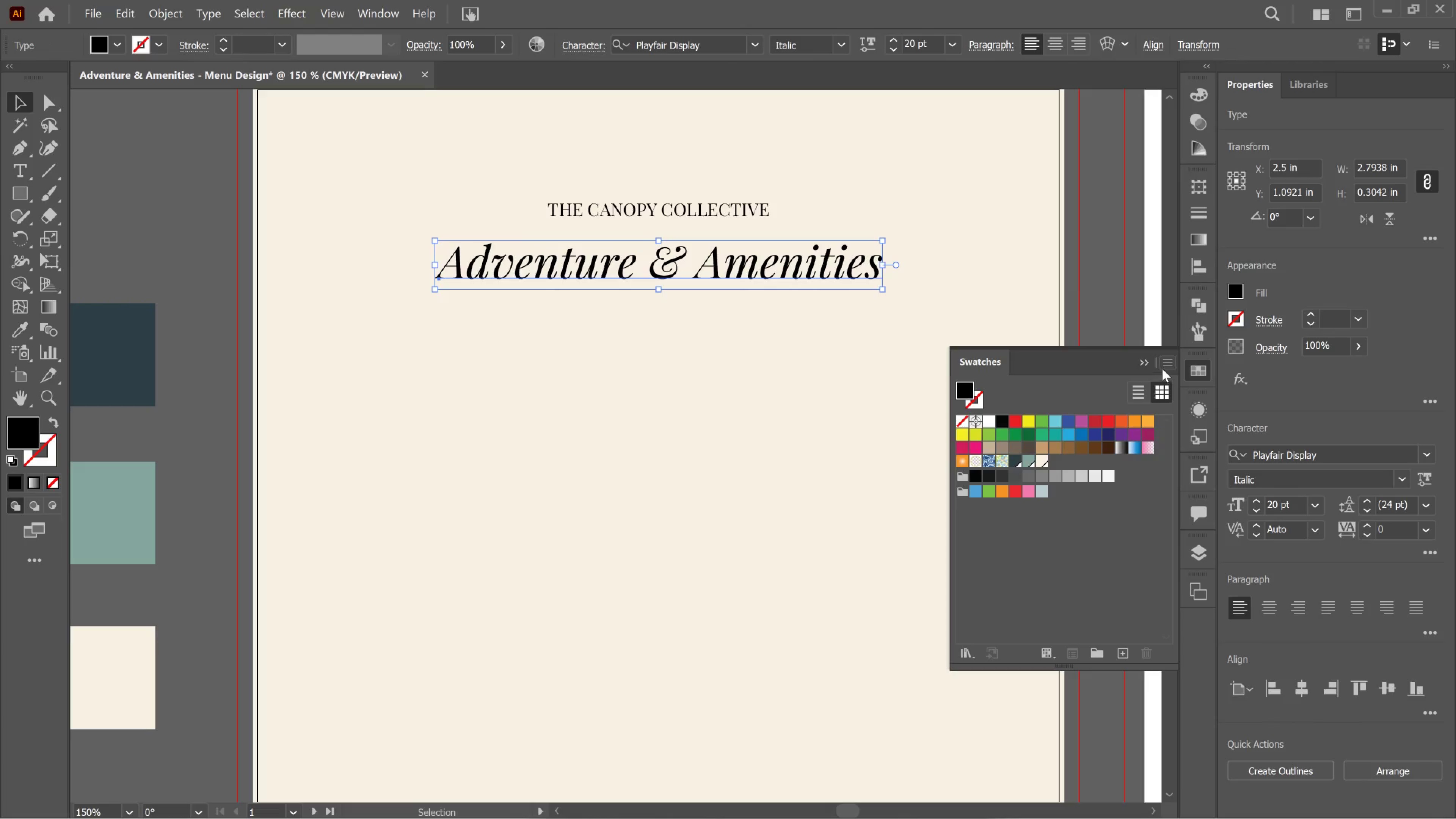 
left_click([1153, 363])
 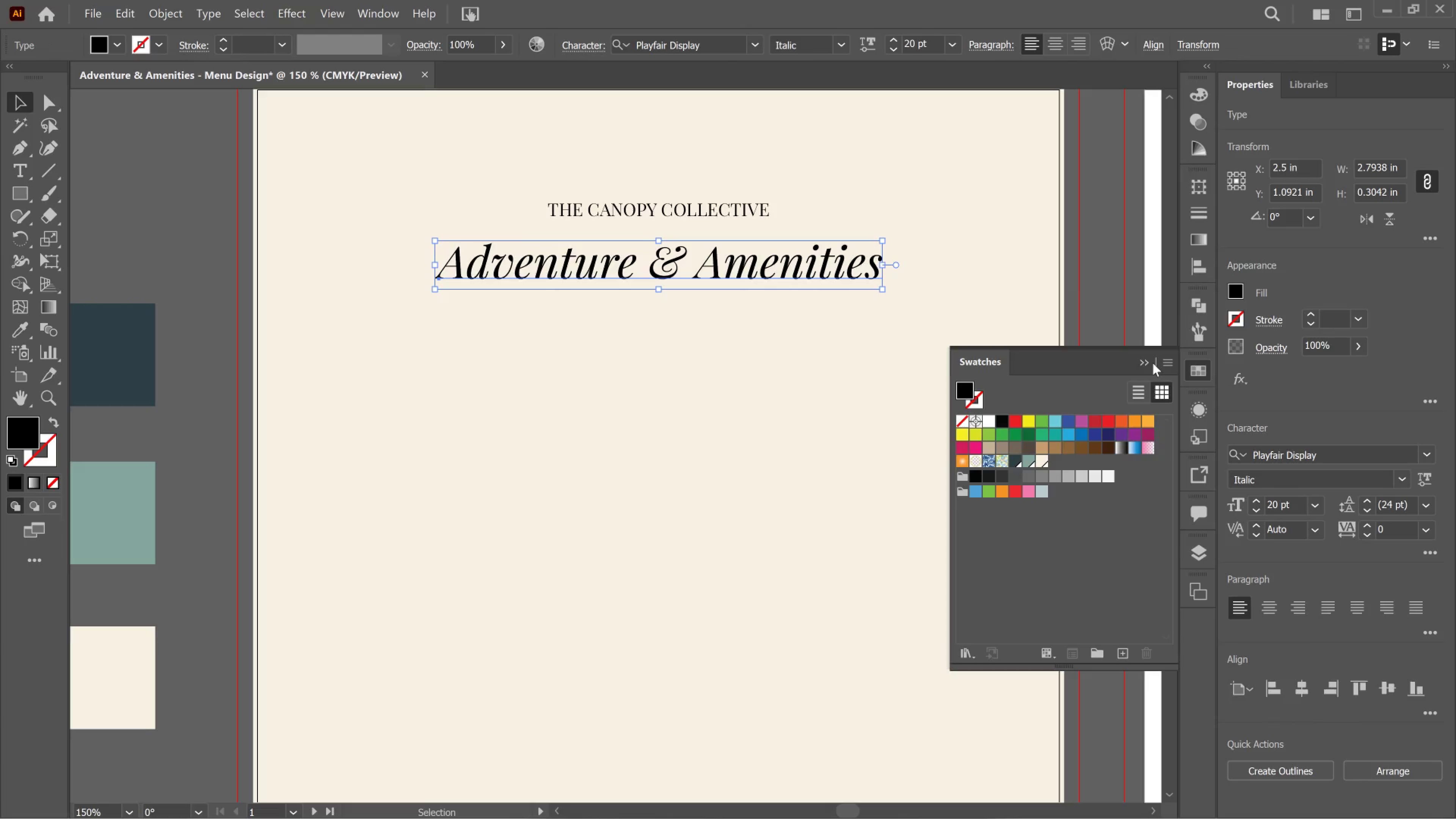 
left_click([1153, 363])
 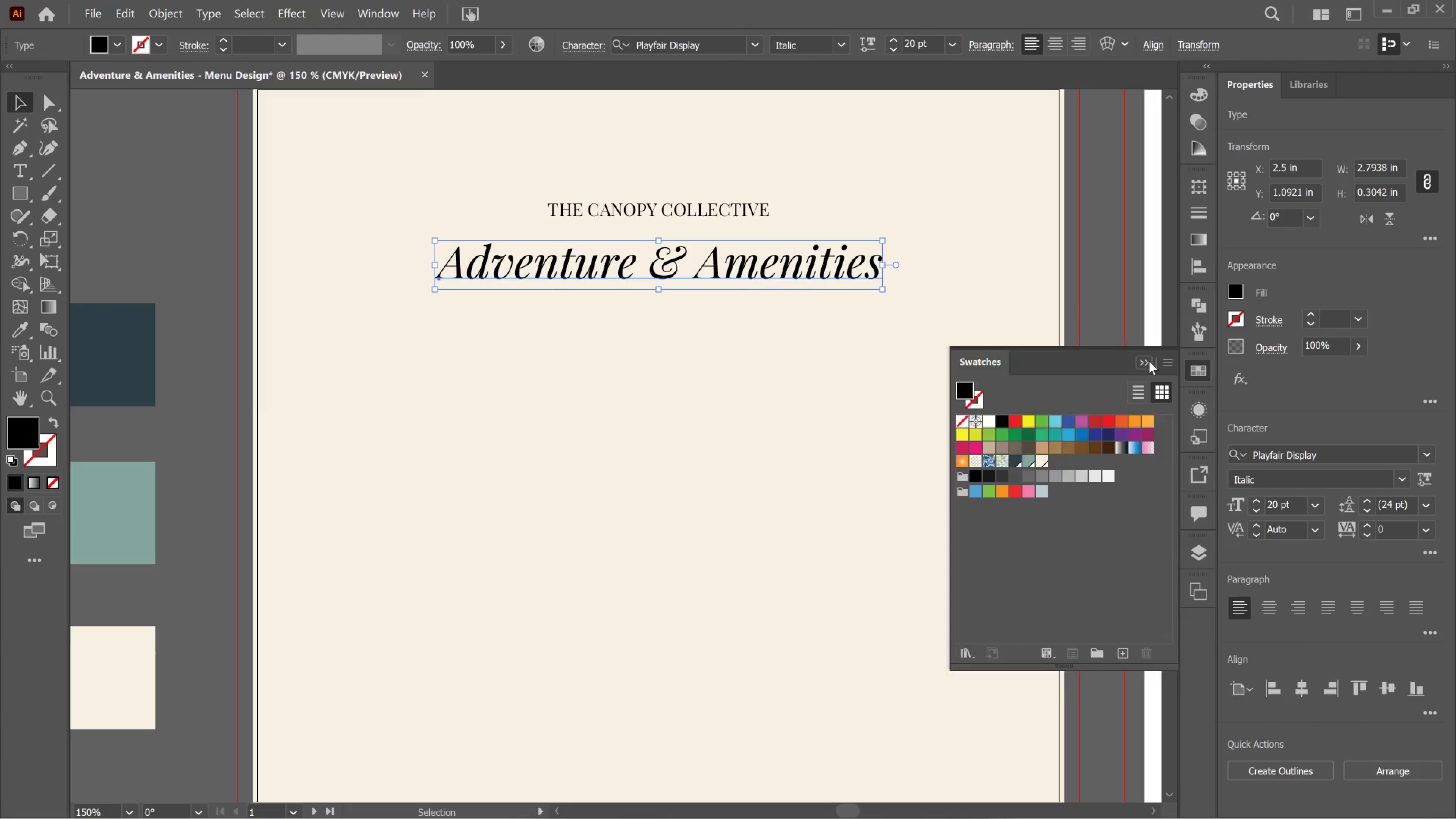 
left_click([1149, 361])
 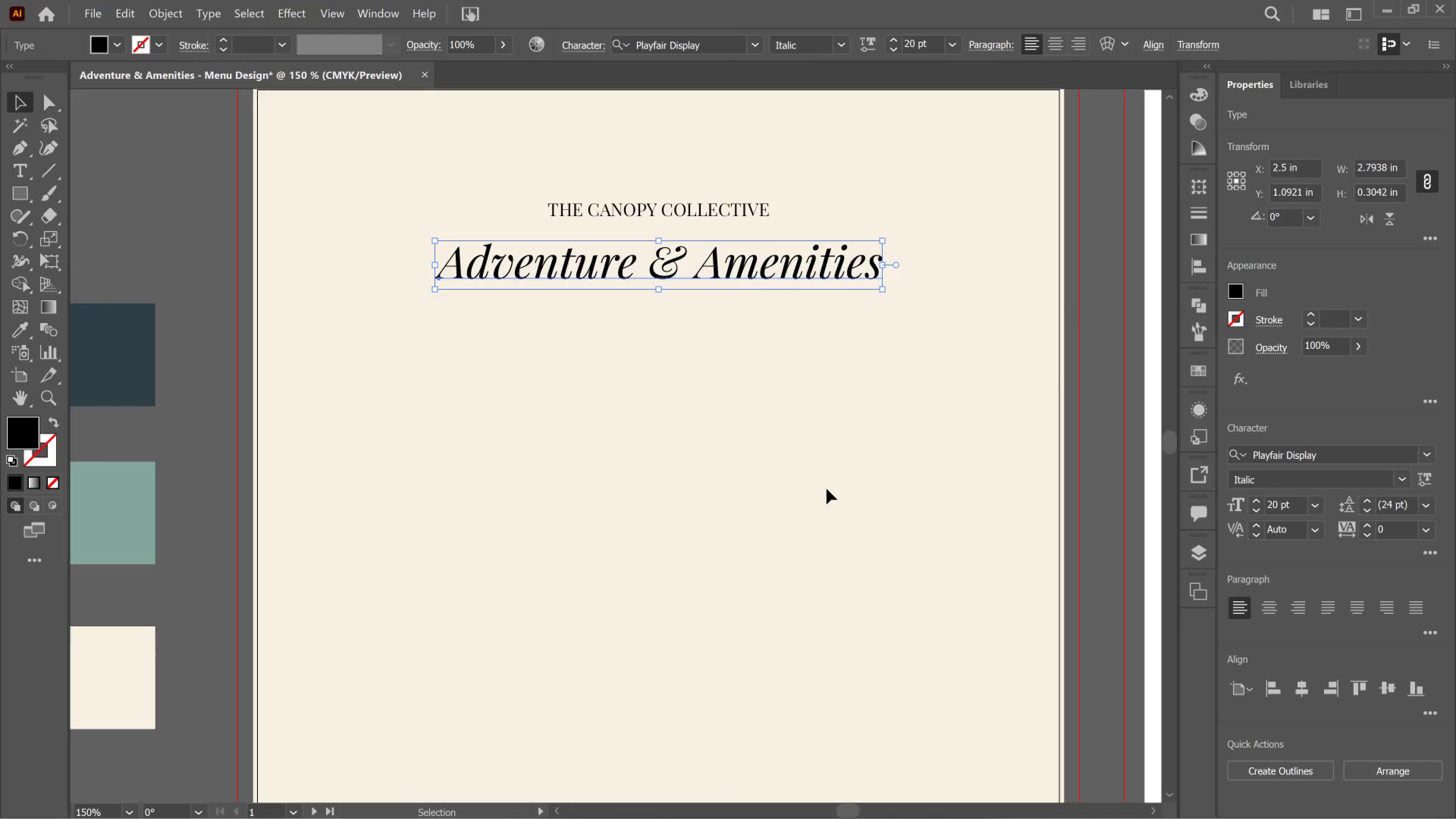 
wait(102.19)
 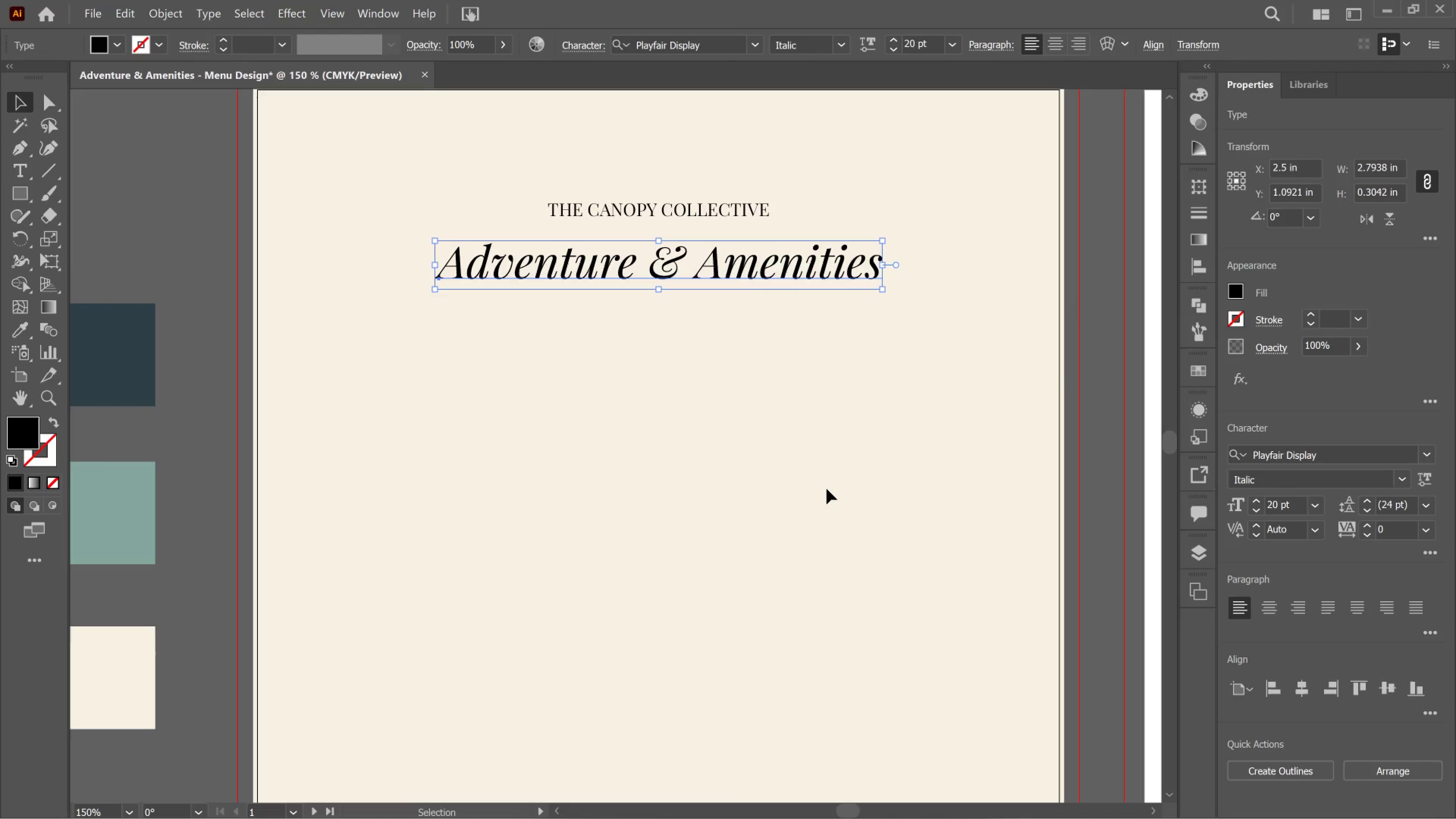 
hold_key(key=AltLeft, duration=1.41)
left_click_drag(start_coordinate=[723, 210], to_coordinate=[727, 330])
 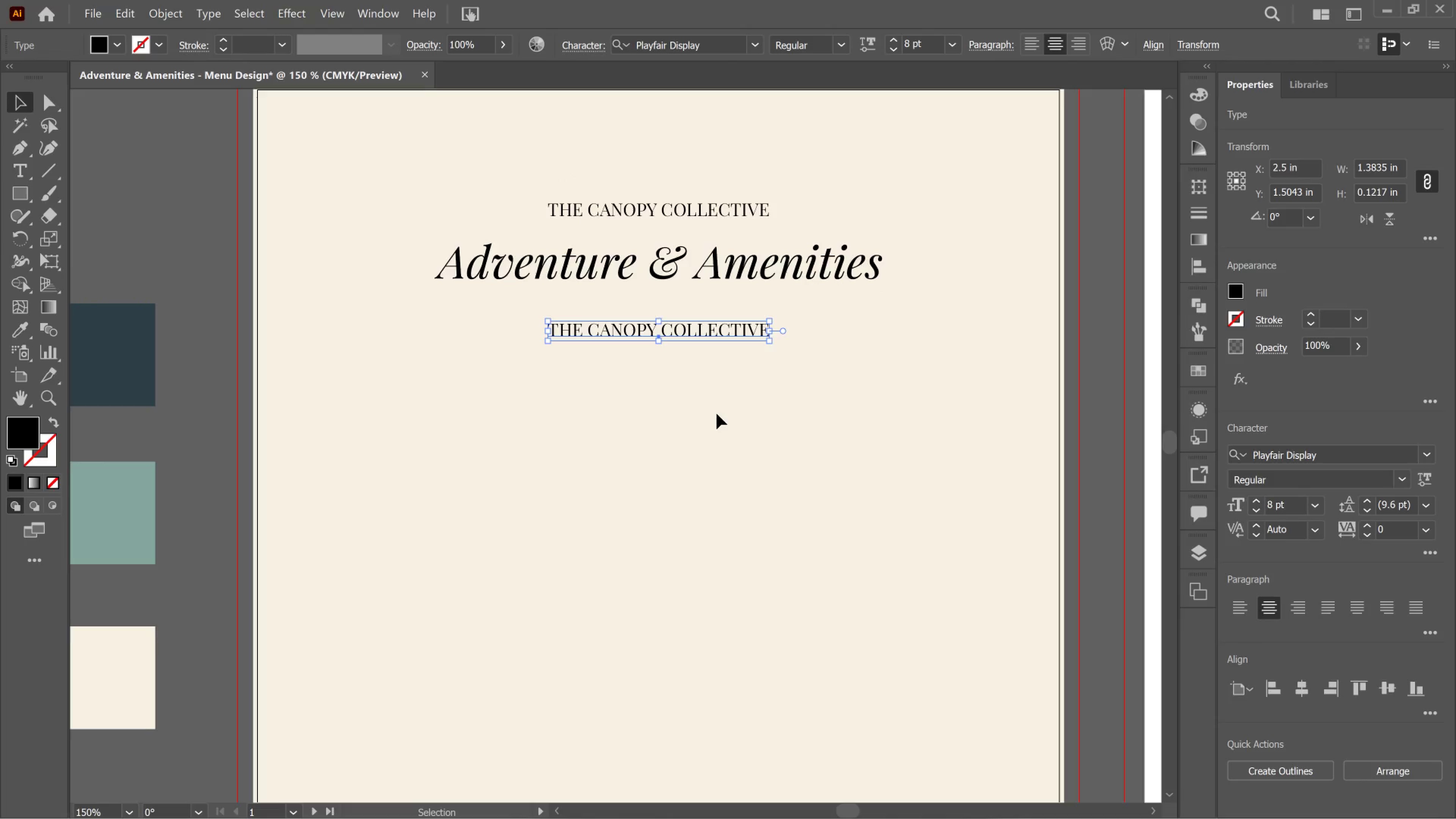 
hold_key(key=ShiftLeft, duration=0.81)
 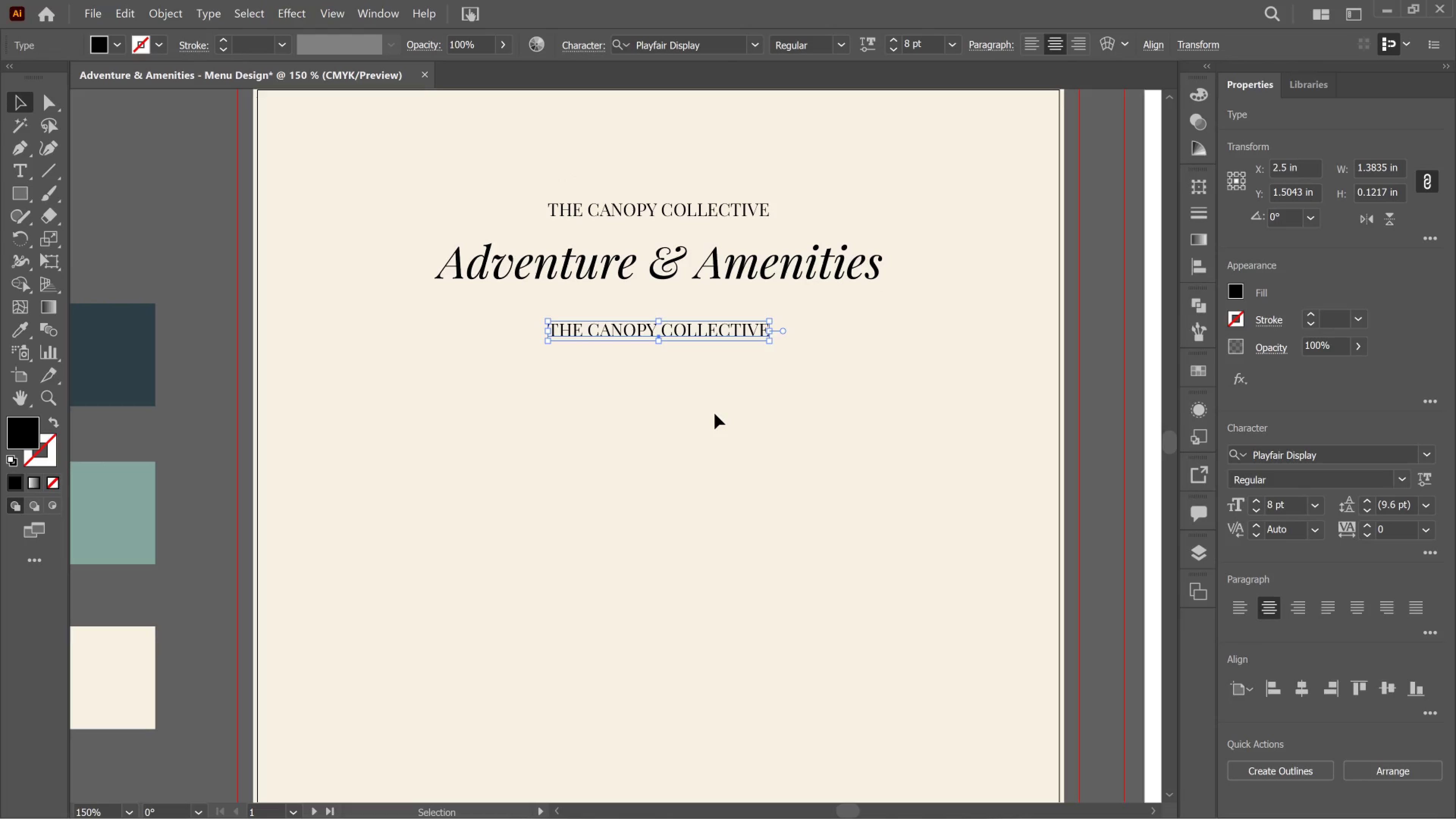 
left_click_drag(start_coordinate=[717, 331], to_coordinate=[717, 329])
 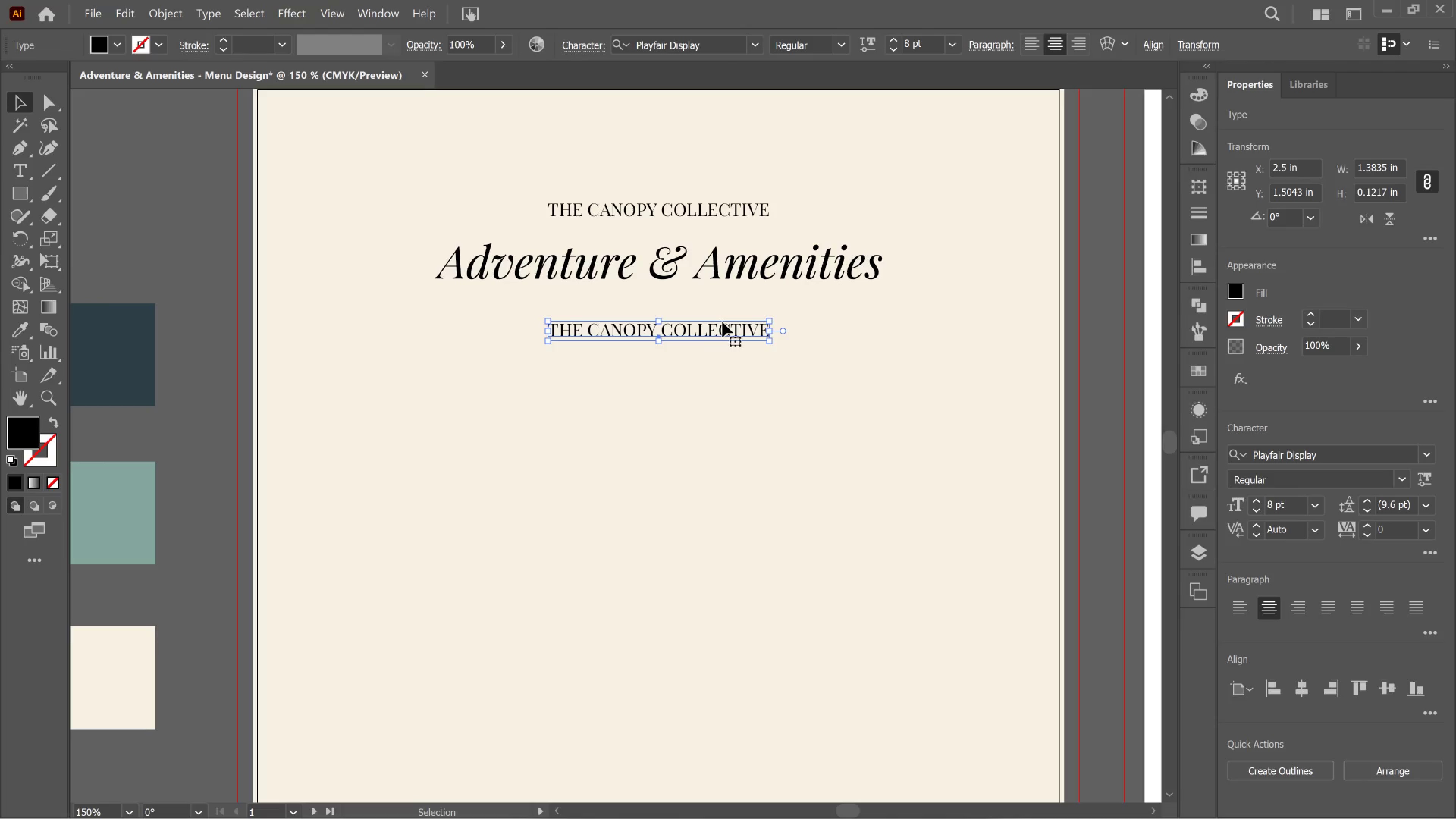 
double_click([722, 322])
 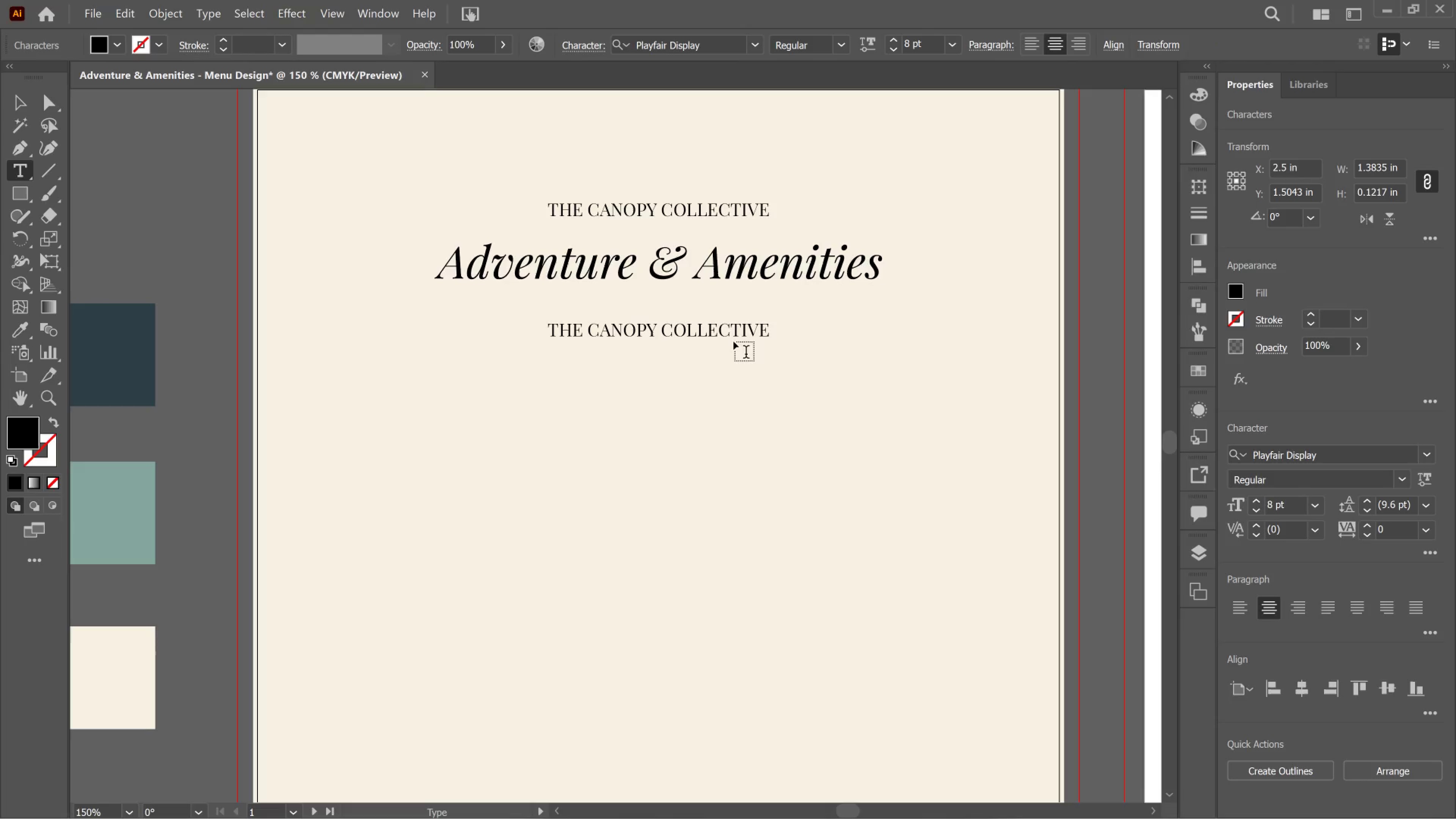 
key(Control+A)
 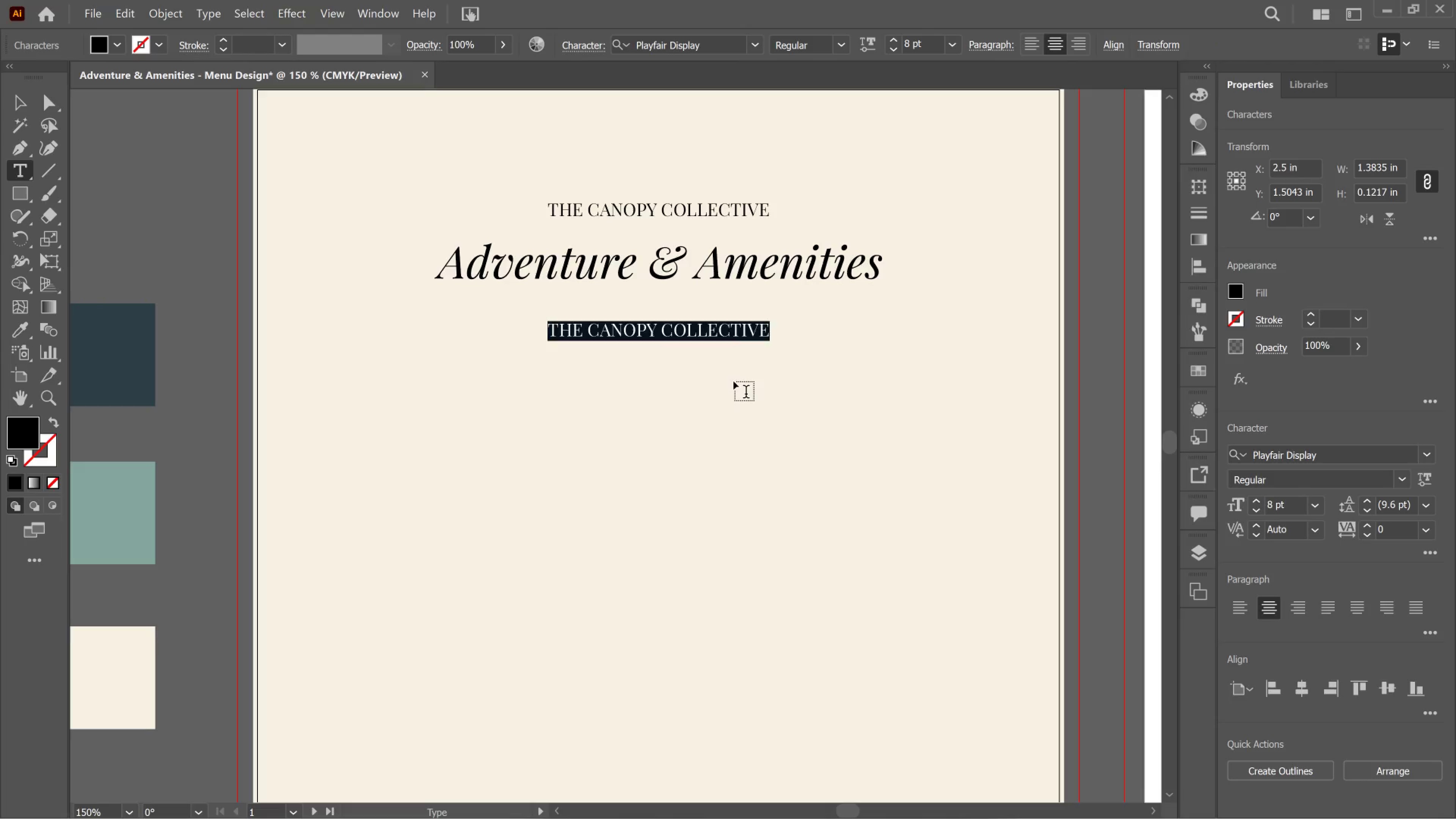 
type(sice)
key(Backspace)
key(Backspace)
type(de a )
 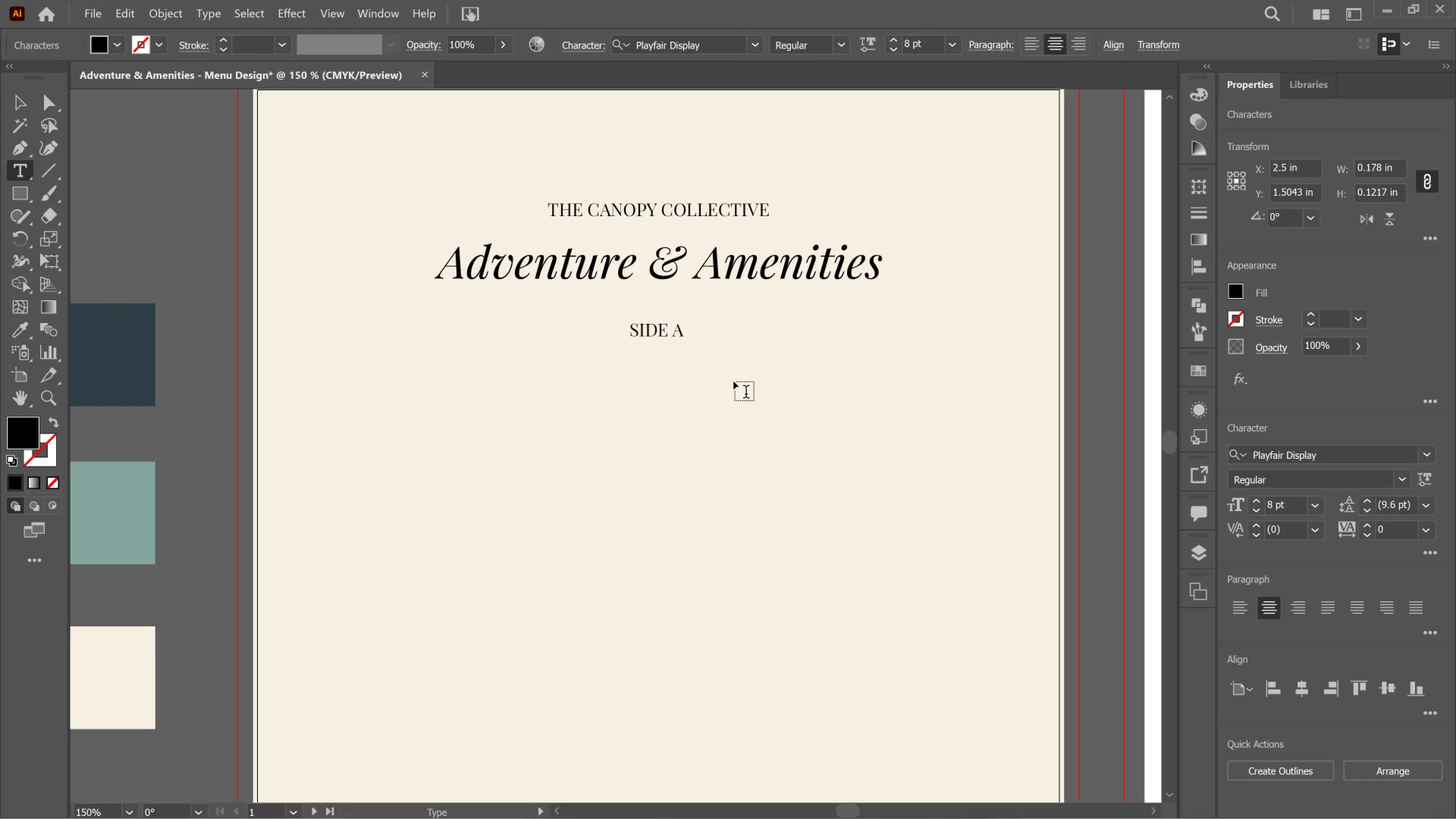 
type(=)
key(Backspace)
type(- curated )
 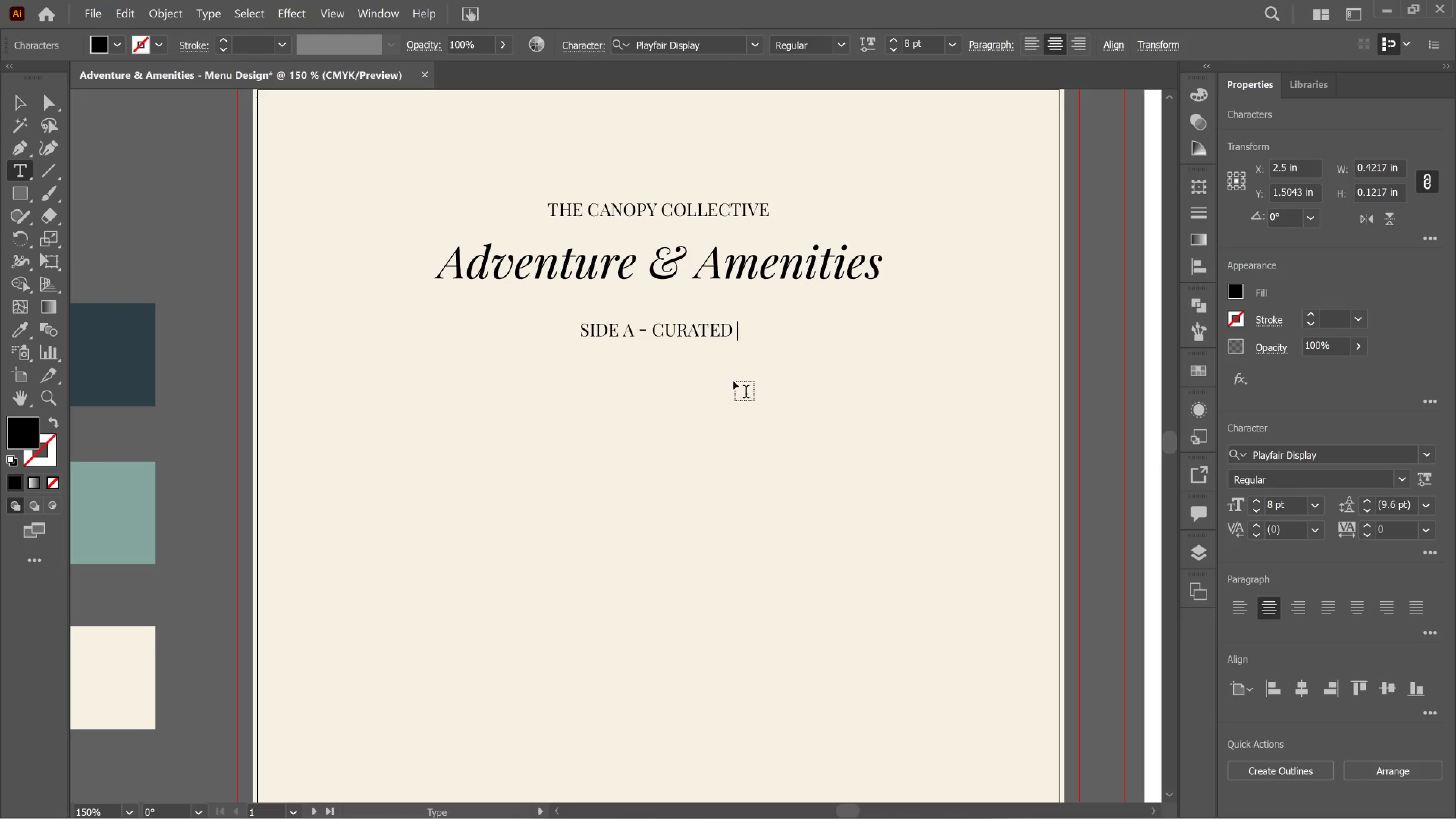 
type(experiene)
key(Backspace)
type(ce)
 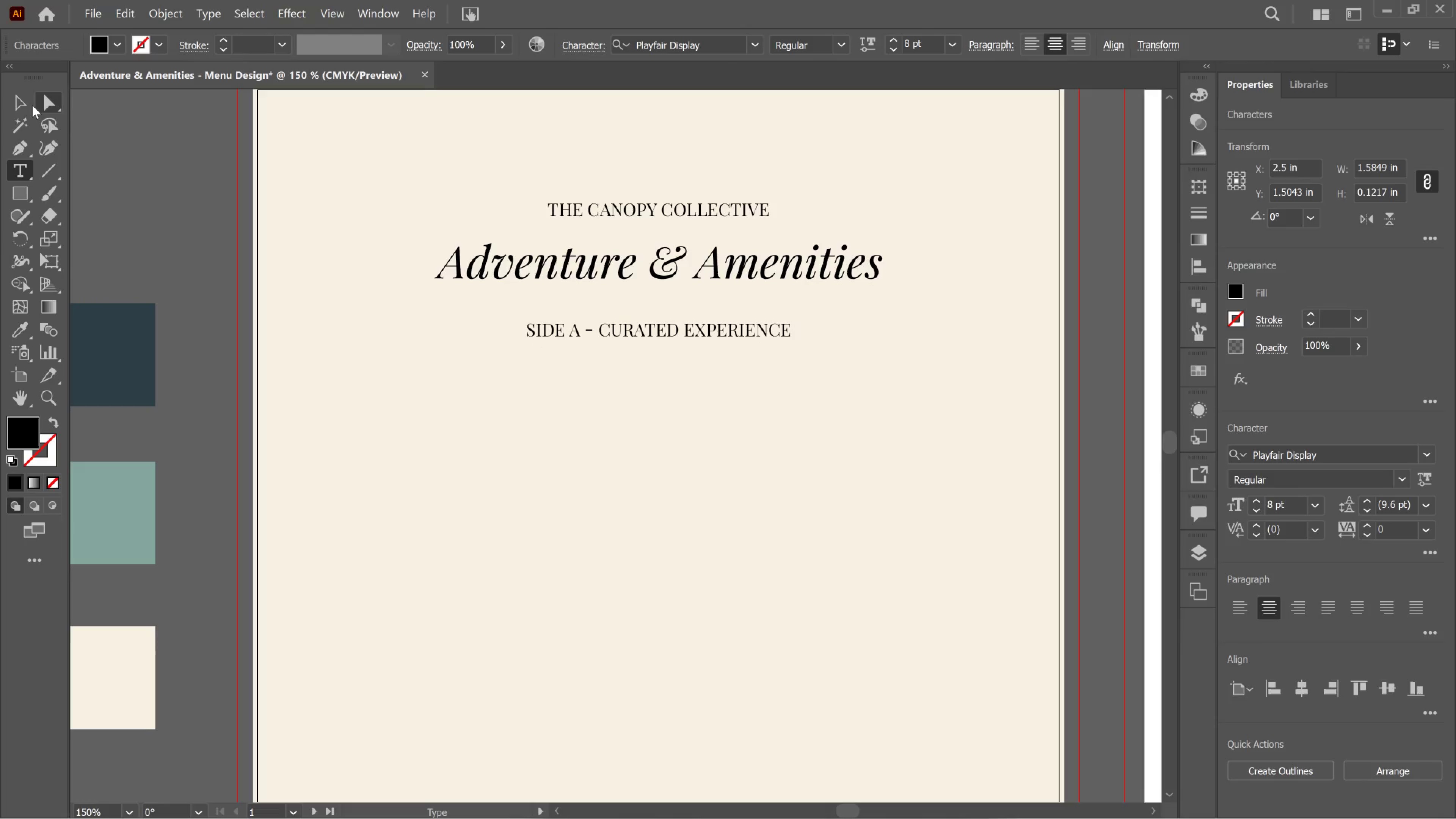 
left_click([11, 109])
 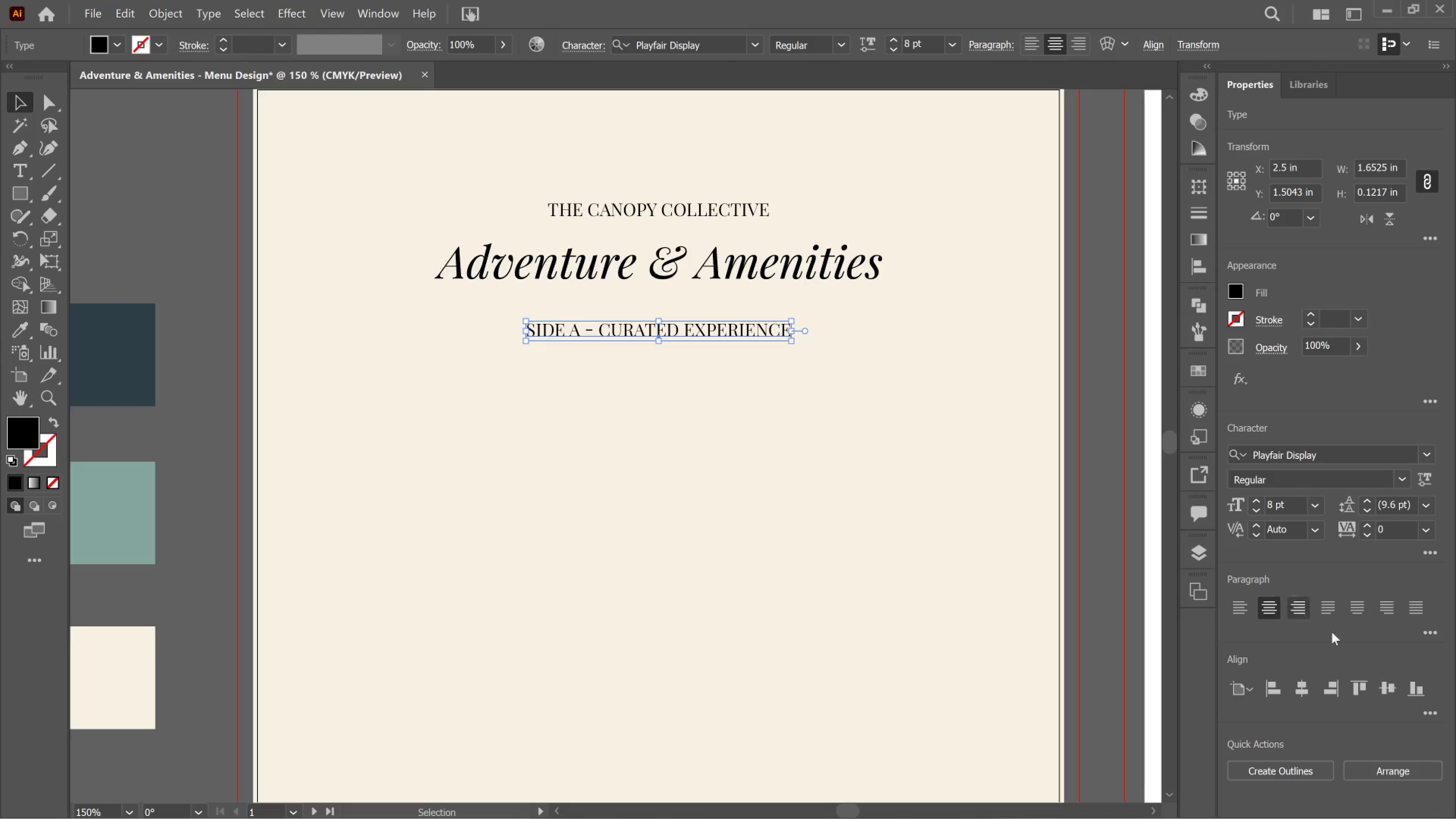 
left_click_drag(start_coordinate=[1314, 693], to_coordinate=[1316, 693])
 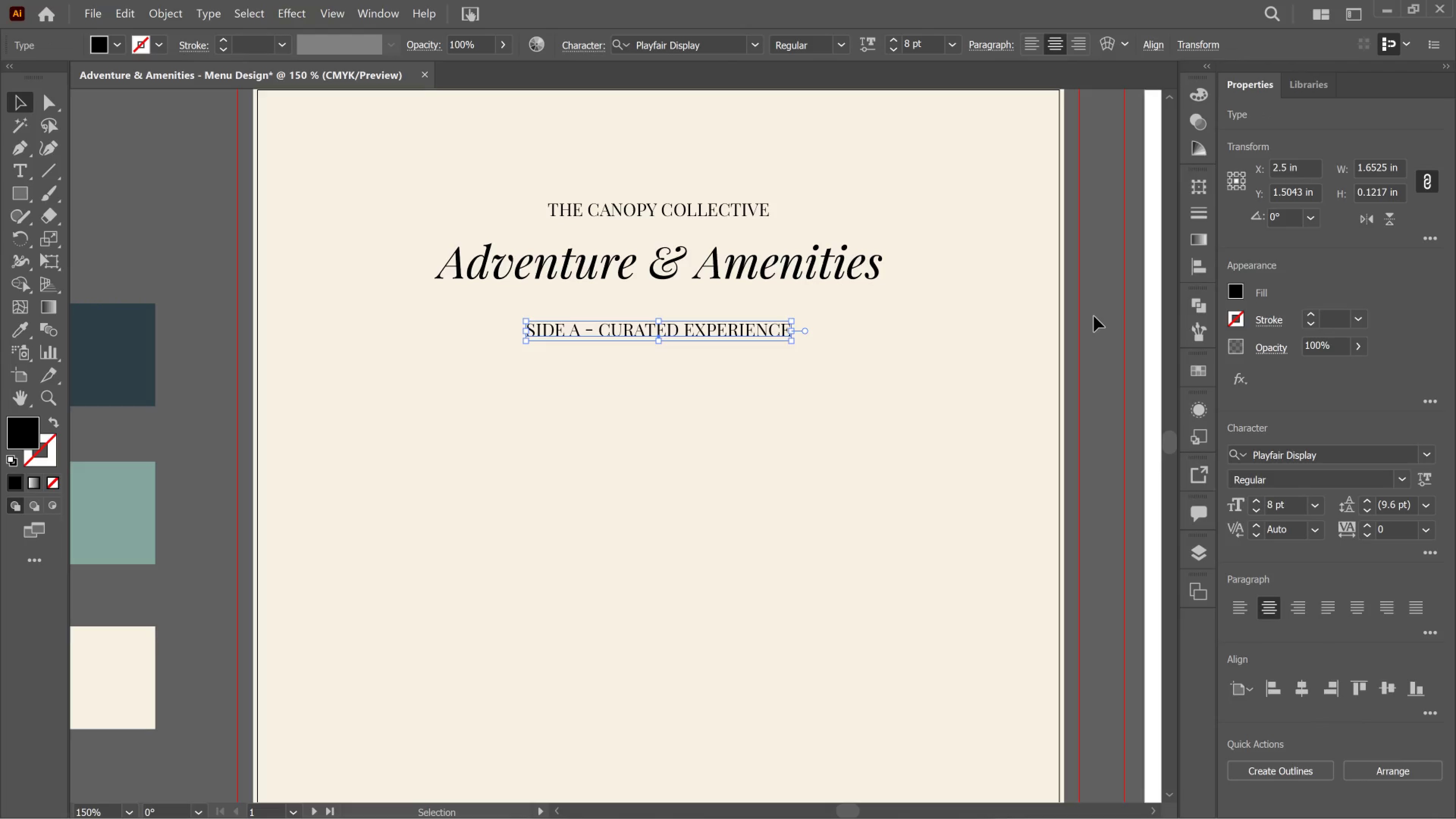 
left_click_drag(start_coordinate=[1091, 310], to_coordinate=[628, 172])
 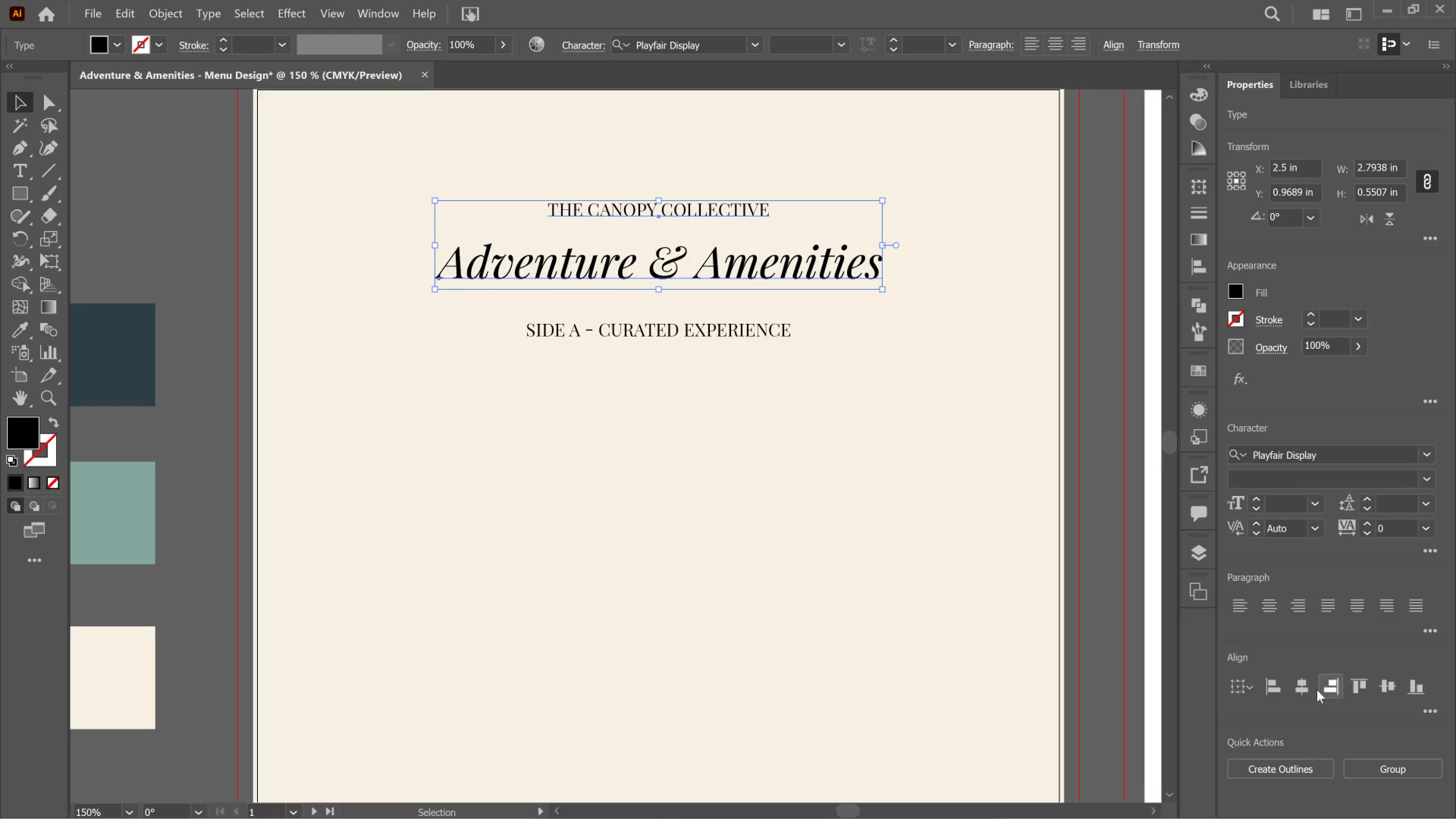 
left_click([1313, 690])
 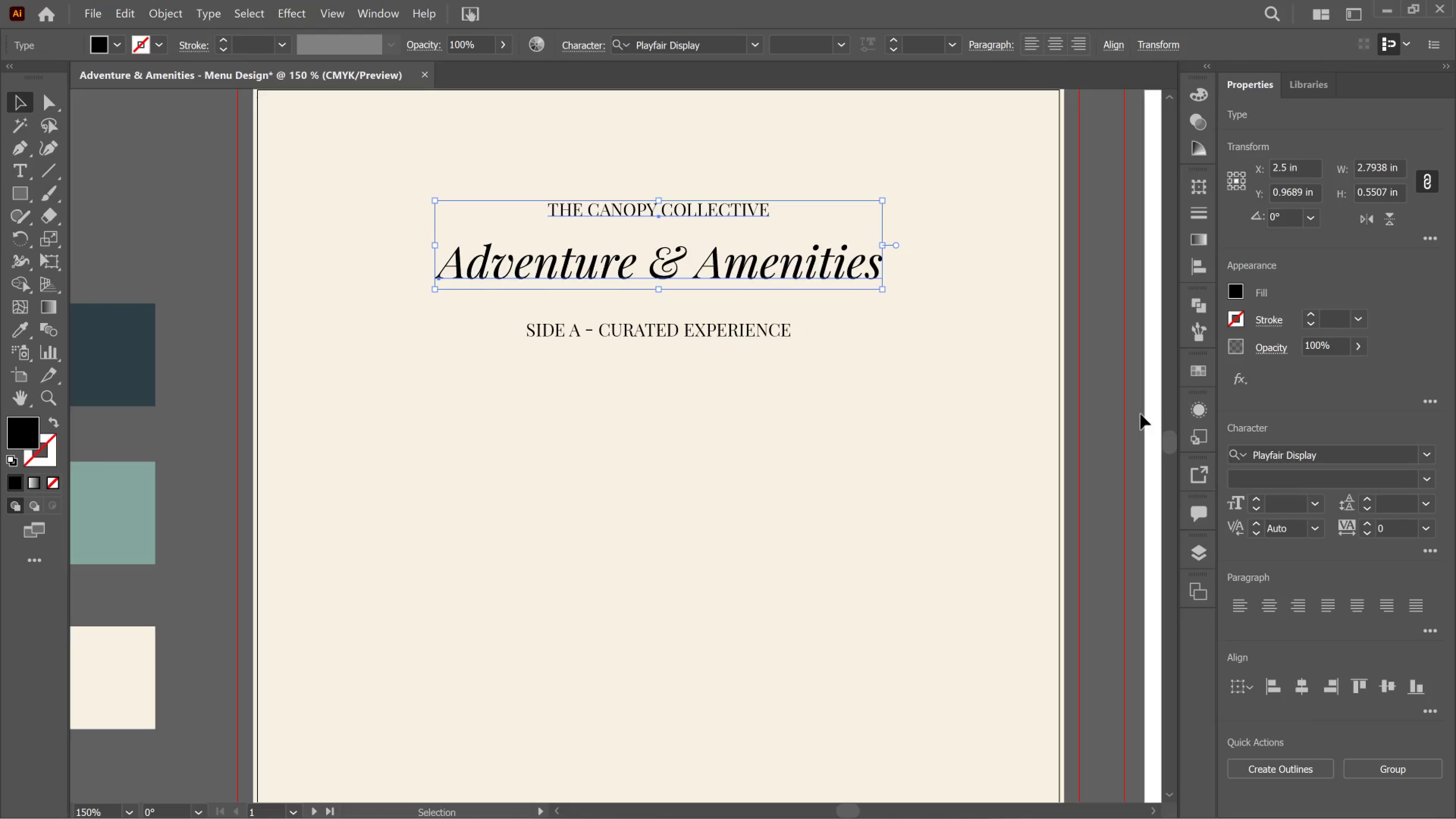 
left_click_drag(start_coordinate=[1106, 379], to_coordinate=[1103, 379])
 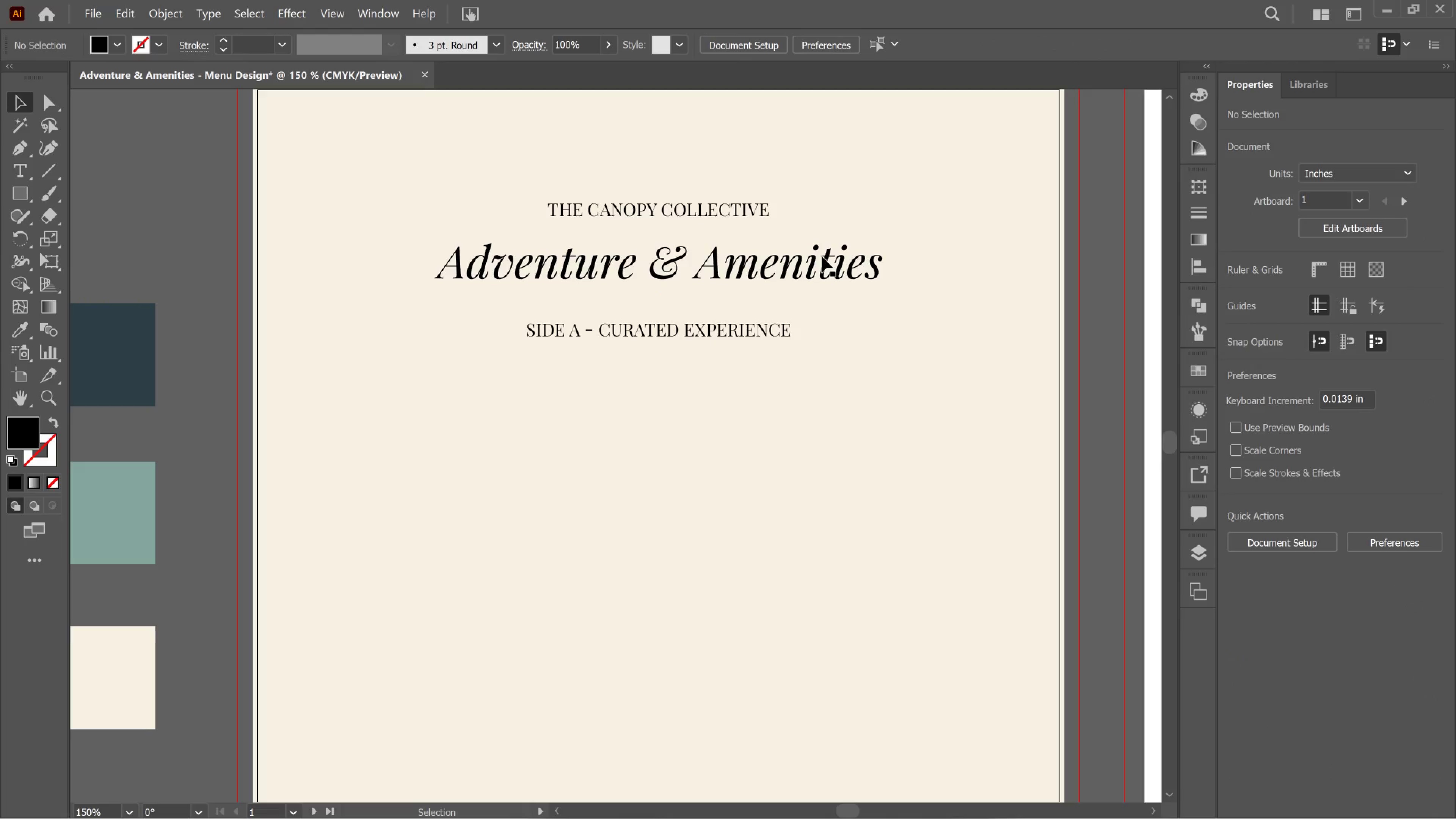 
left_click([822, 257])
 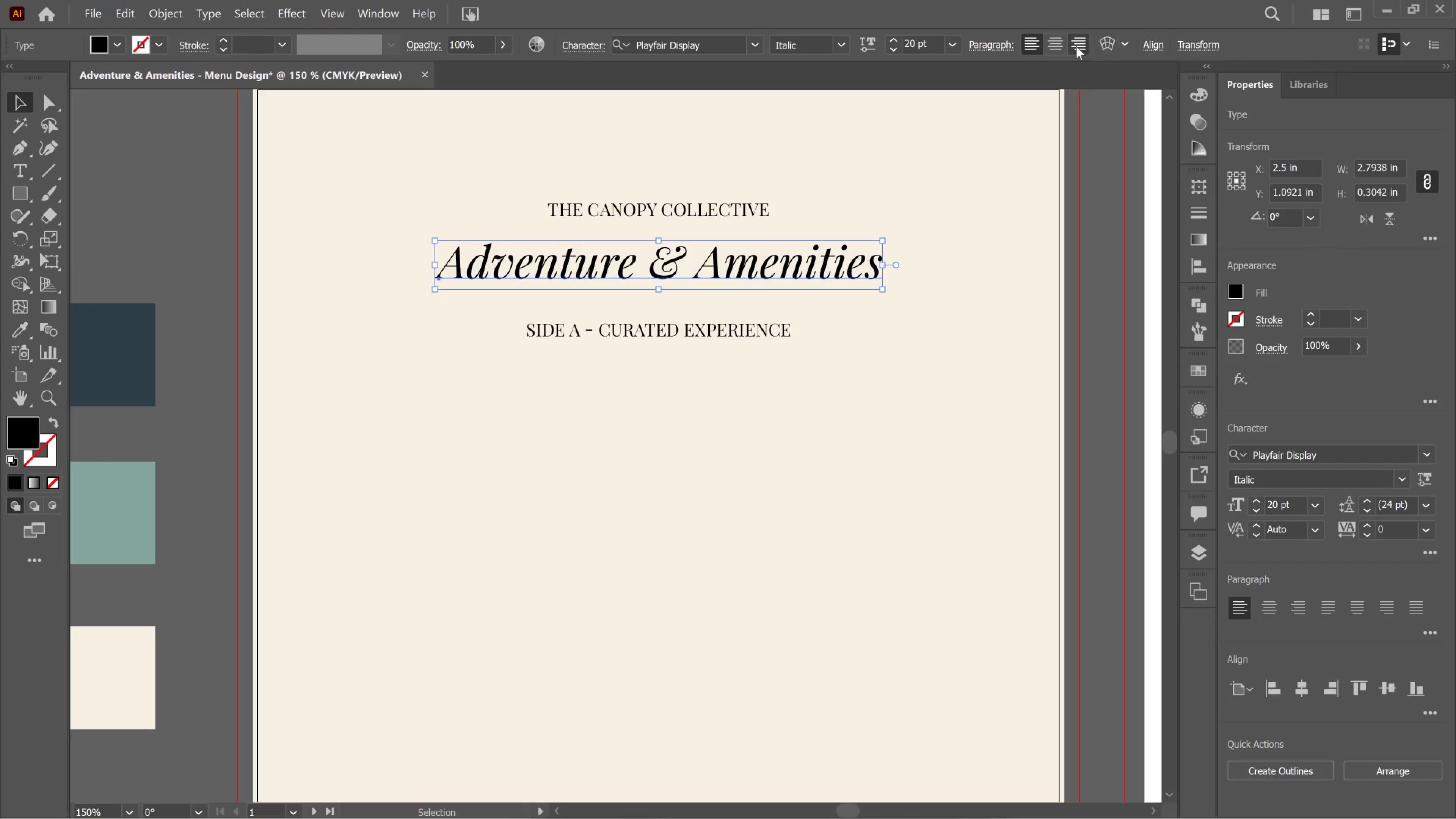 
left_click([1055, 43])
 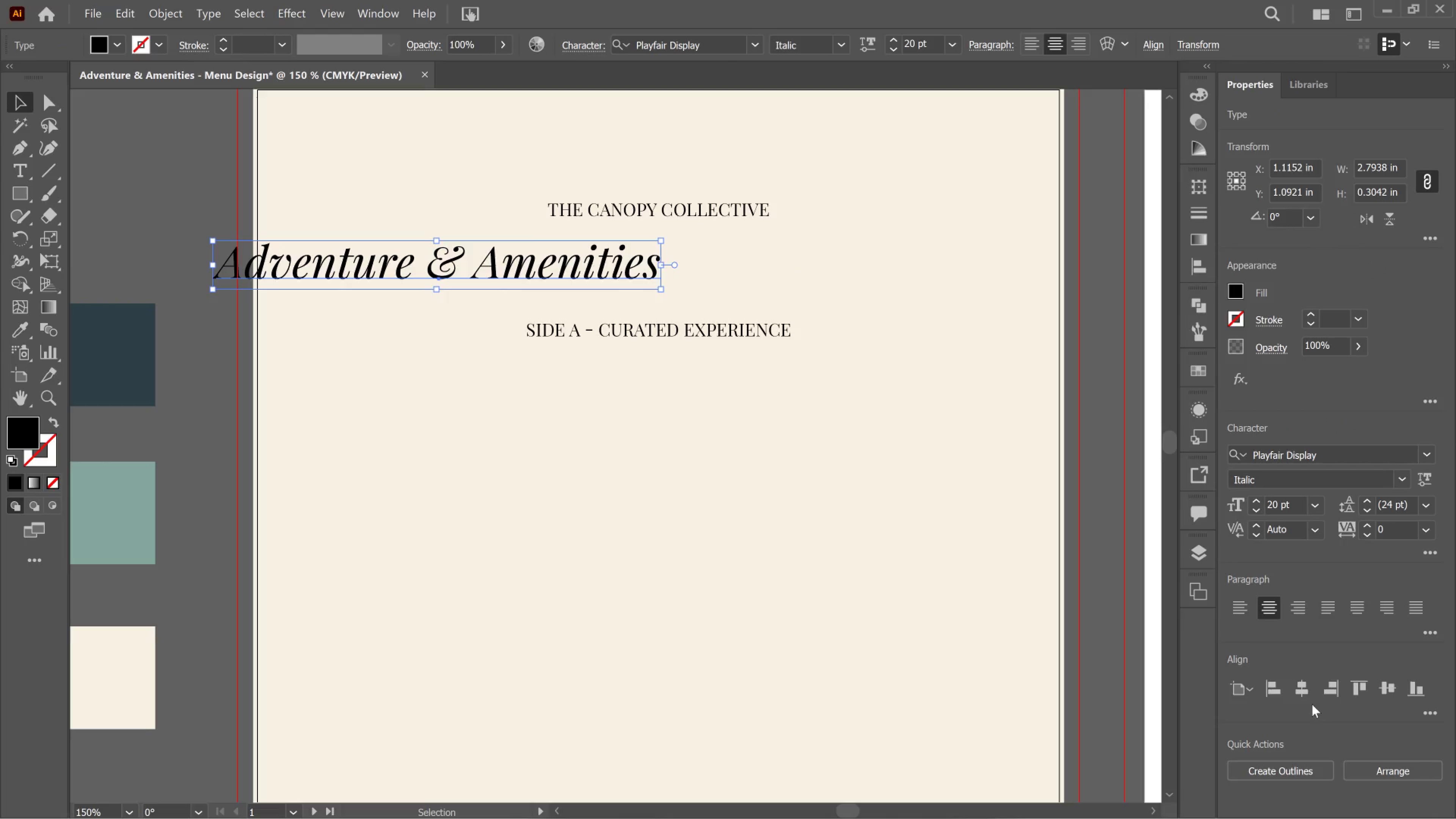 
left_click([1306, 697])
 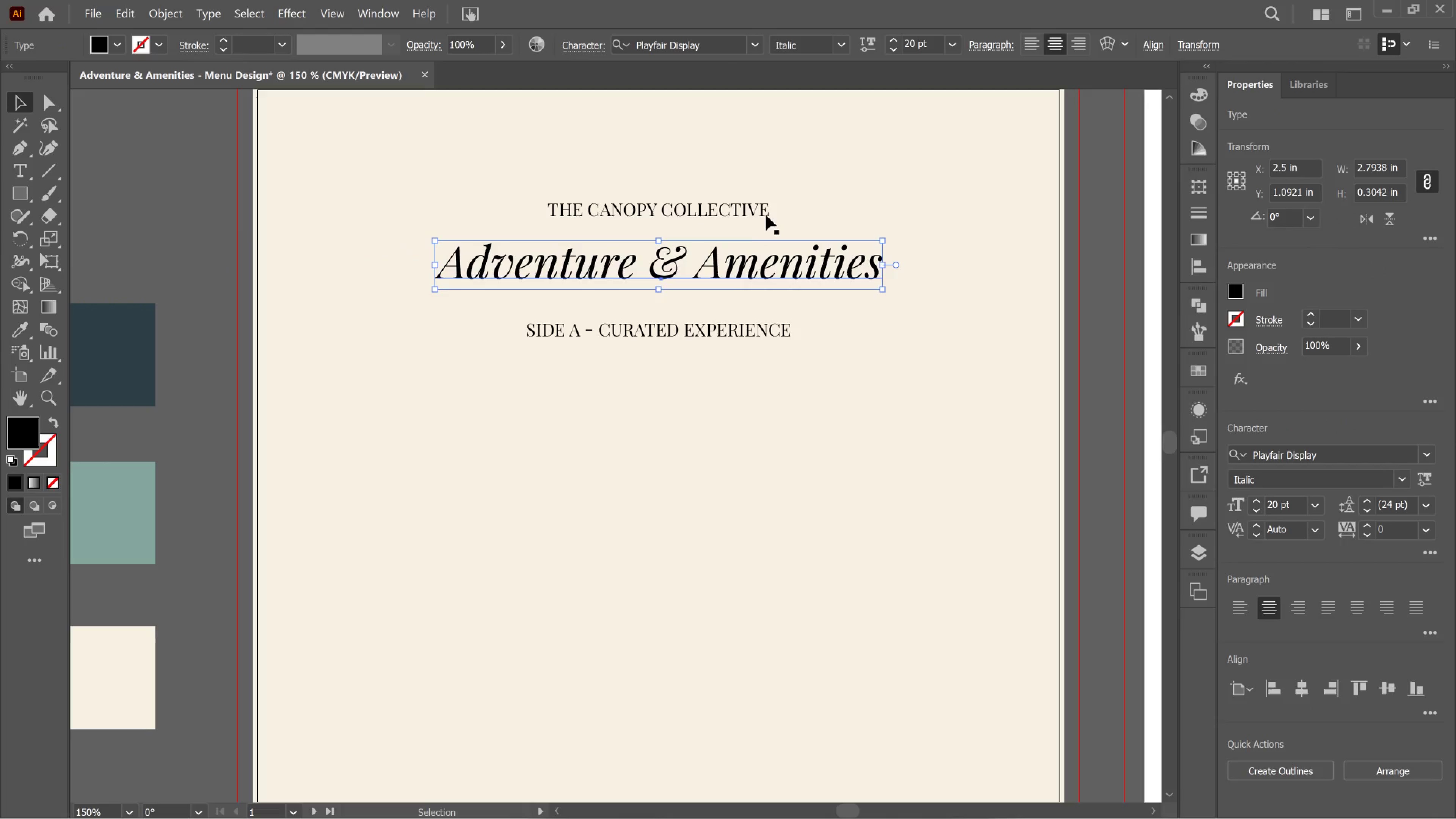 
left_click([760, 211])
 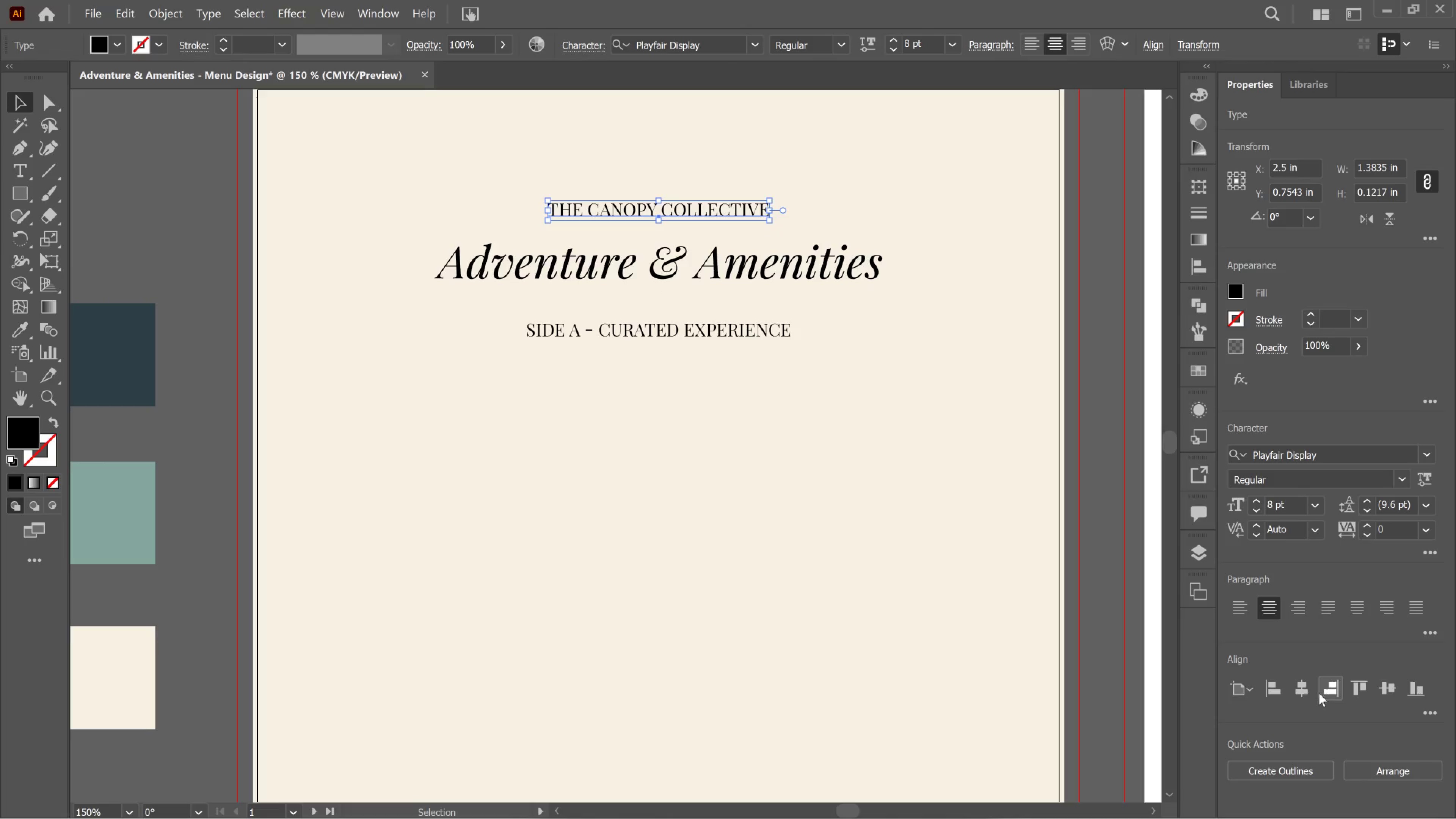 
left_click([1298, 692])
 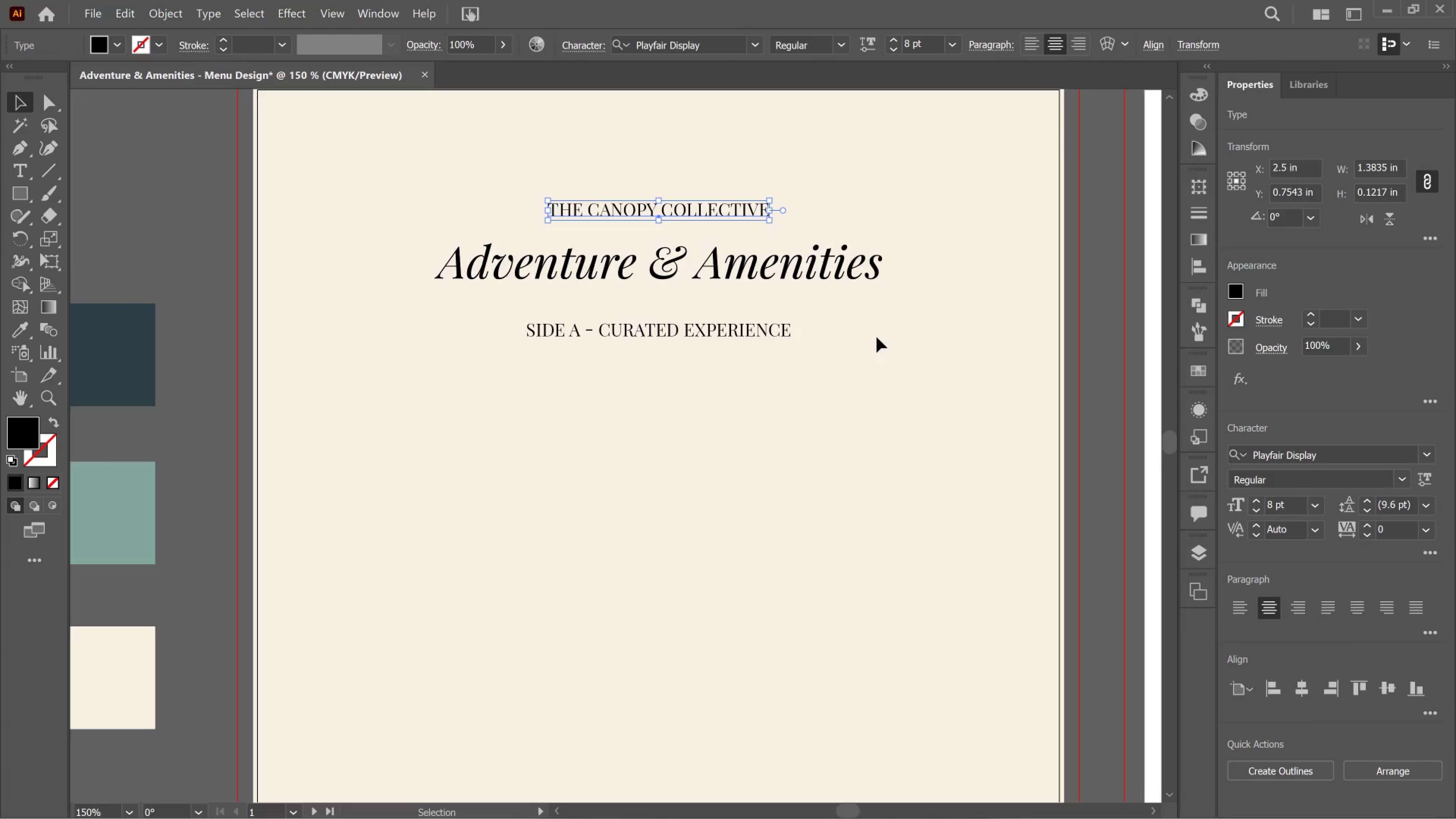 
wait(12.34)
 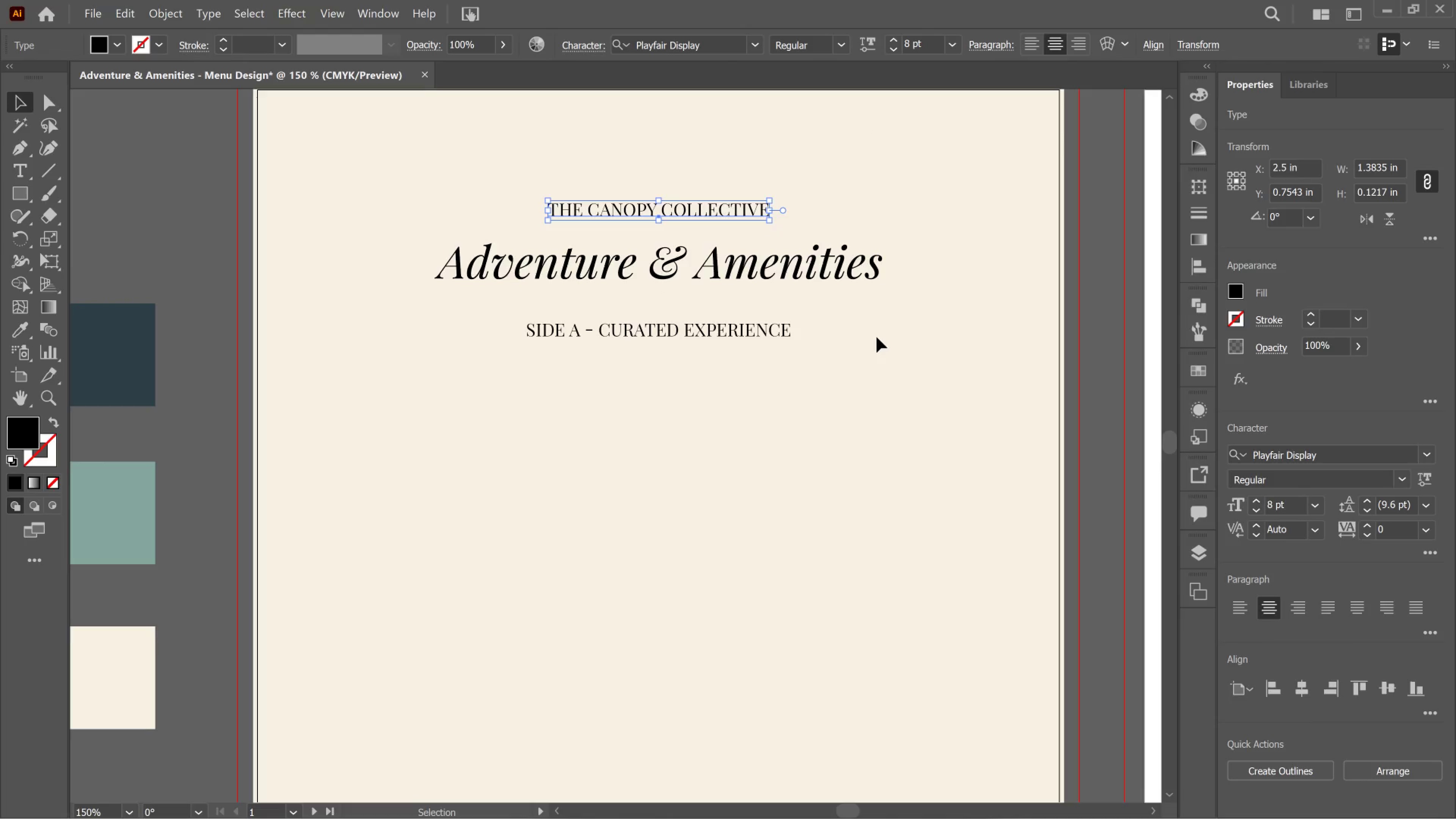 
left_click([1368, 522])
 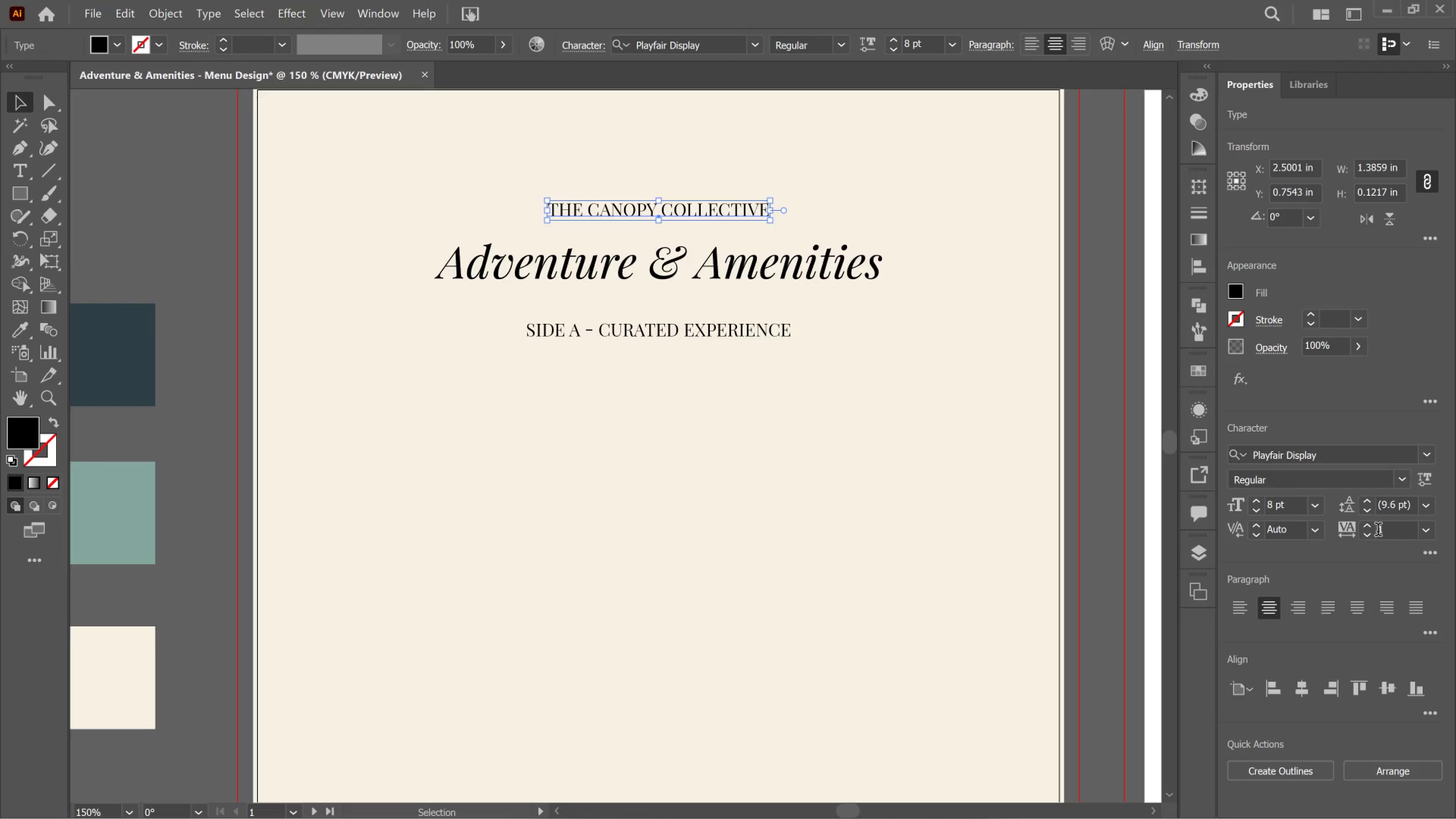 
left_click([1393, 528])
 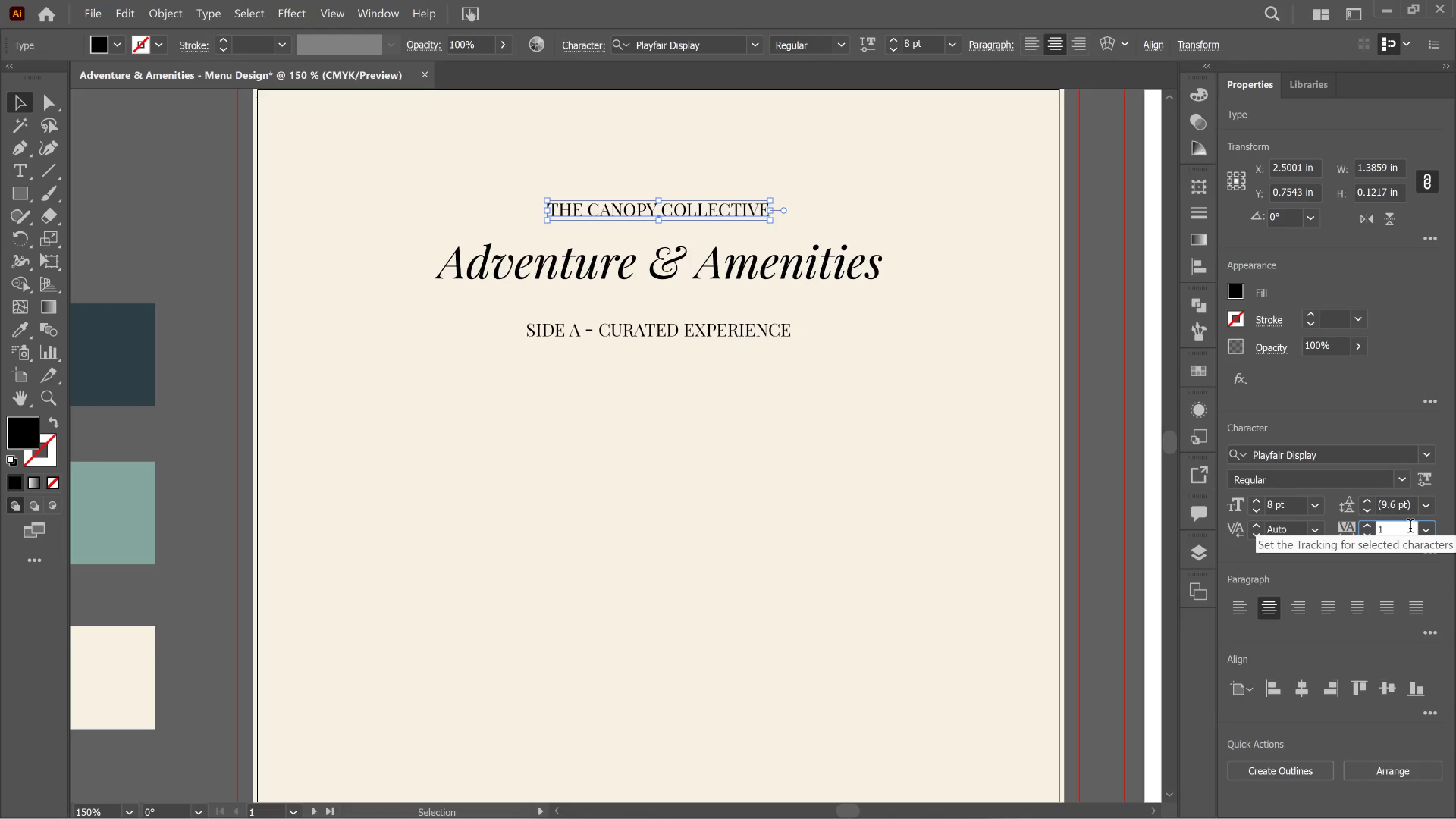 
key(Numpad0)
 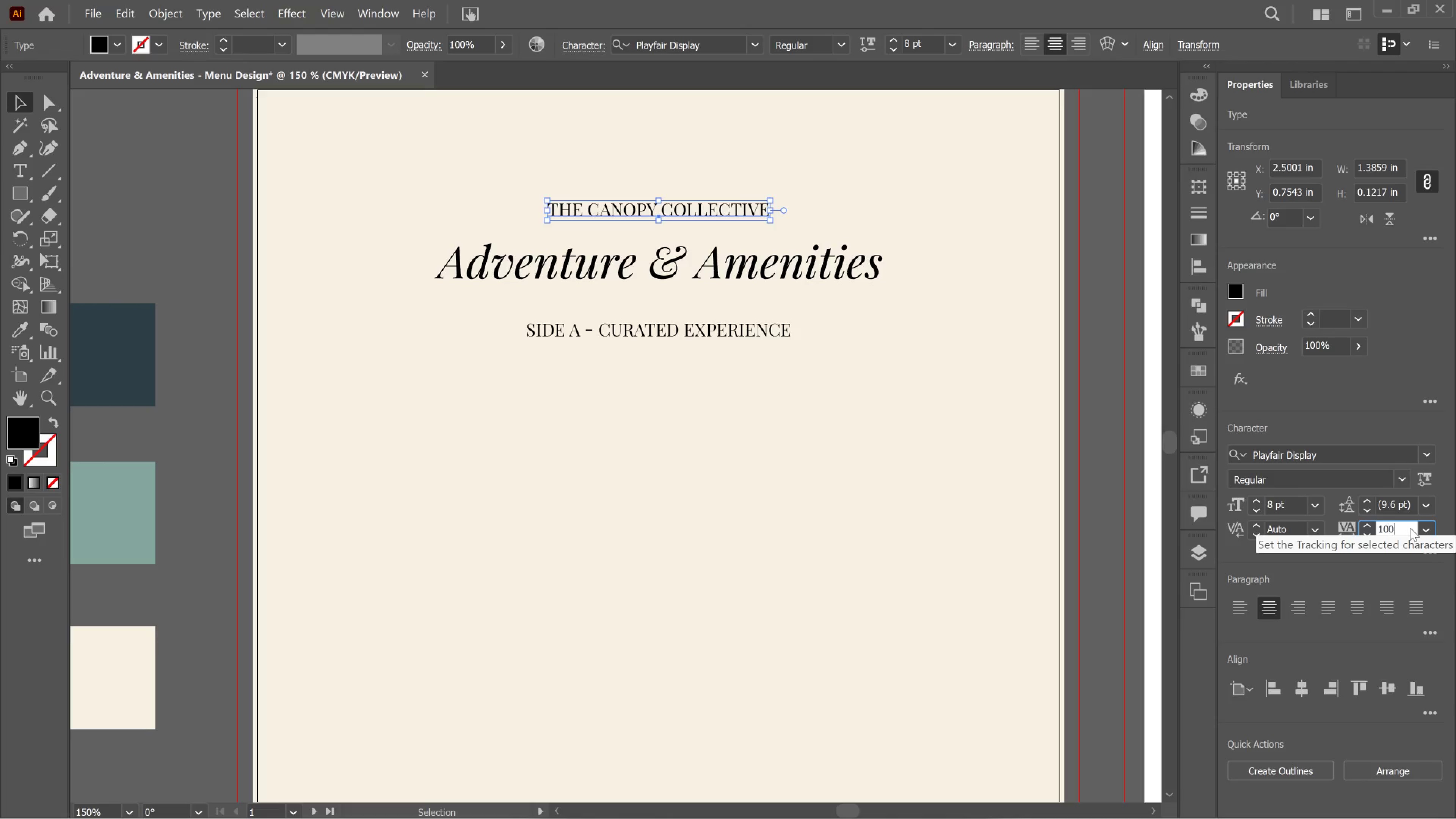 
key(Numpad0)
 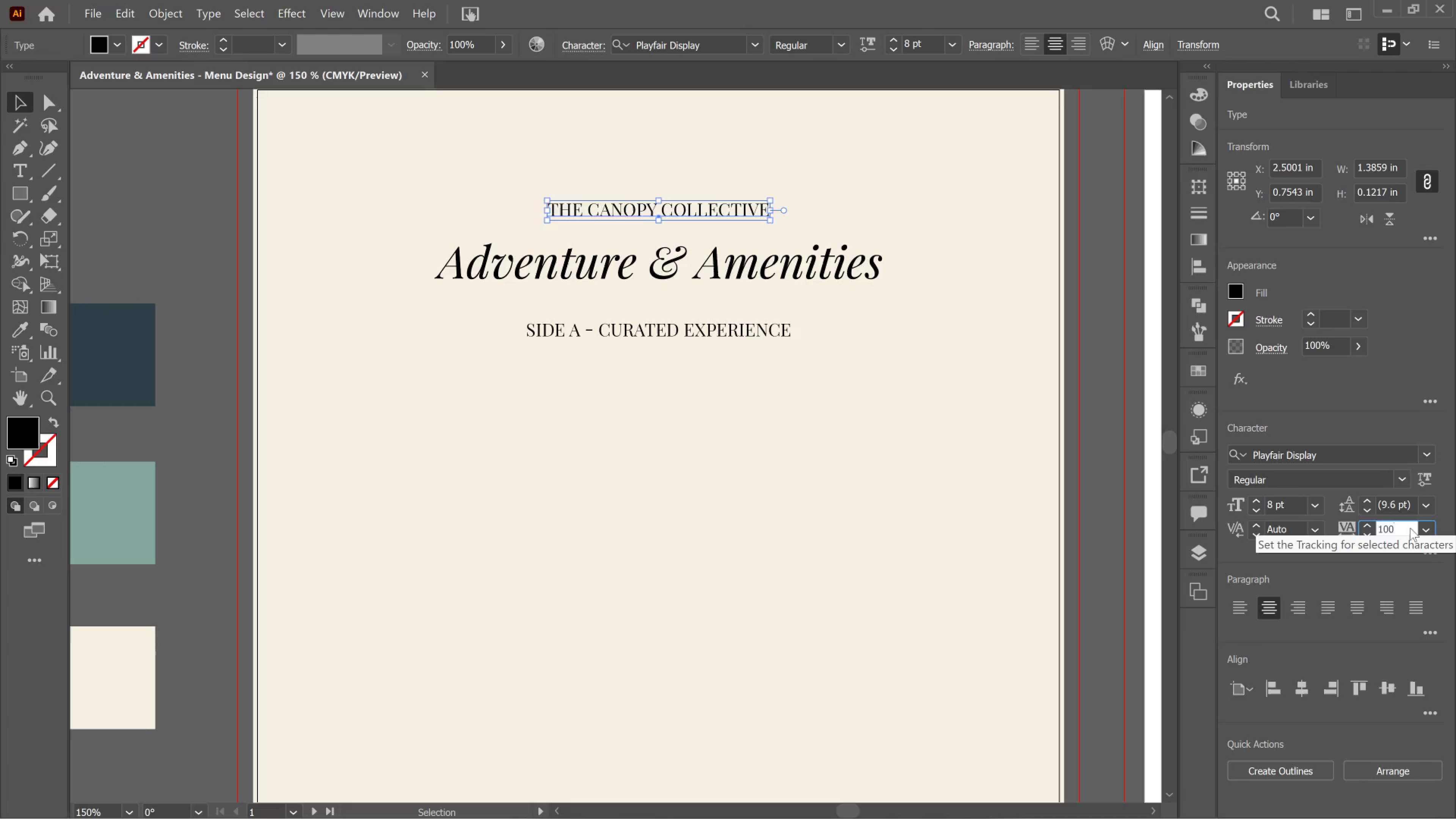 
key(Enter)
 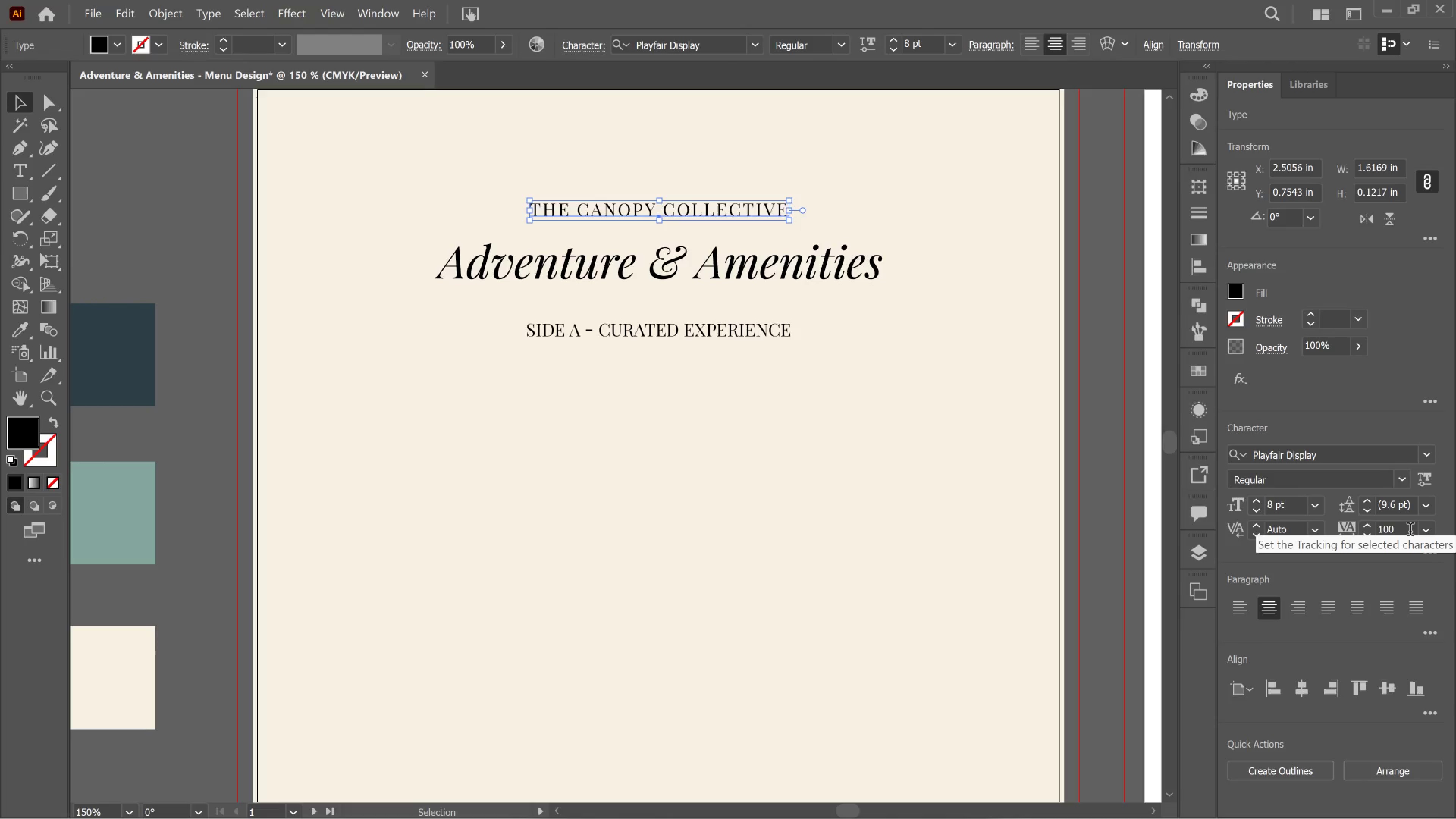 
left_click_drag(start_coordinate=[1410, 531], to_coordinate=[1399, 531])
 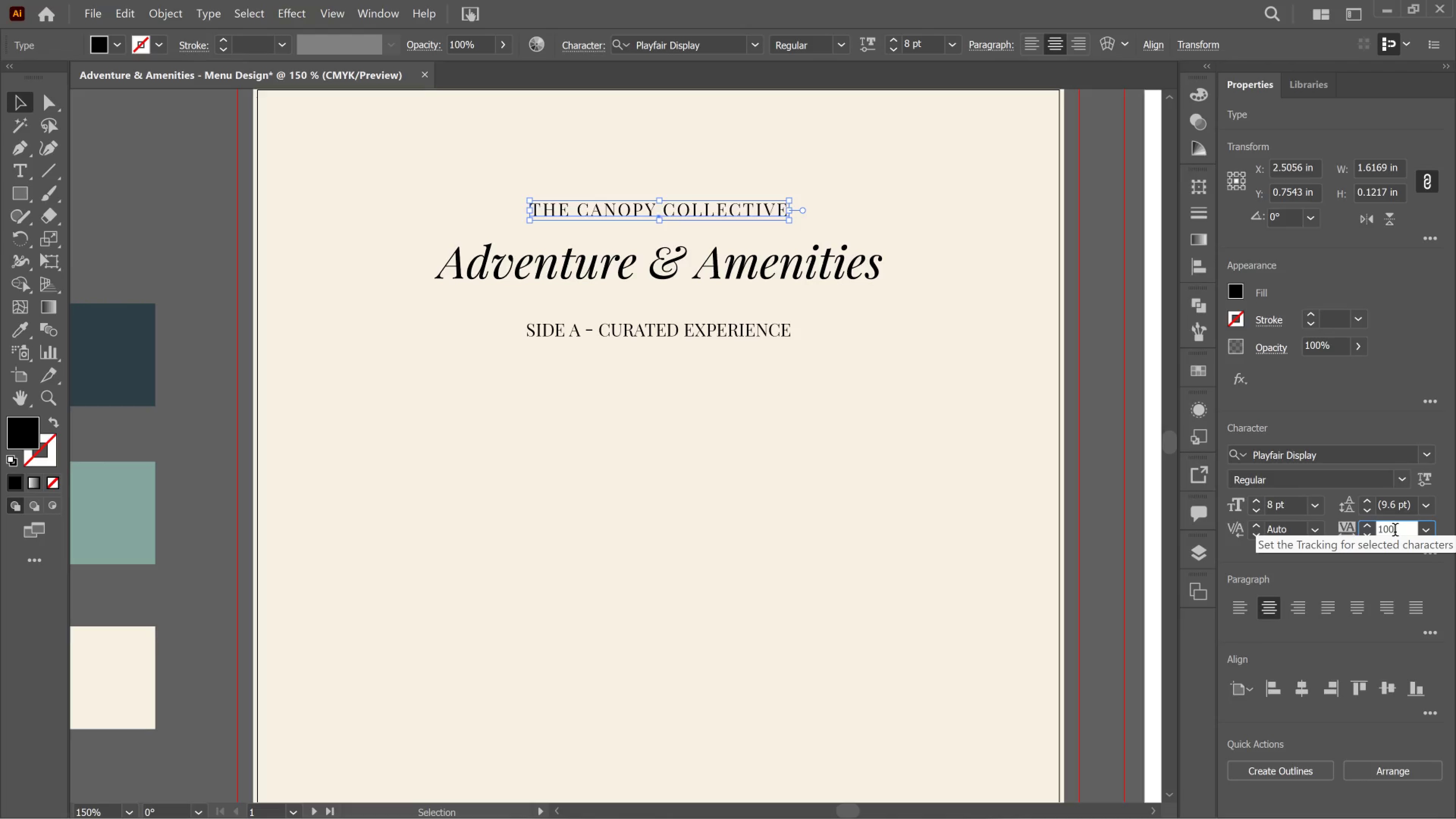 
left_click_drag(start_coordinate=[1395, 532], to_coordinate=[1372, 537])
 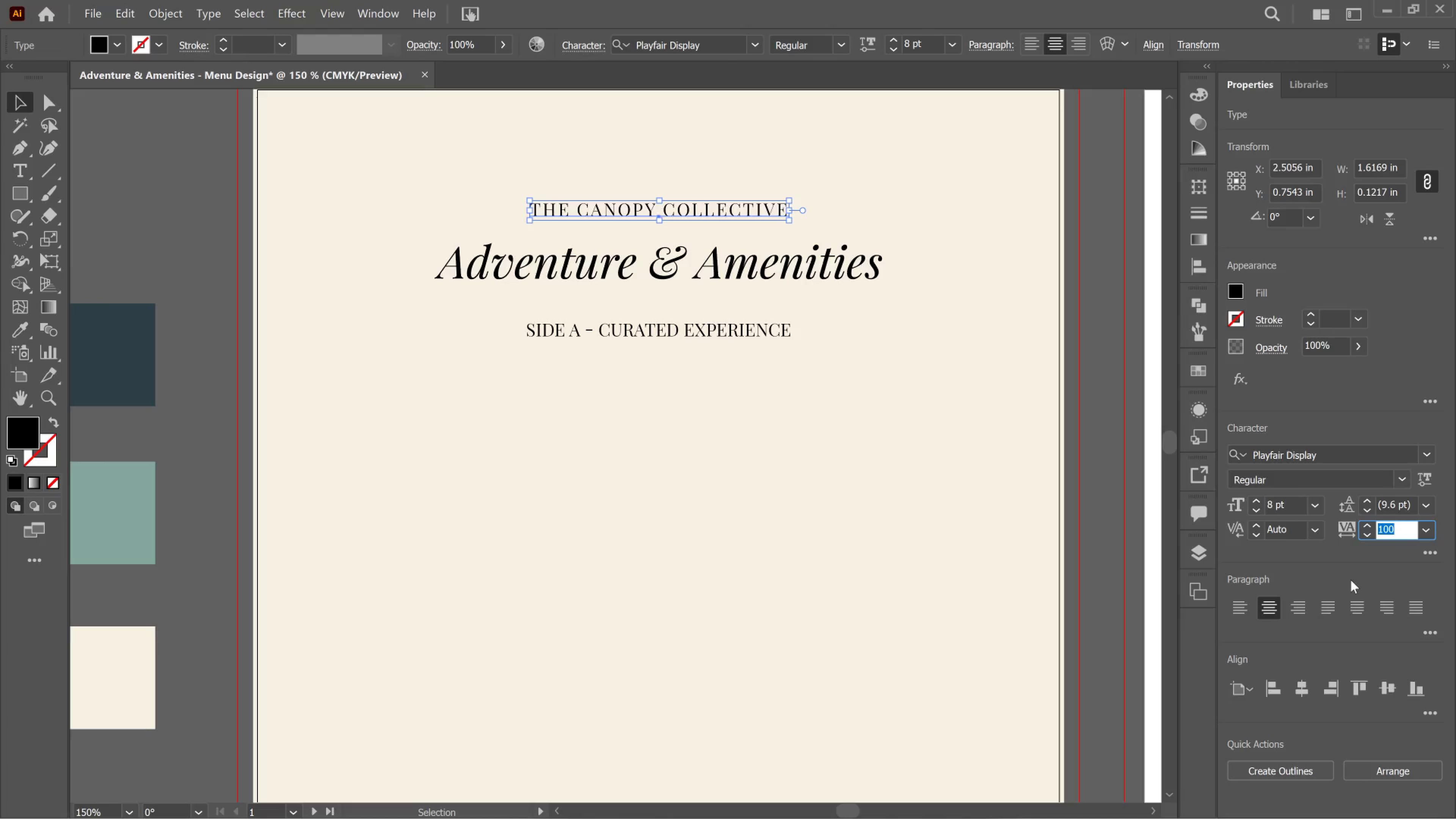 
key(Numpad1)
 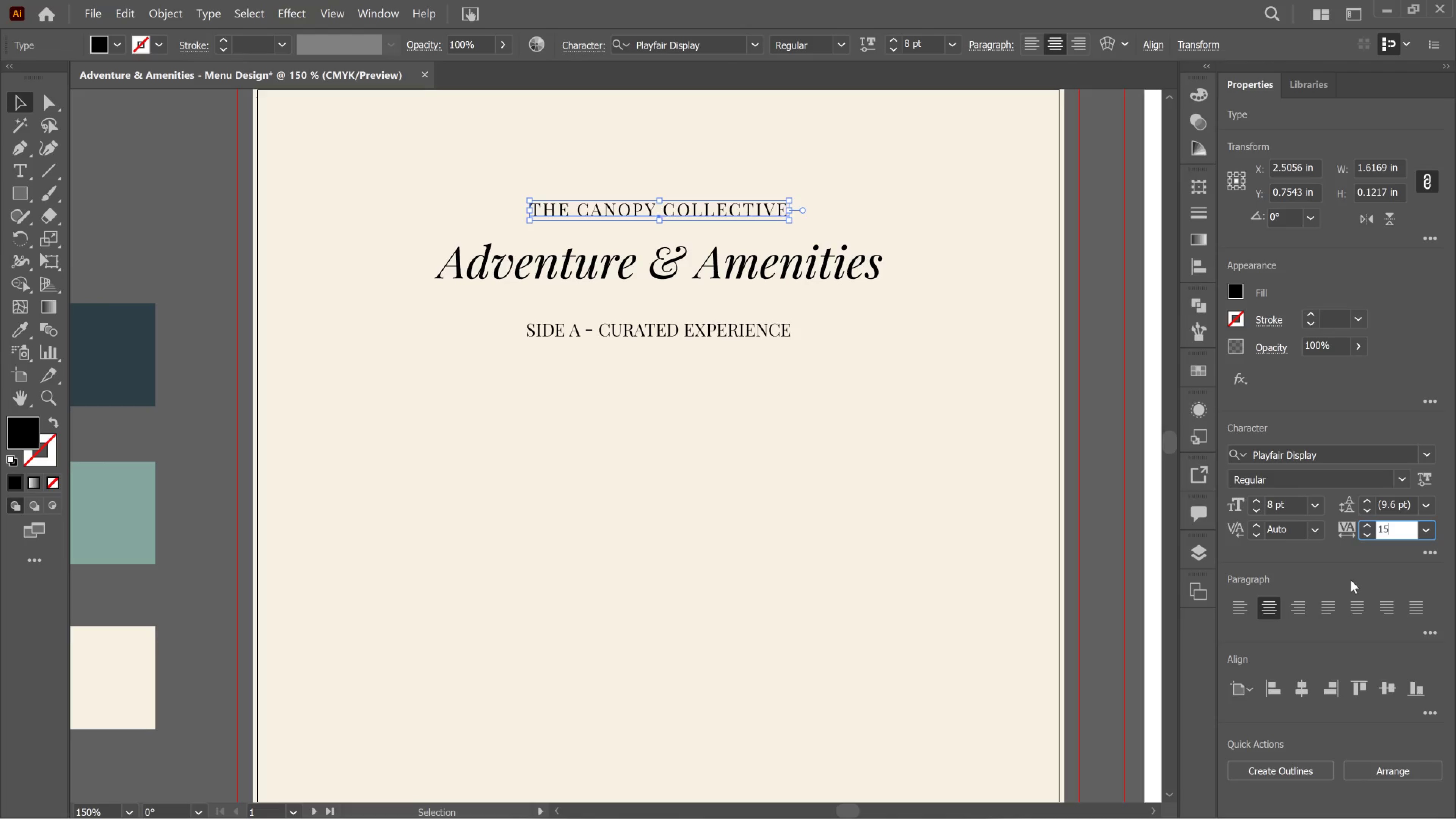 
key(Numpad5)
 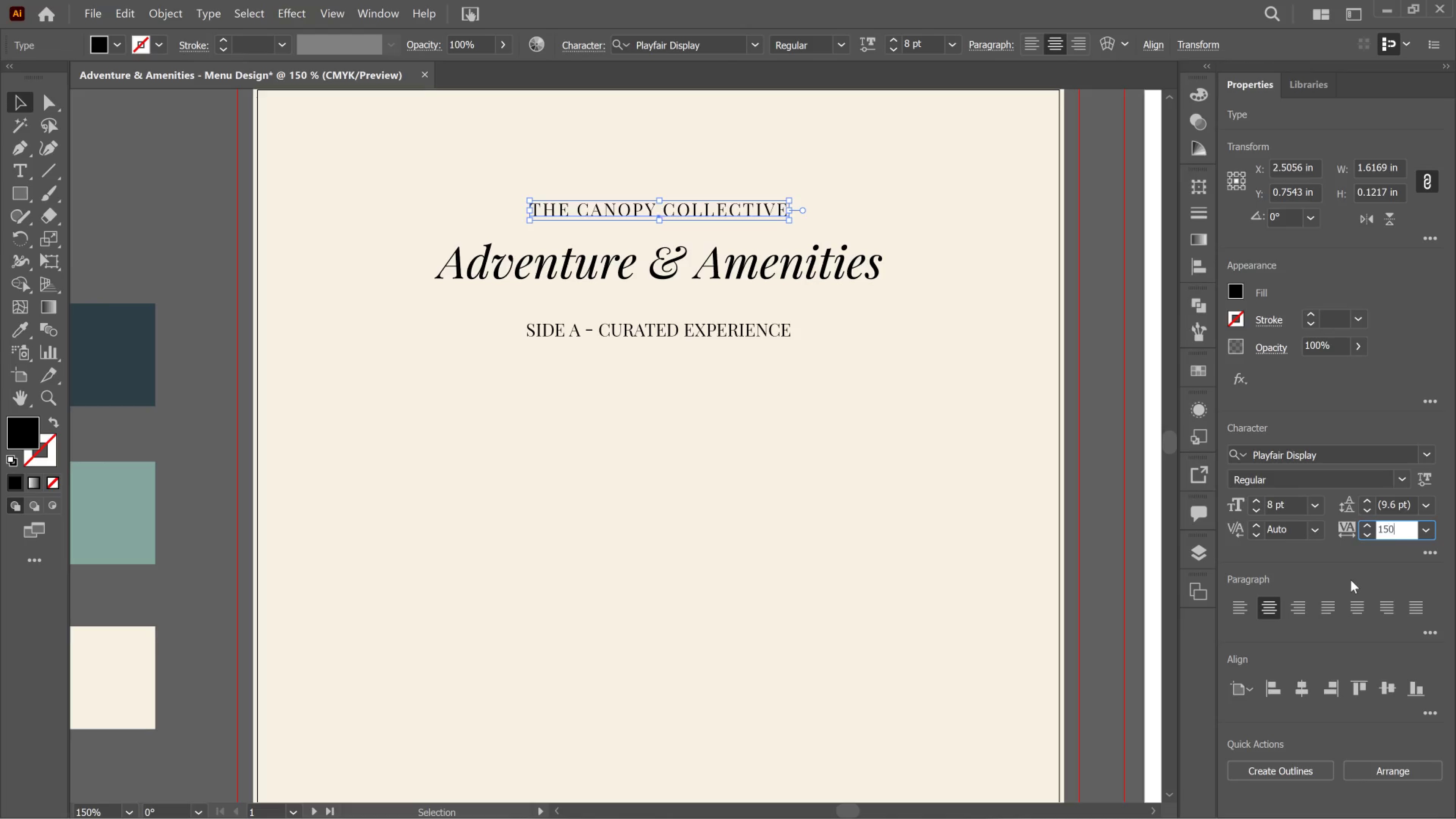 
key(Numpad0)
 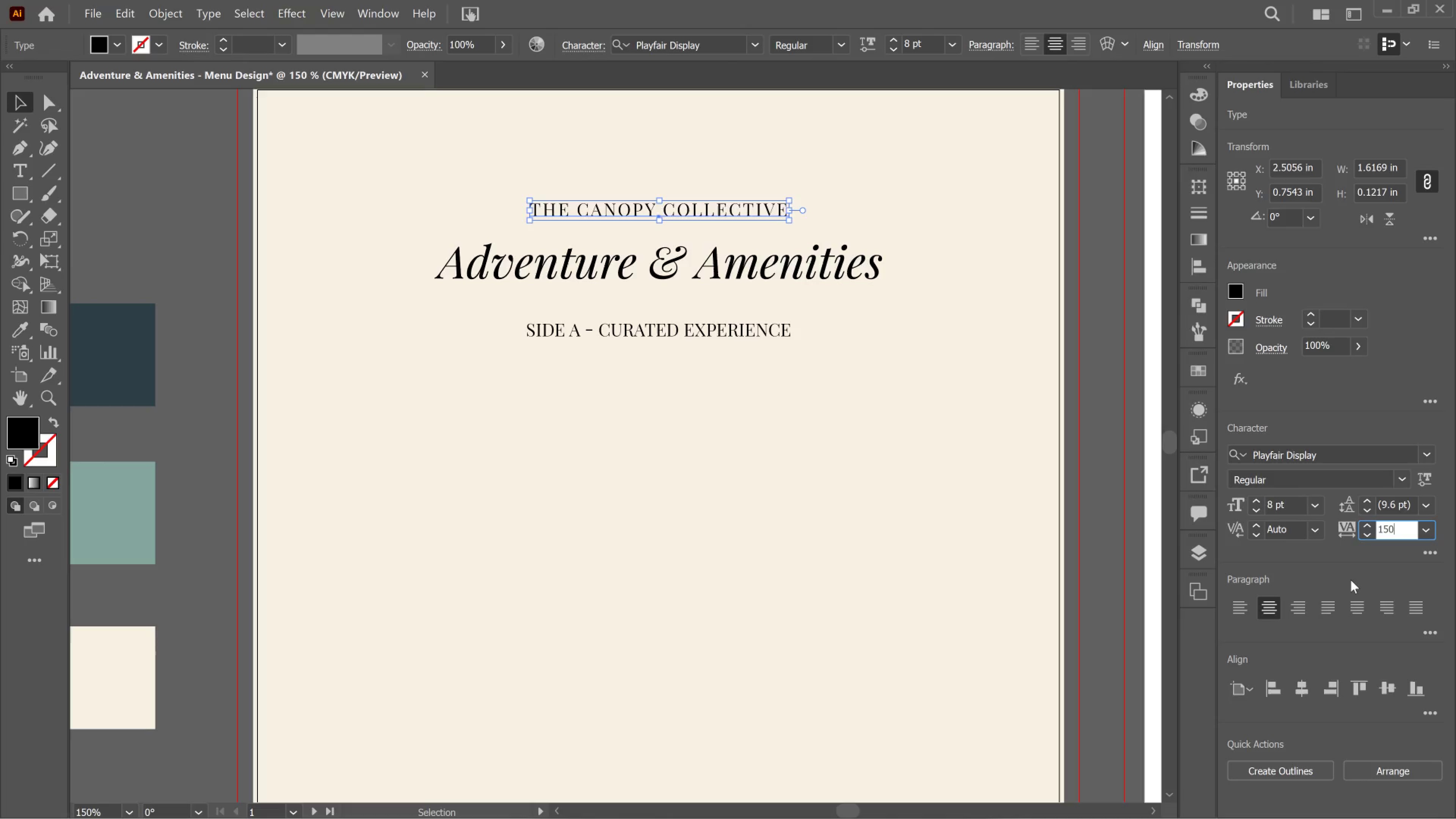 
key(Enter)
 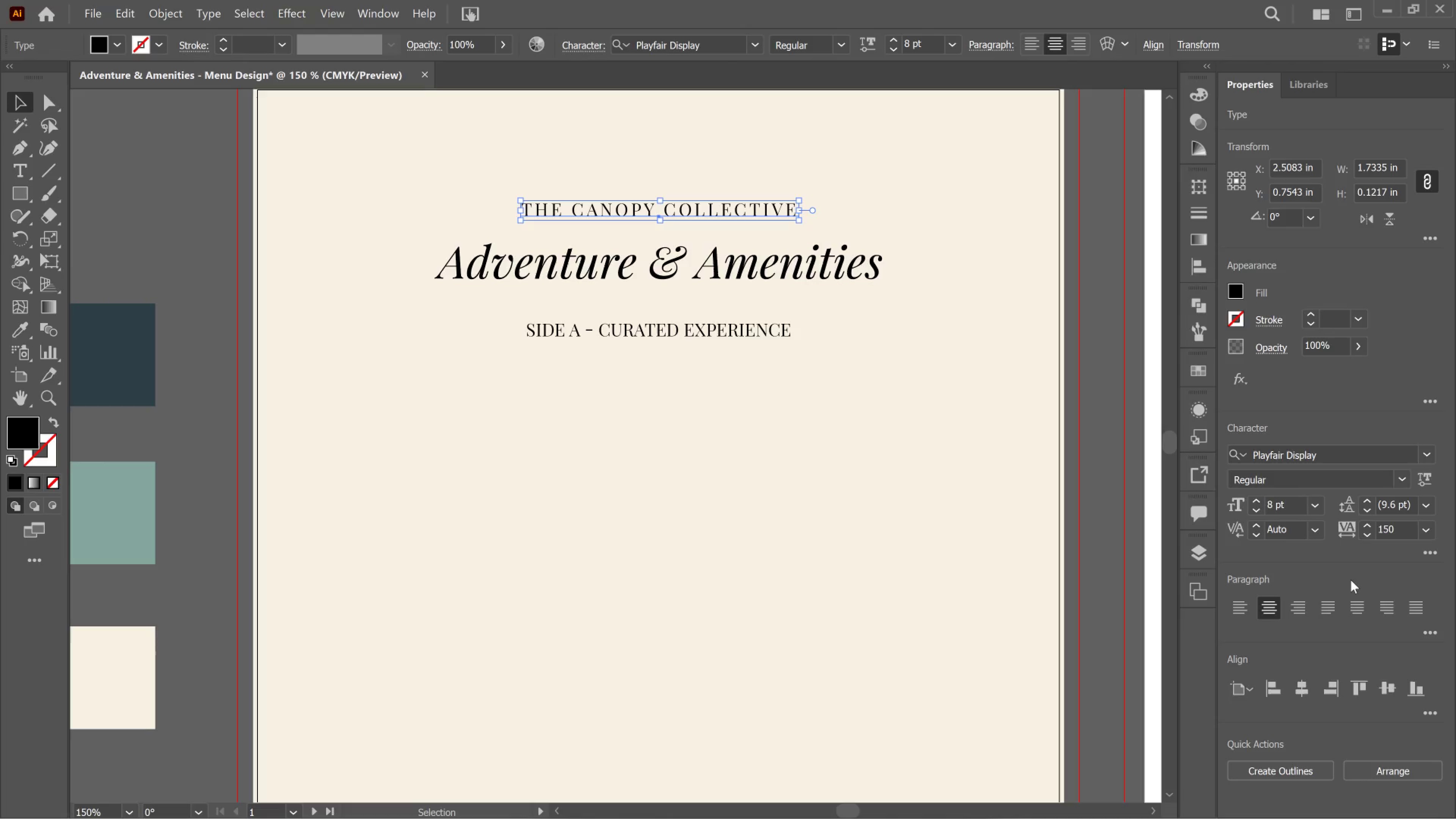 
wait(18.34)
 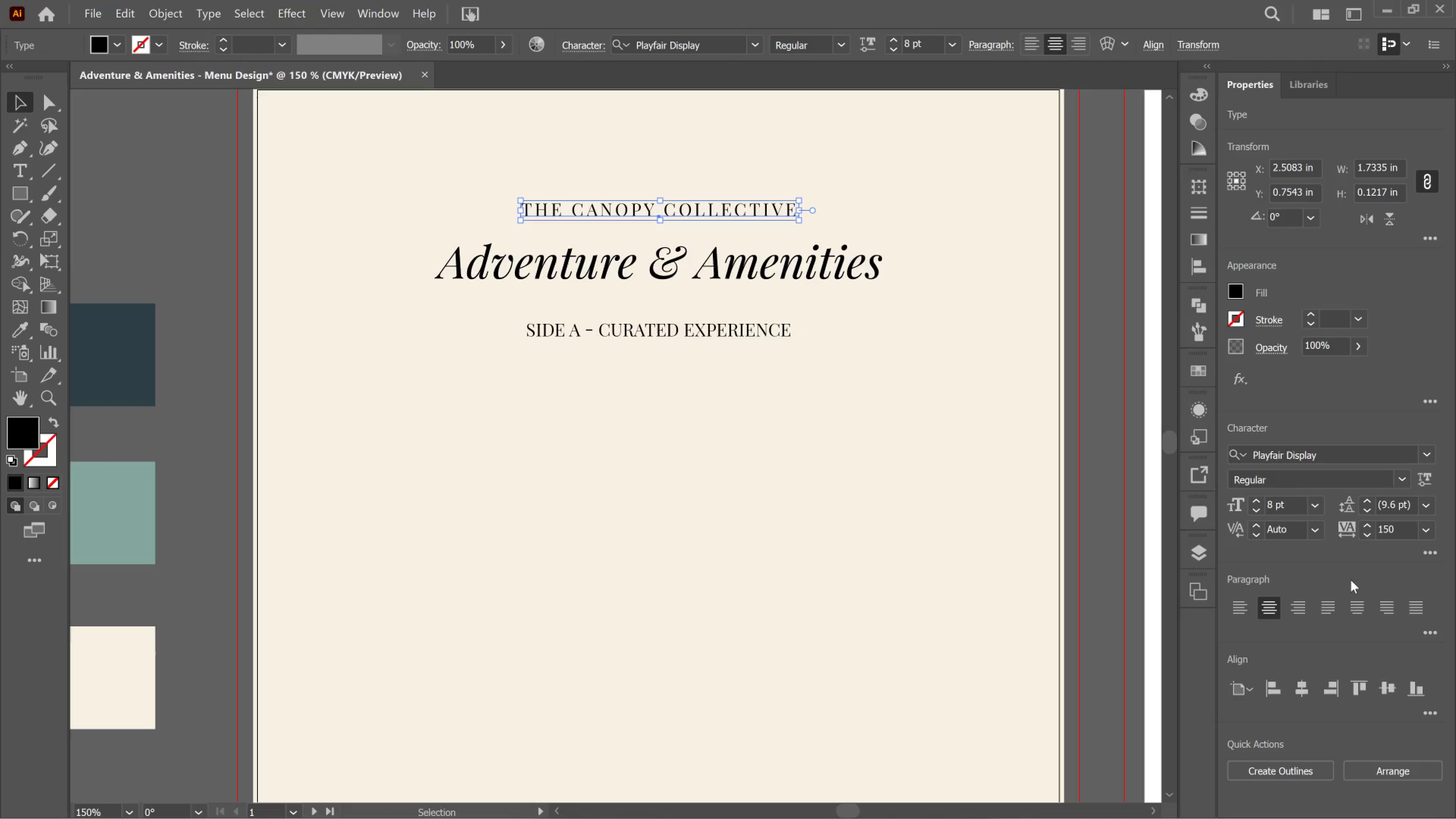 
left_click_drag(start_coordinate=[709, 204], to_coordinate=[706, 159])
 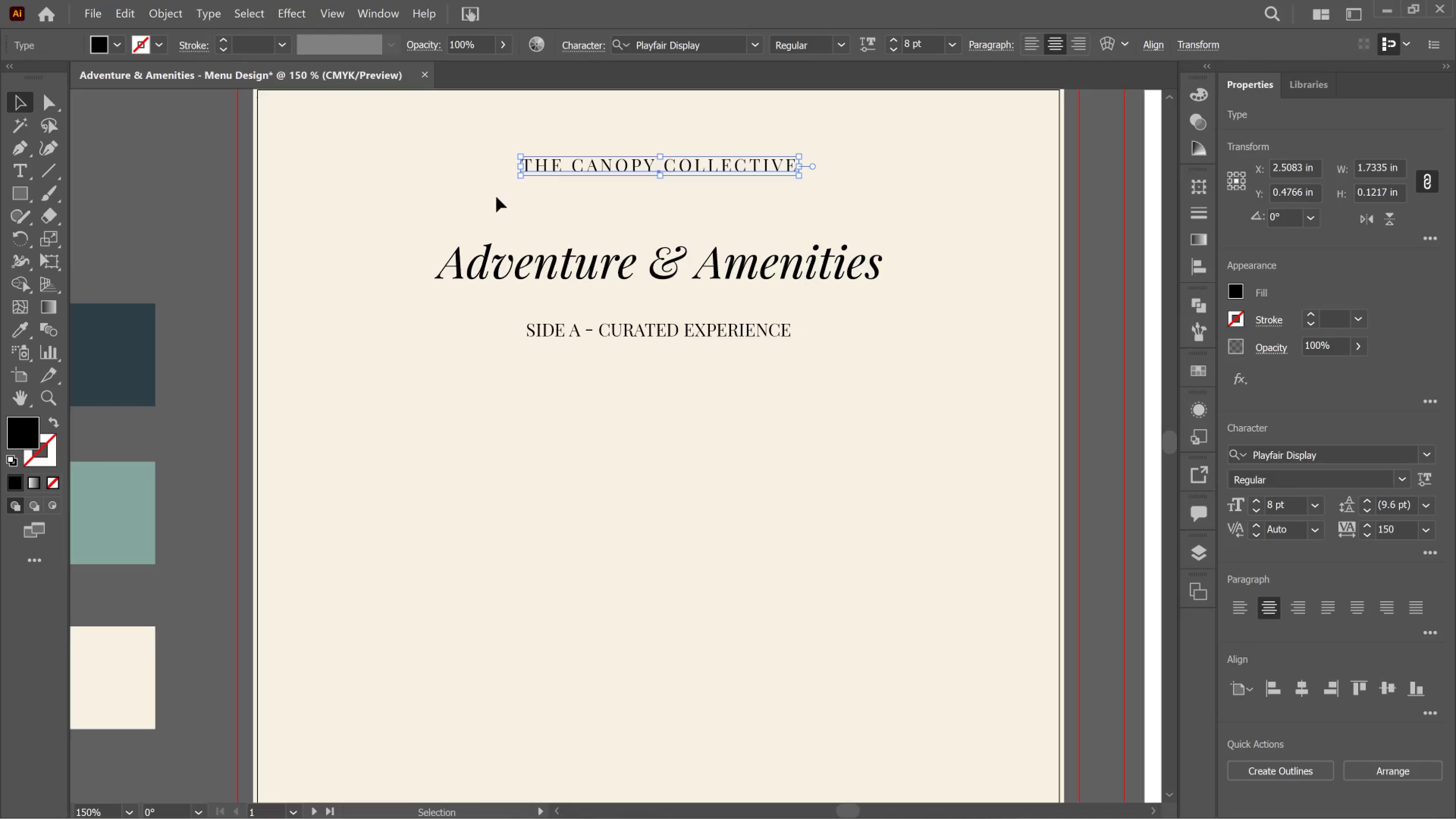 
hold_key(key=ShiftLeft, duration=0.86)
 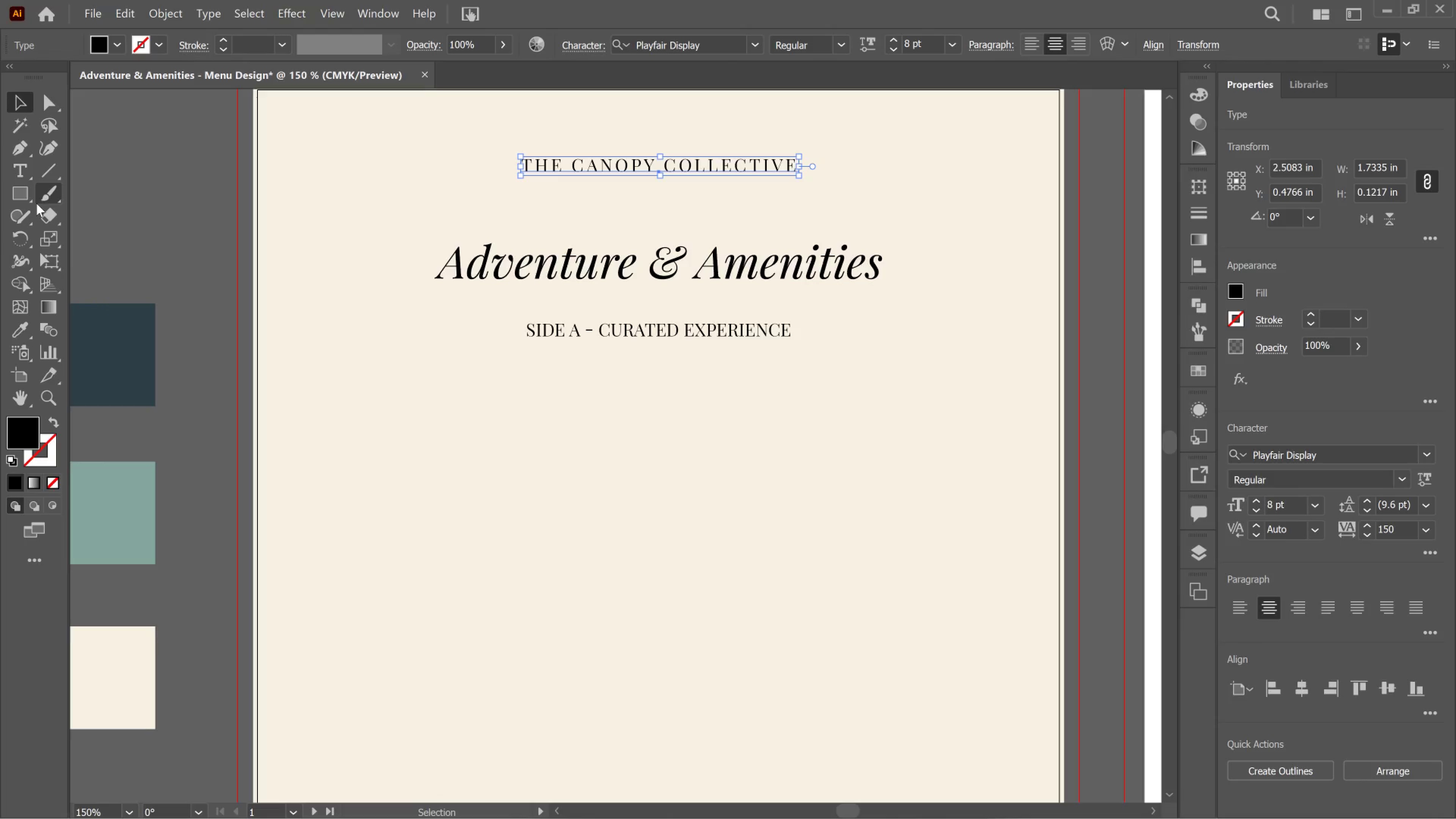 
left_click([29, 200])
 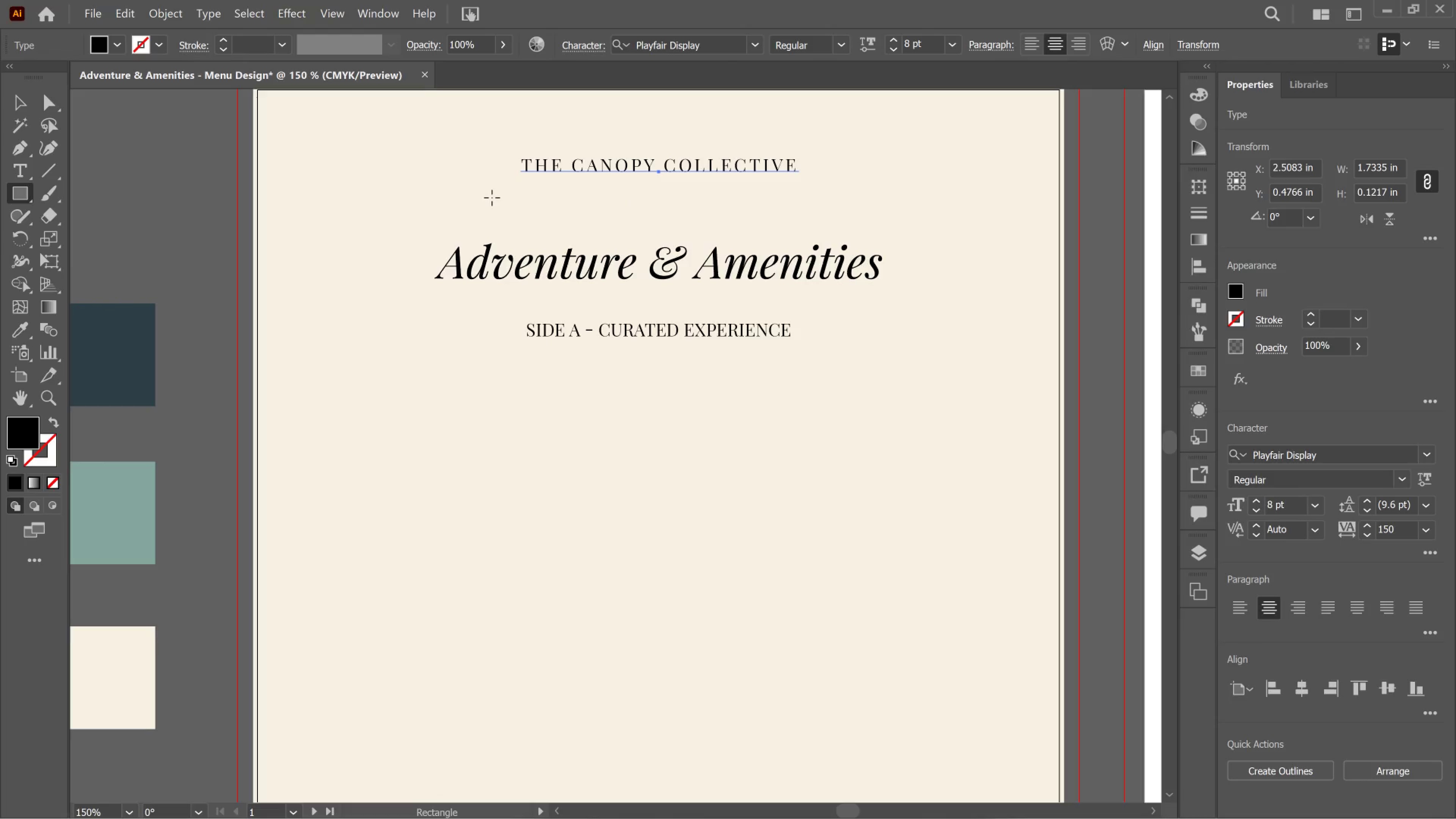 
wait(6.7)
 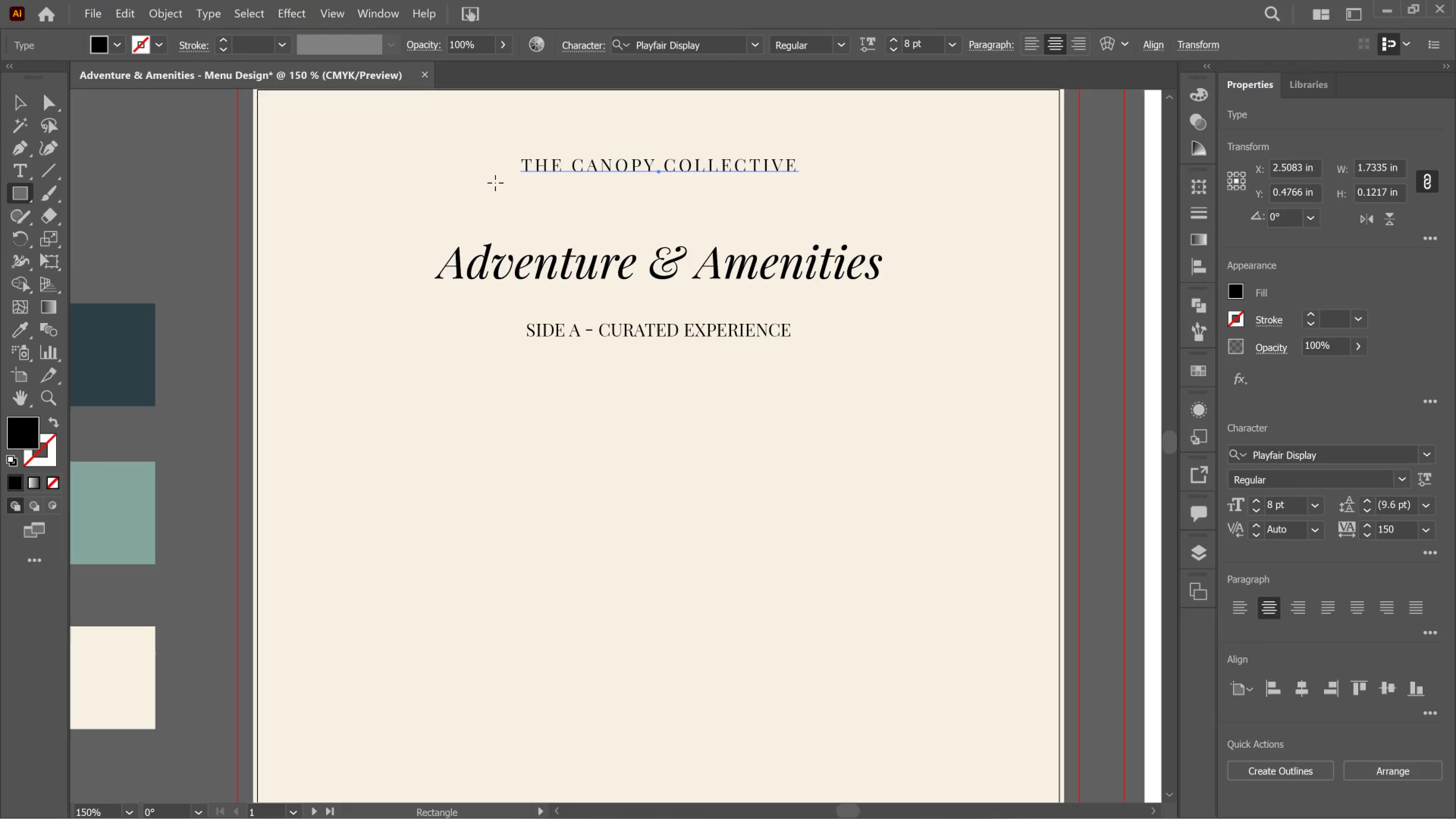 
key(Meta+MetaLeft)
 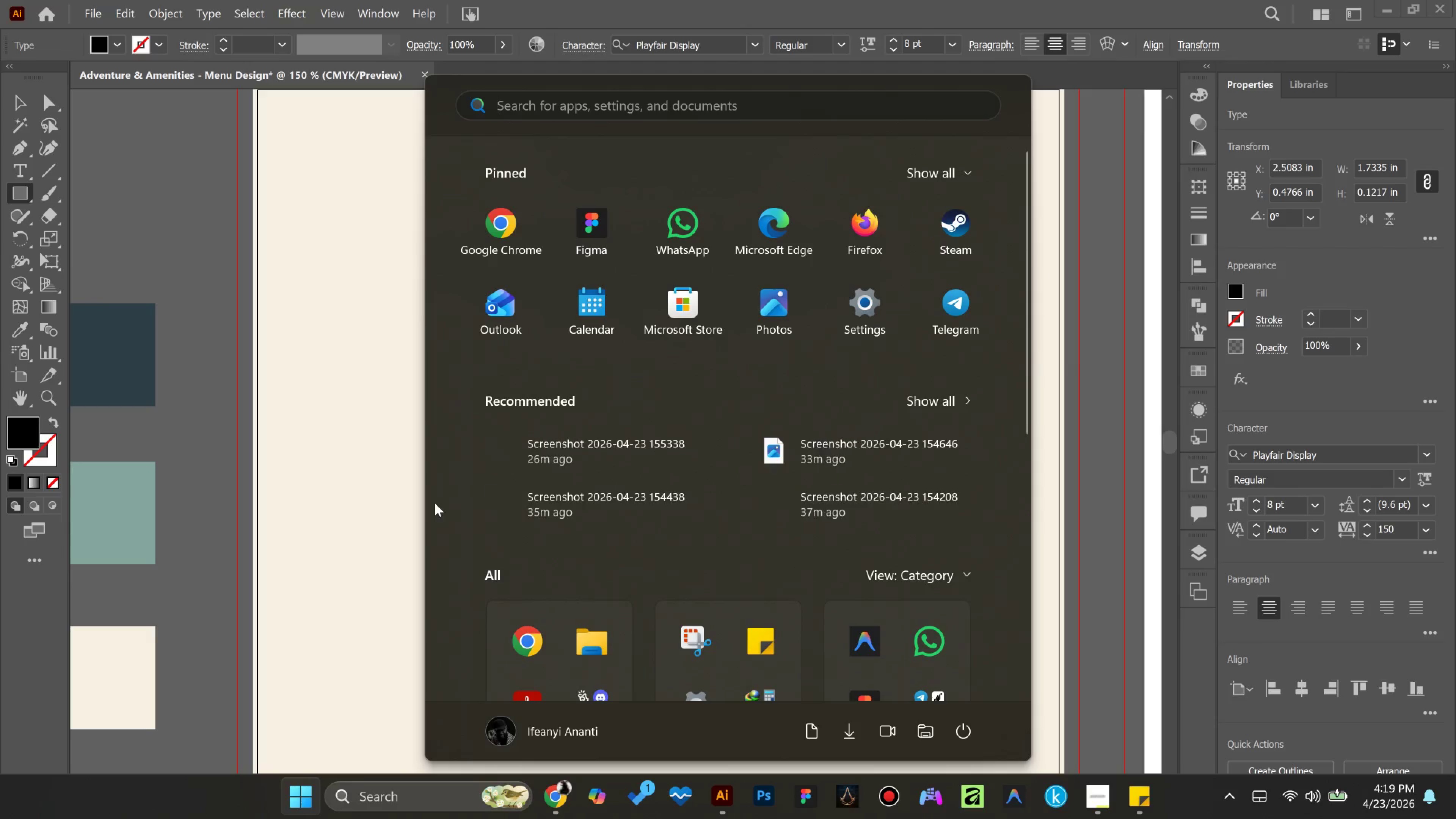 
key(Meta+MetaLeft)
 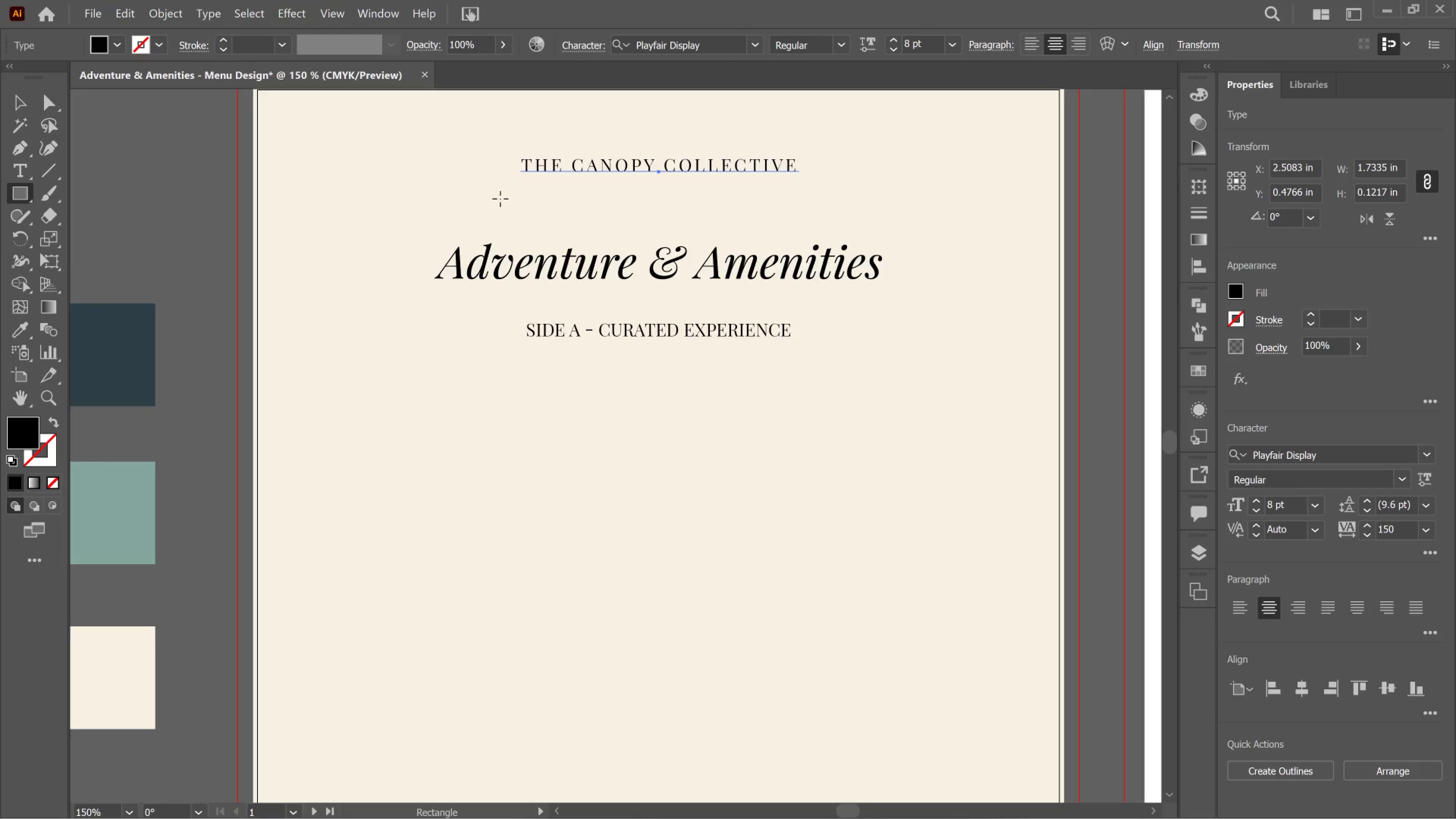 
left_click_drag(start_coordinate=[500, 194], to_coordinate=[815, 199])
 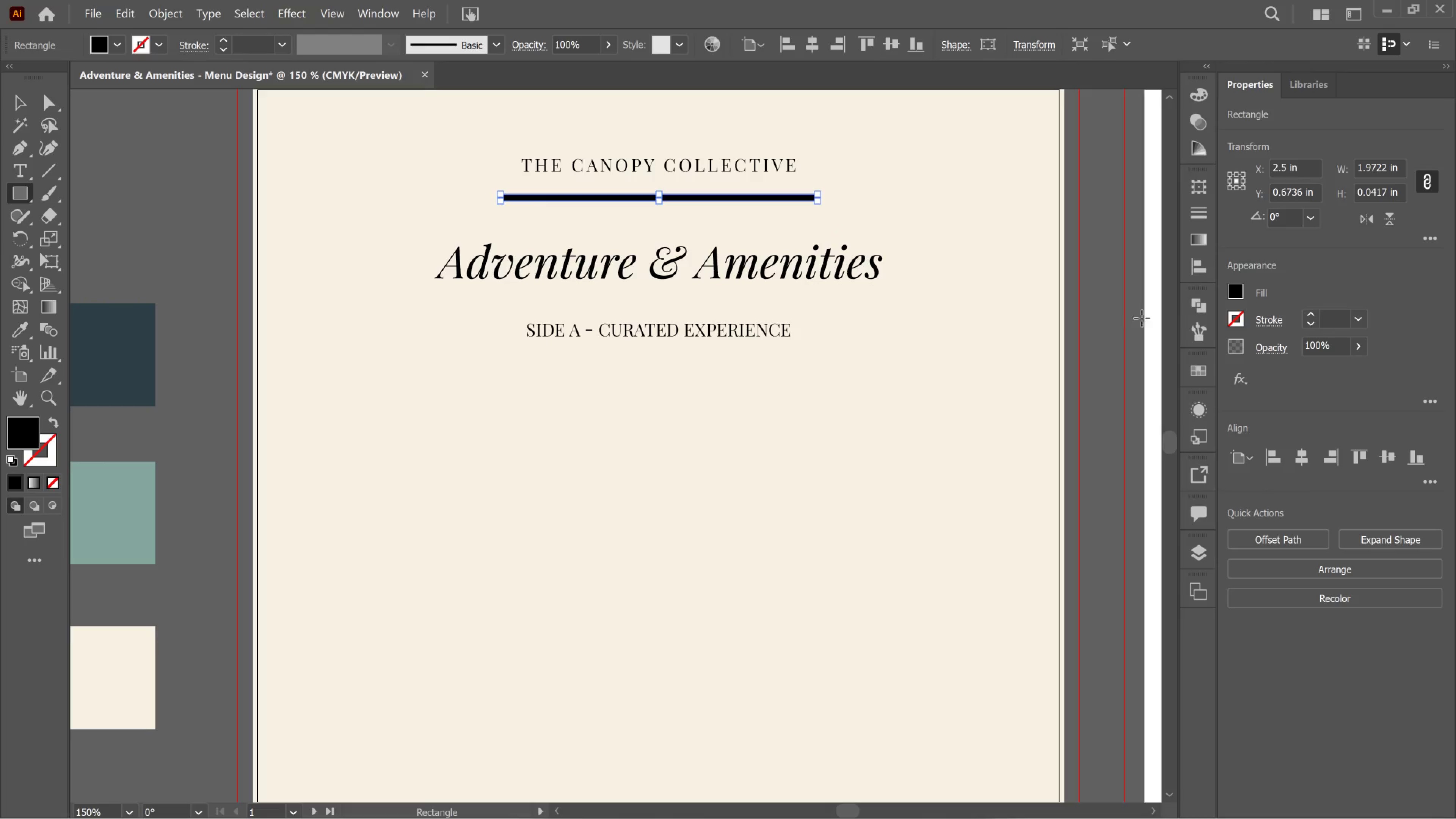 
wait(6.36)
 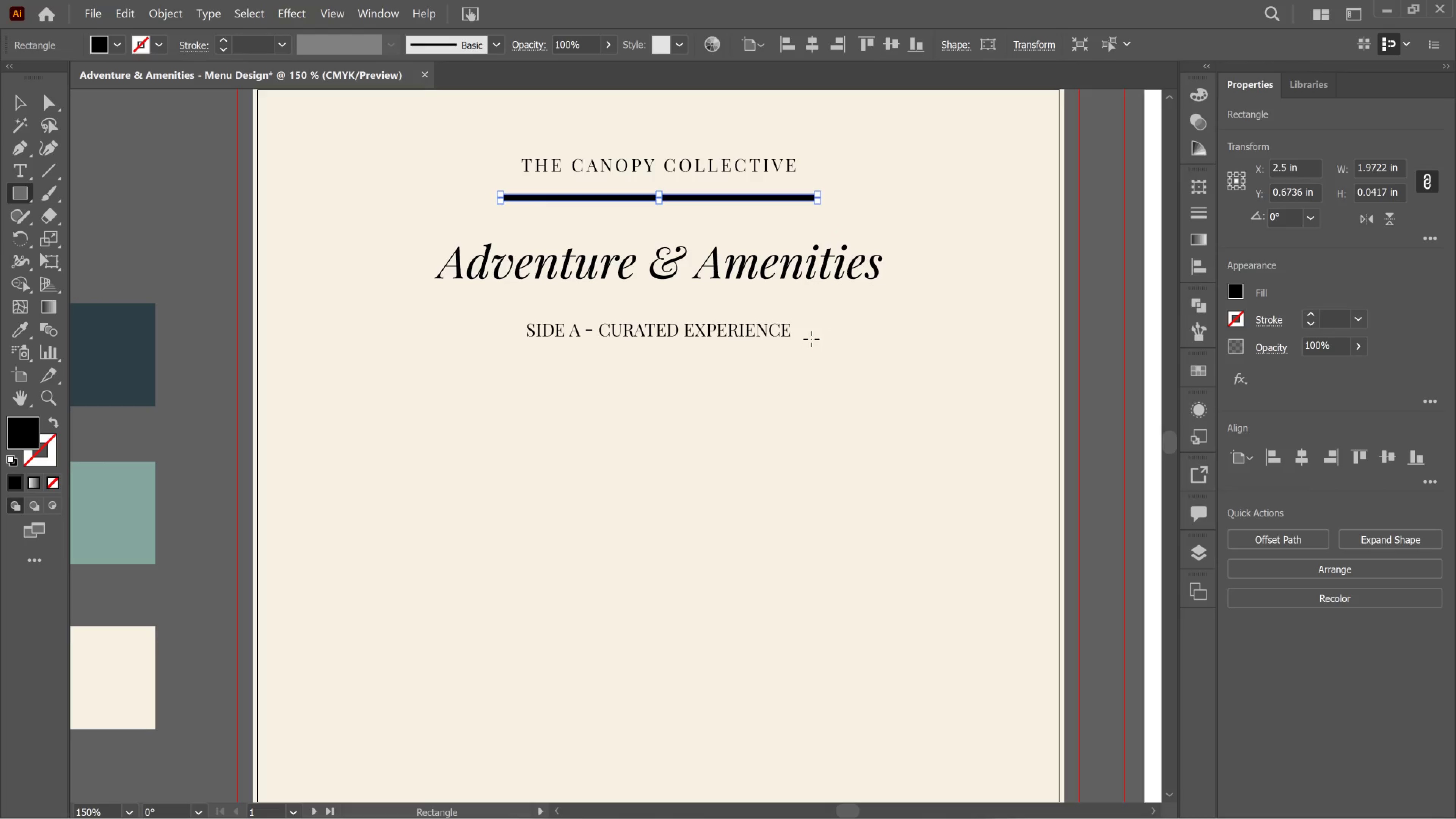 
key(V)
 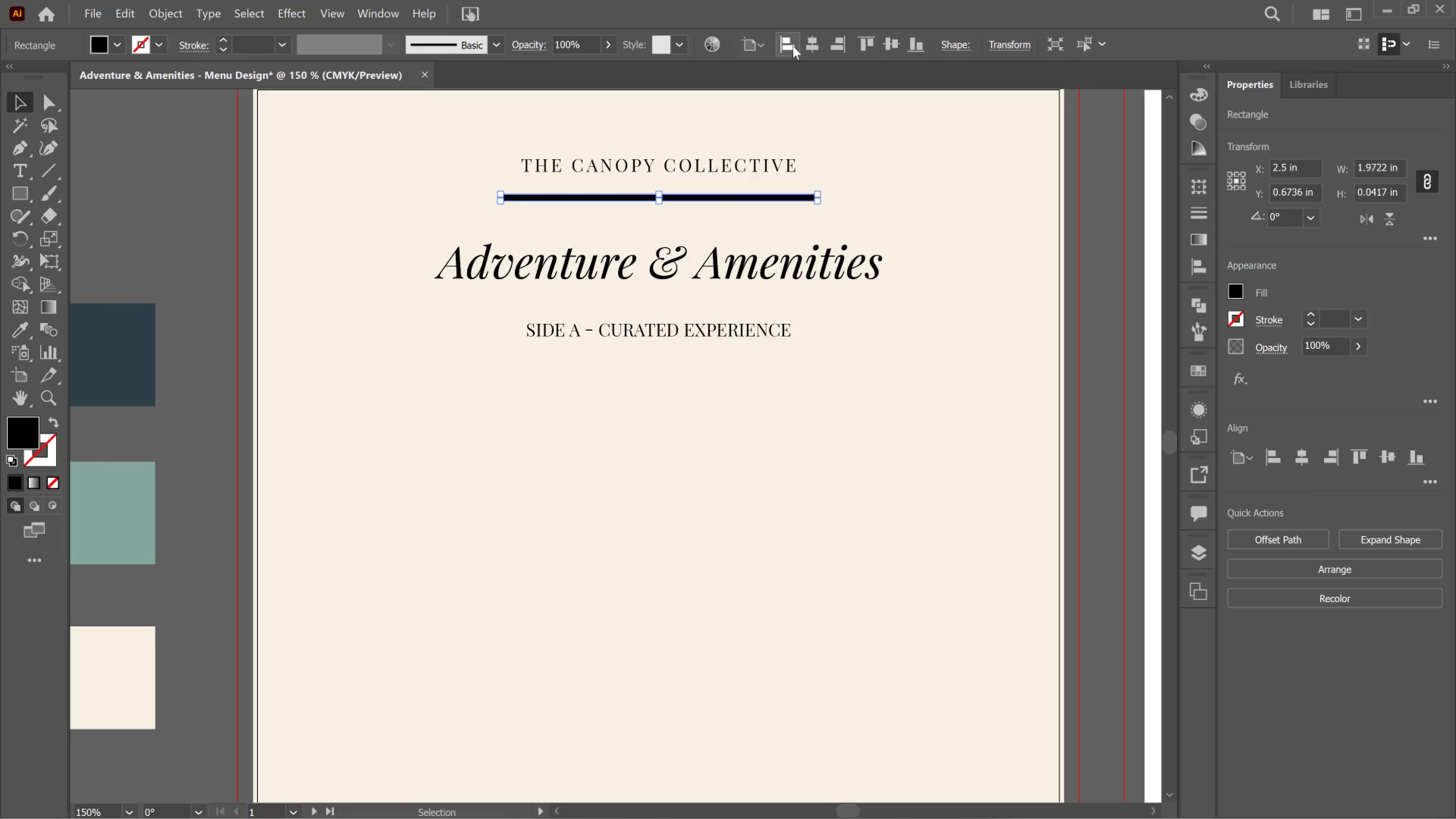 
left_click([804, 39])
 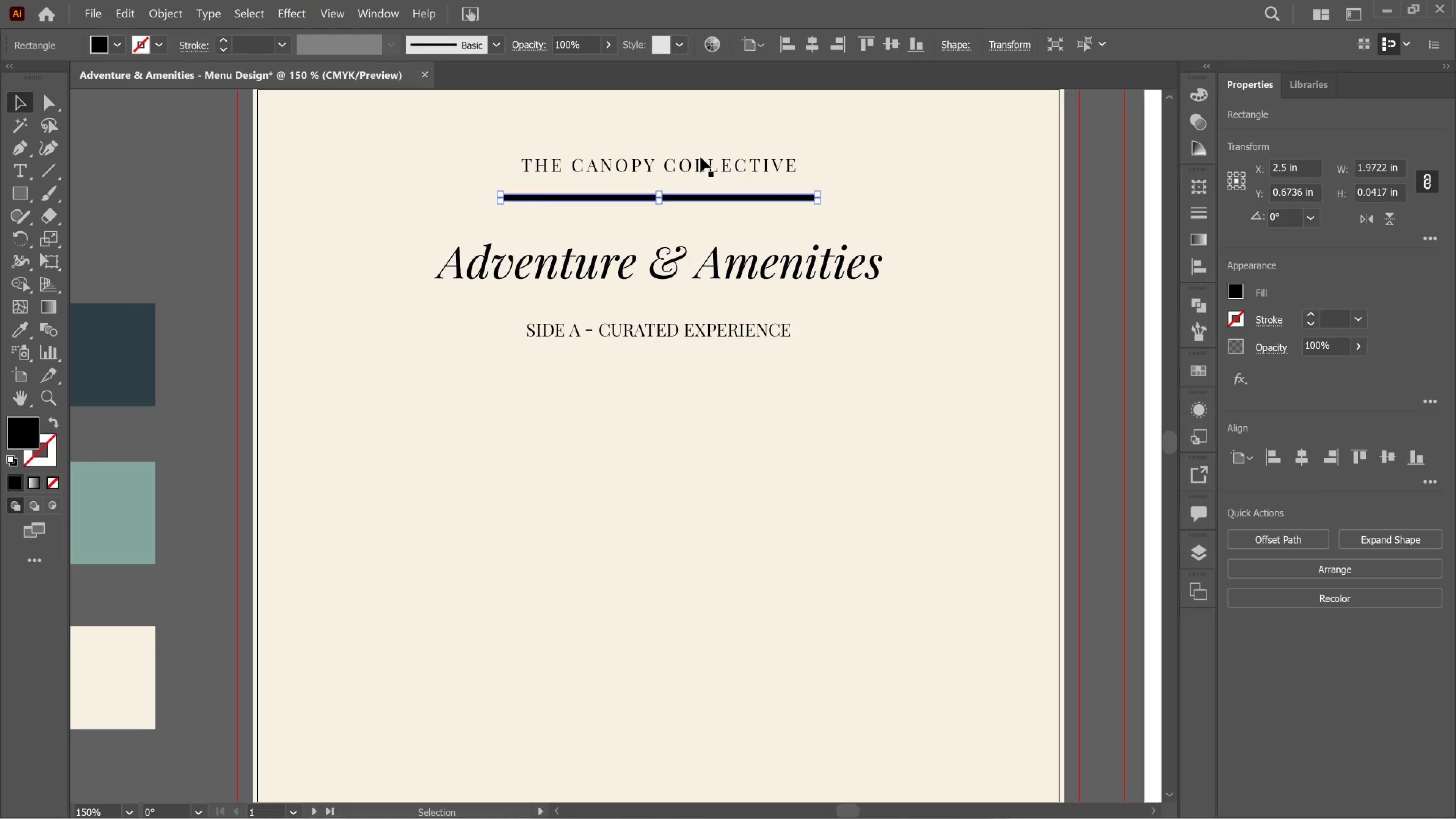 
hold_key(key=AltLeft, duration=0.69)
scroll: coordinate [700, 157], scroll_direction: up, amount: 4.0
 